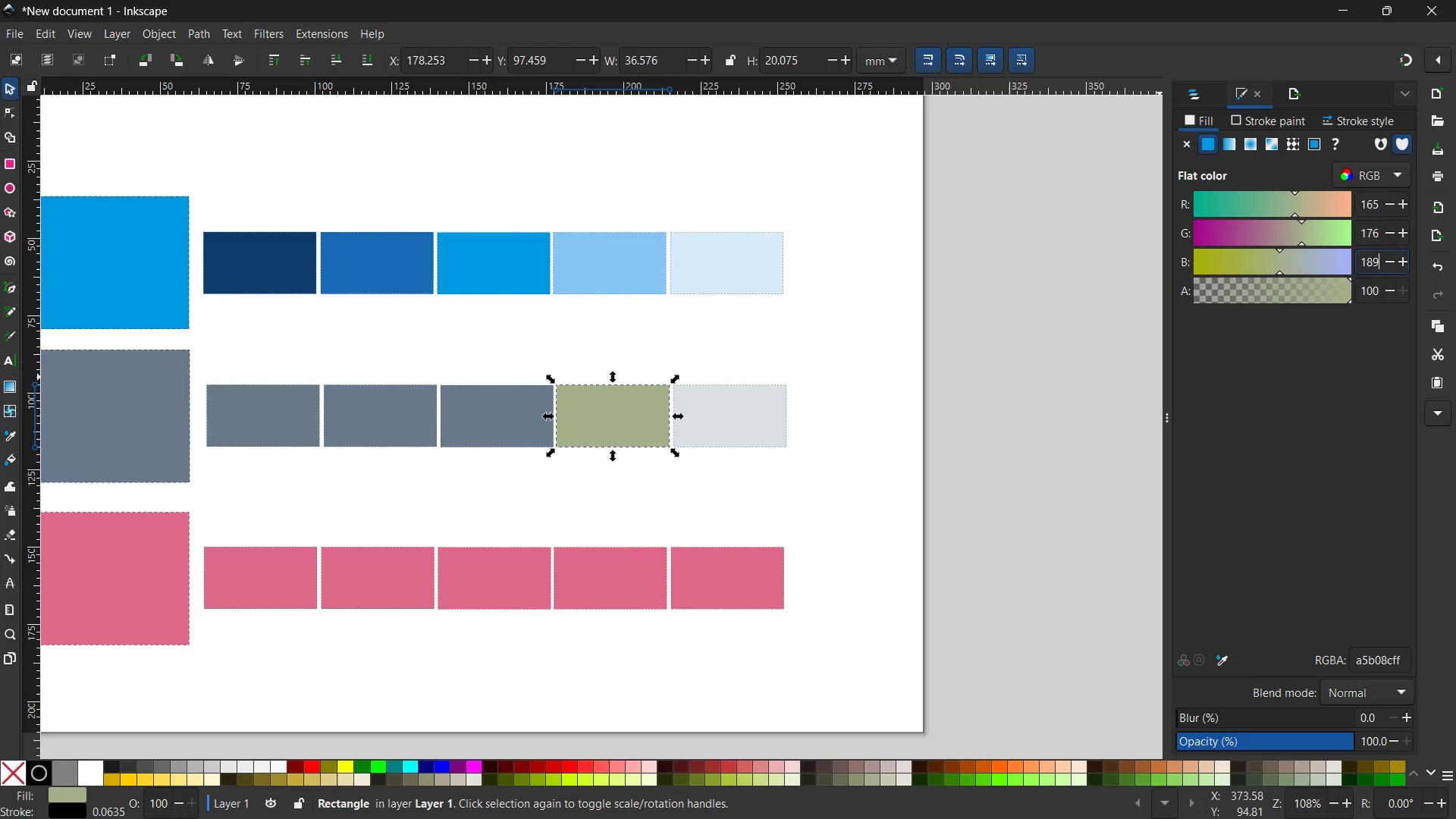 
hold_key(key=Enter, duration=0.34)
 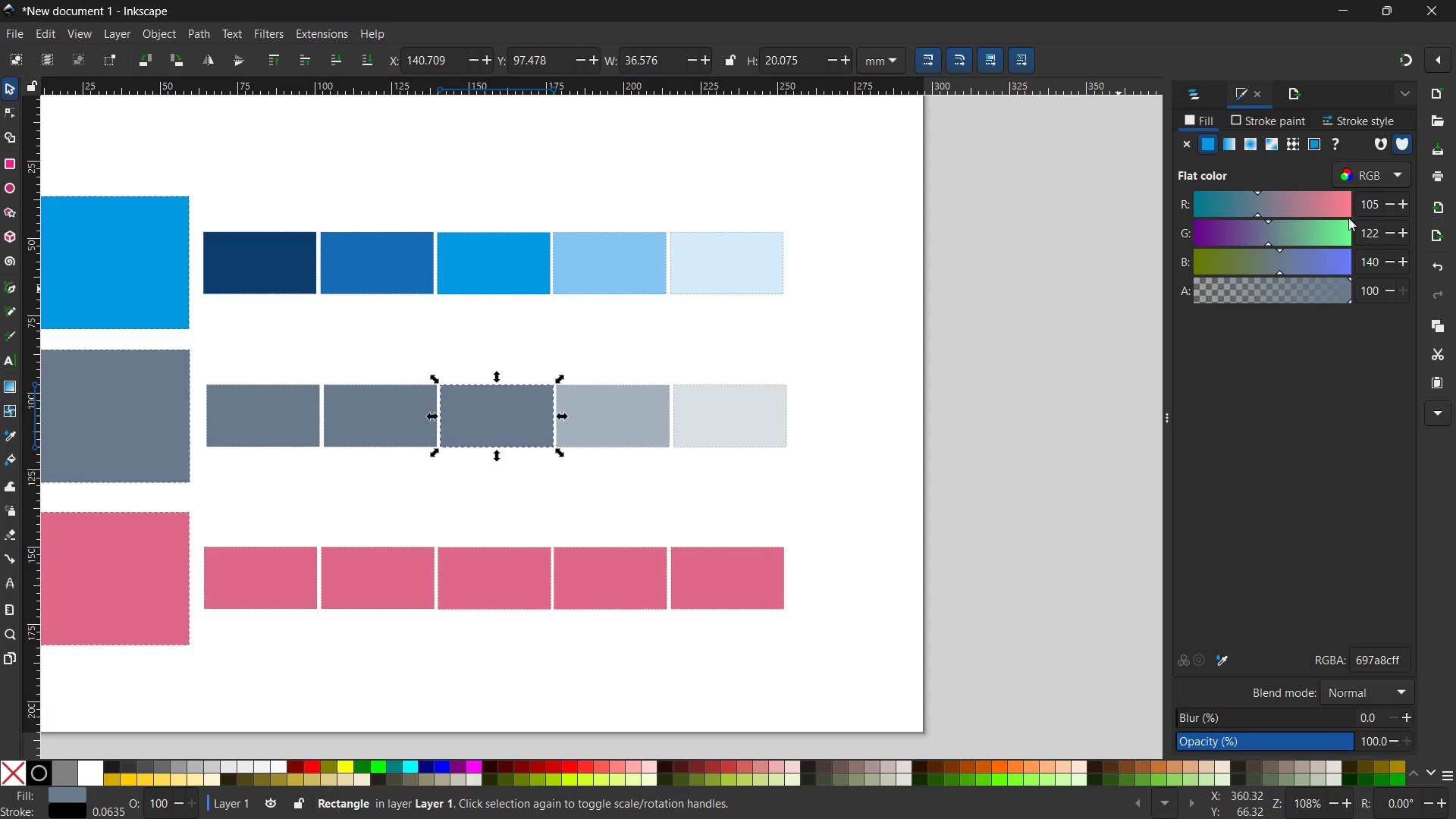 
left_click_drag(start_coordinate=[1382, 203], to_coordinate=[1351, 208])
 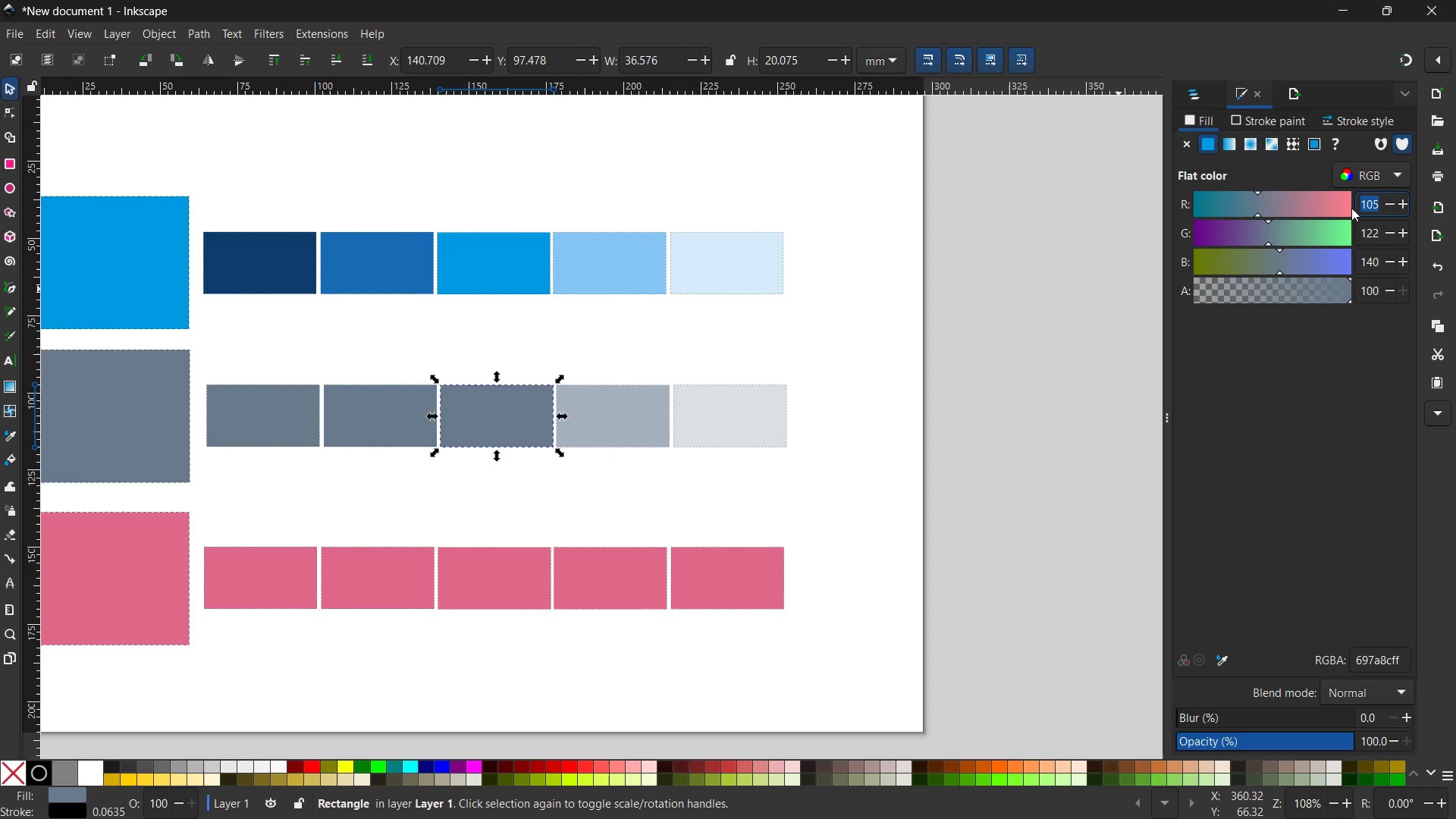 
key(Numpad1)
 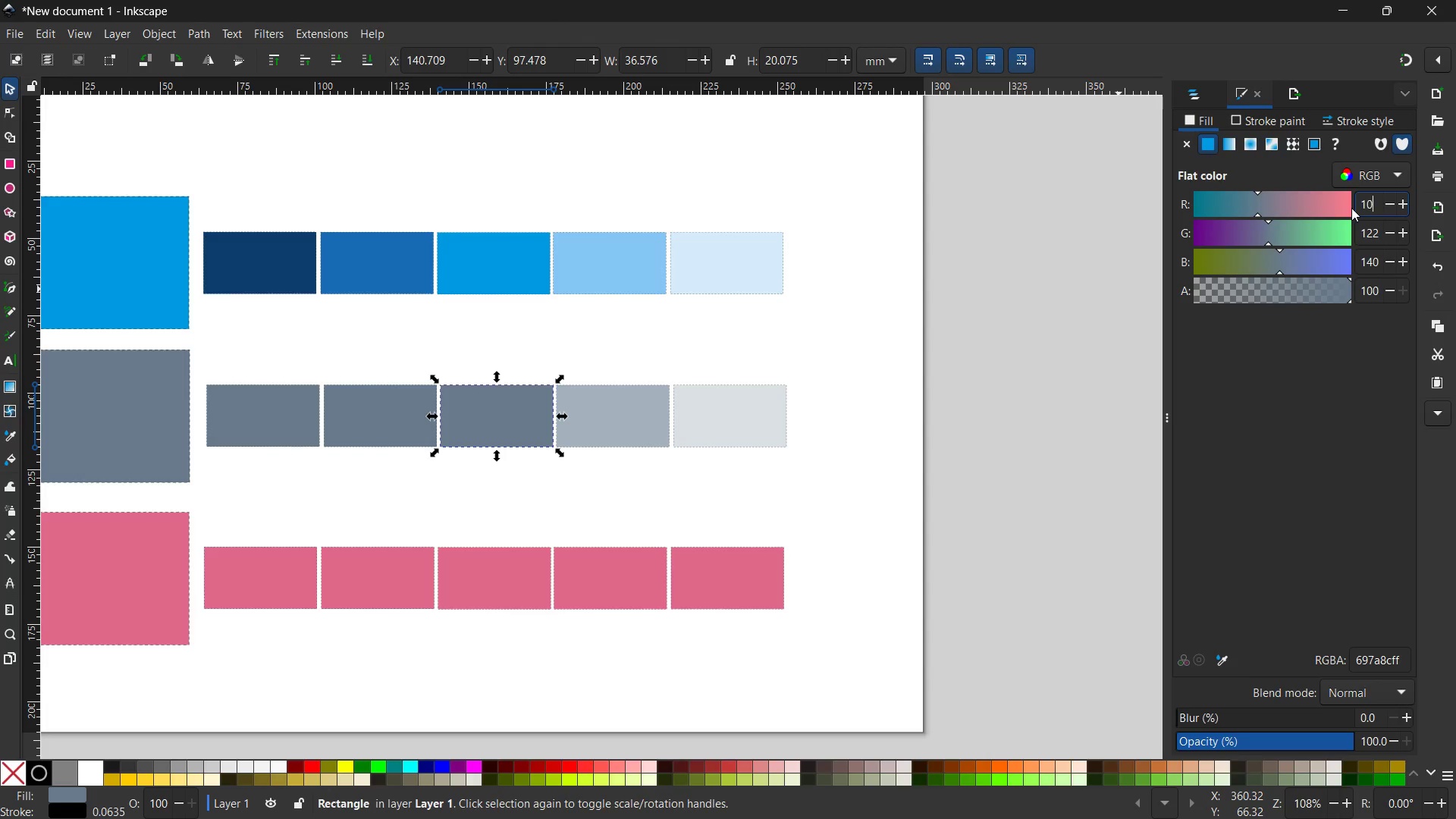 
key(Numpad0)
 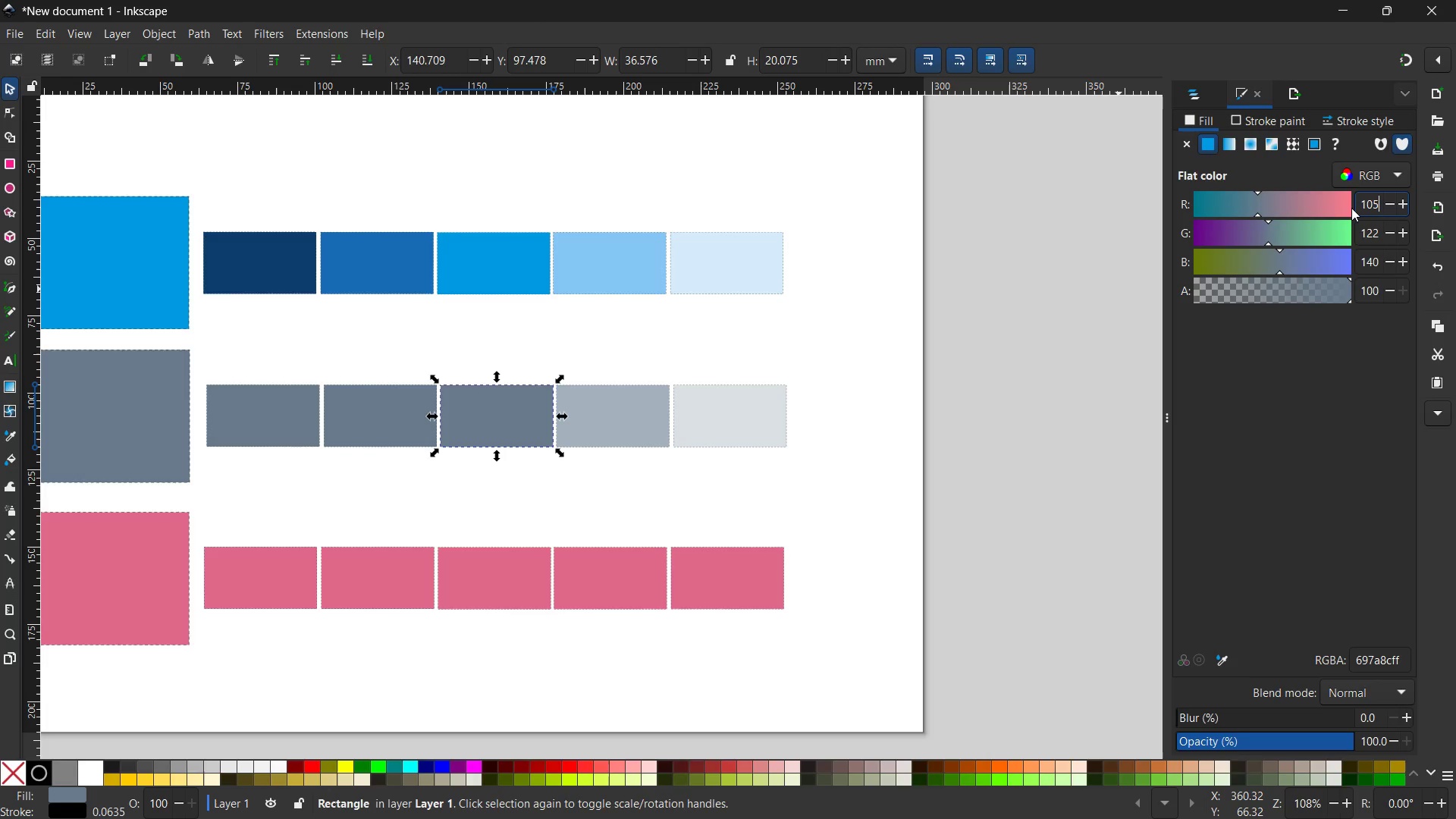 
key(Numpad5)
 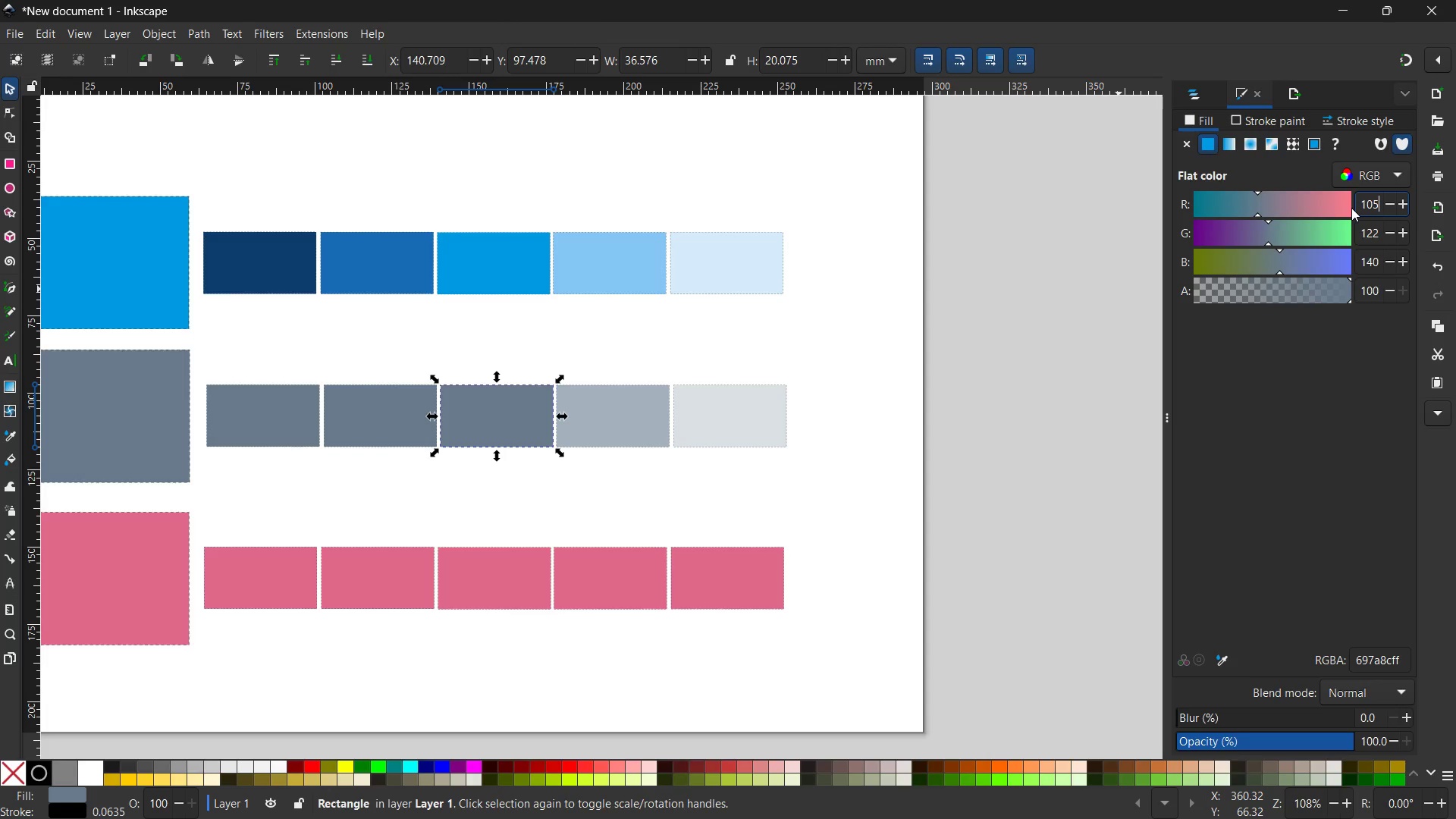 
key(Enter)
 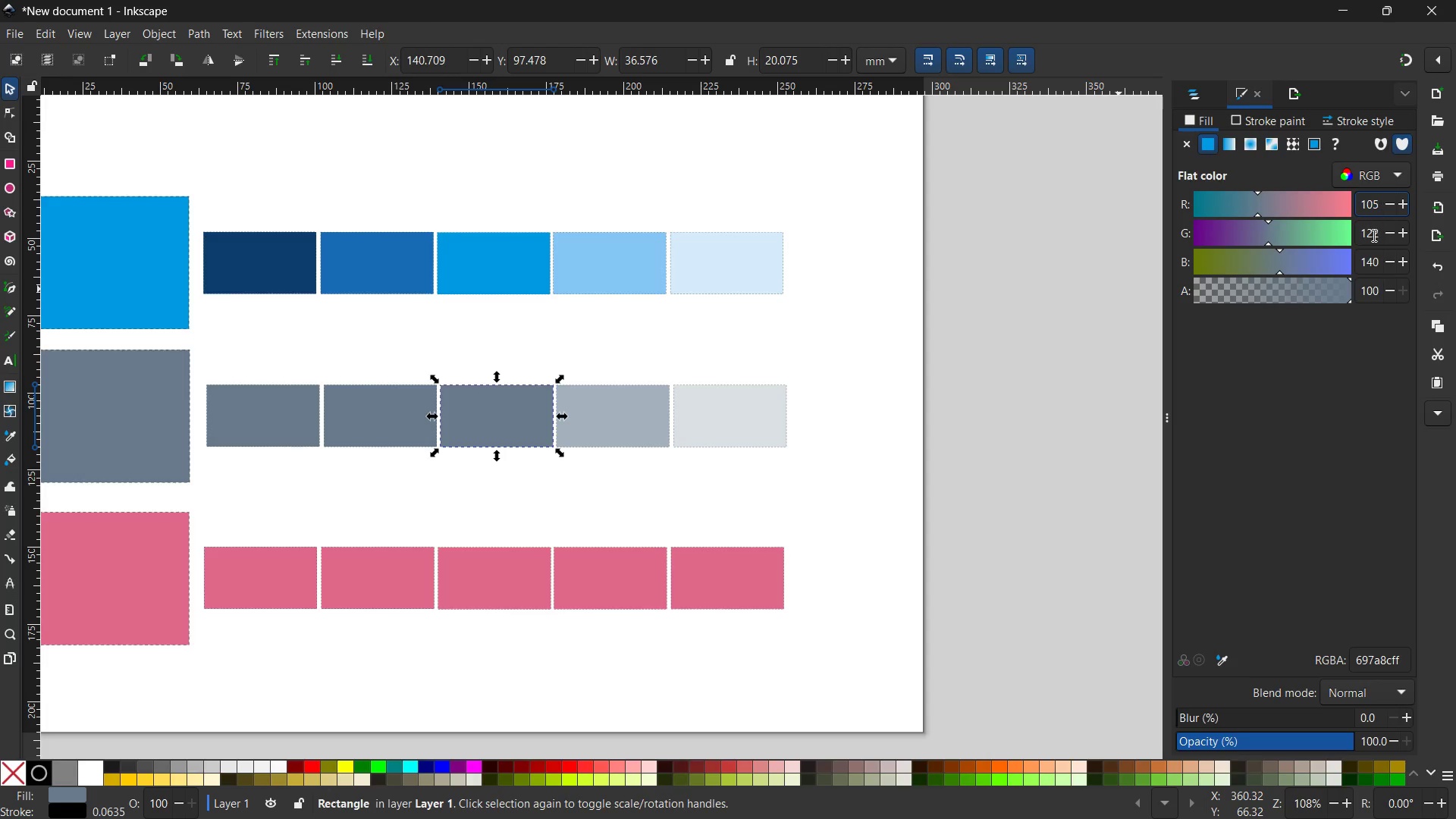 
double_click([1373, 235])
 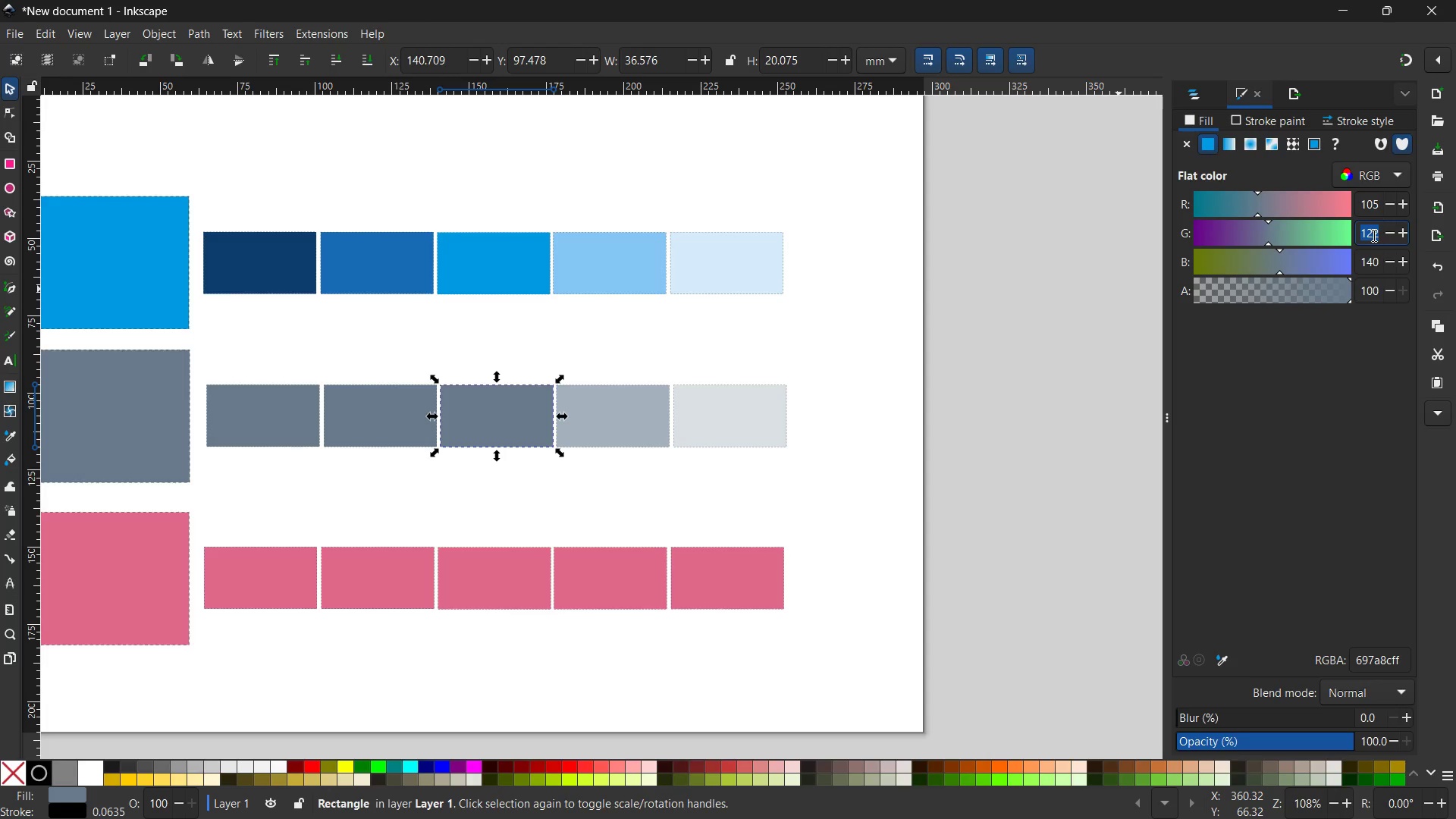 
key(Numpad1)
 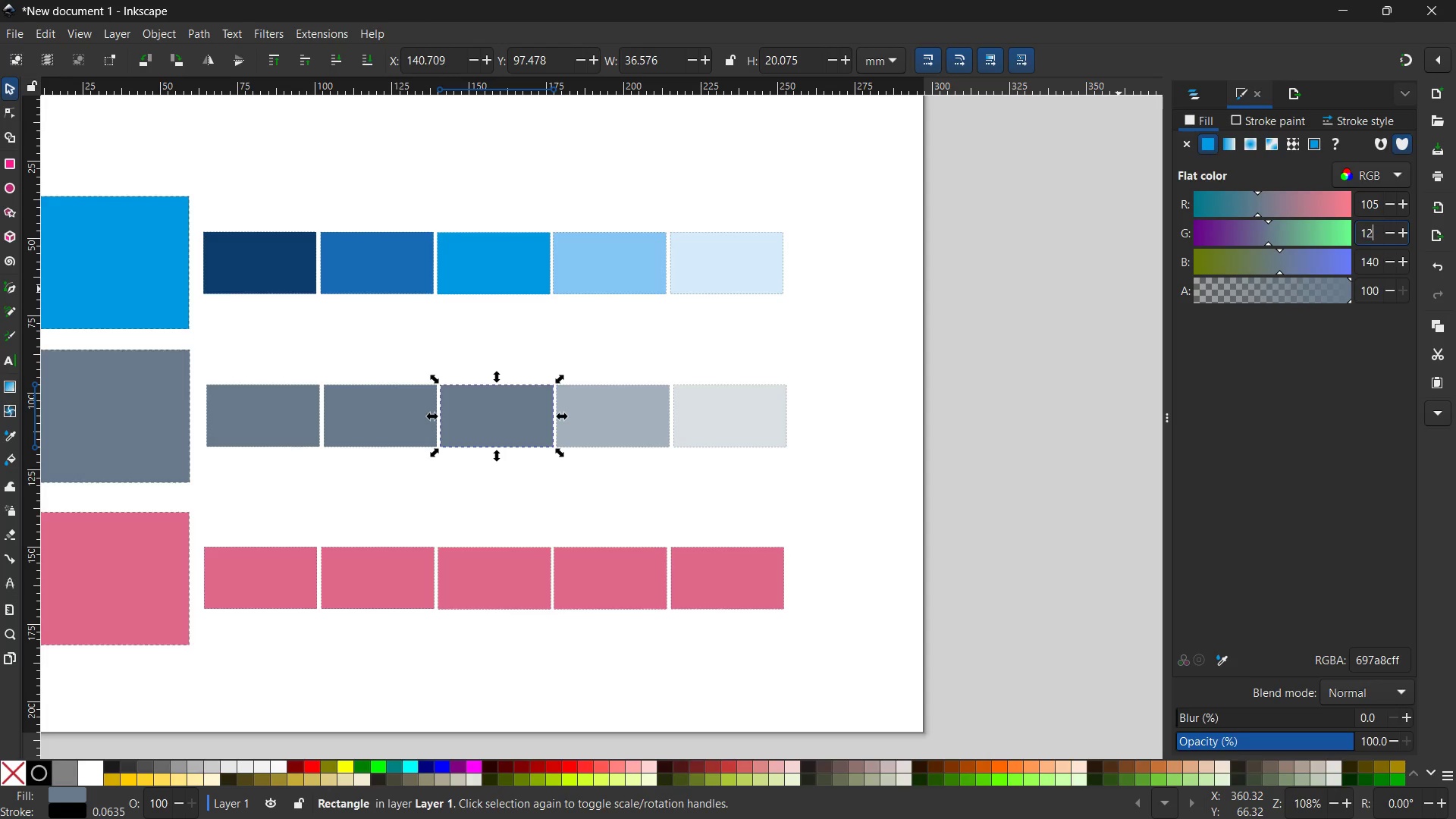 
key(Numpad2)
 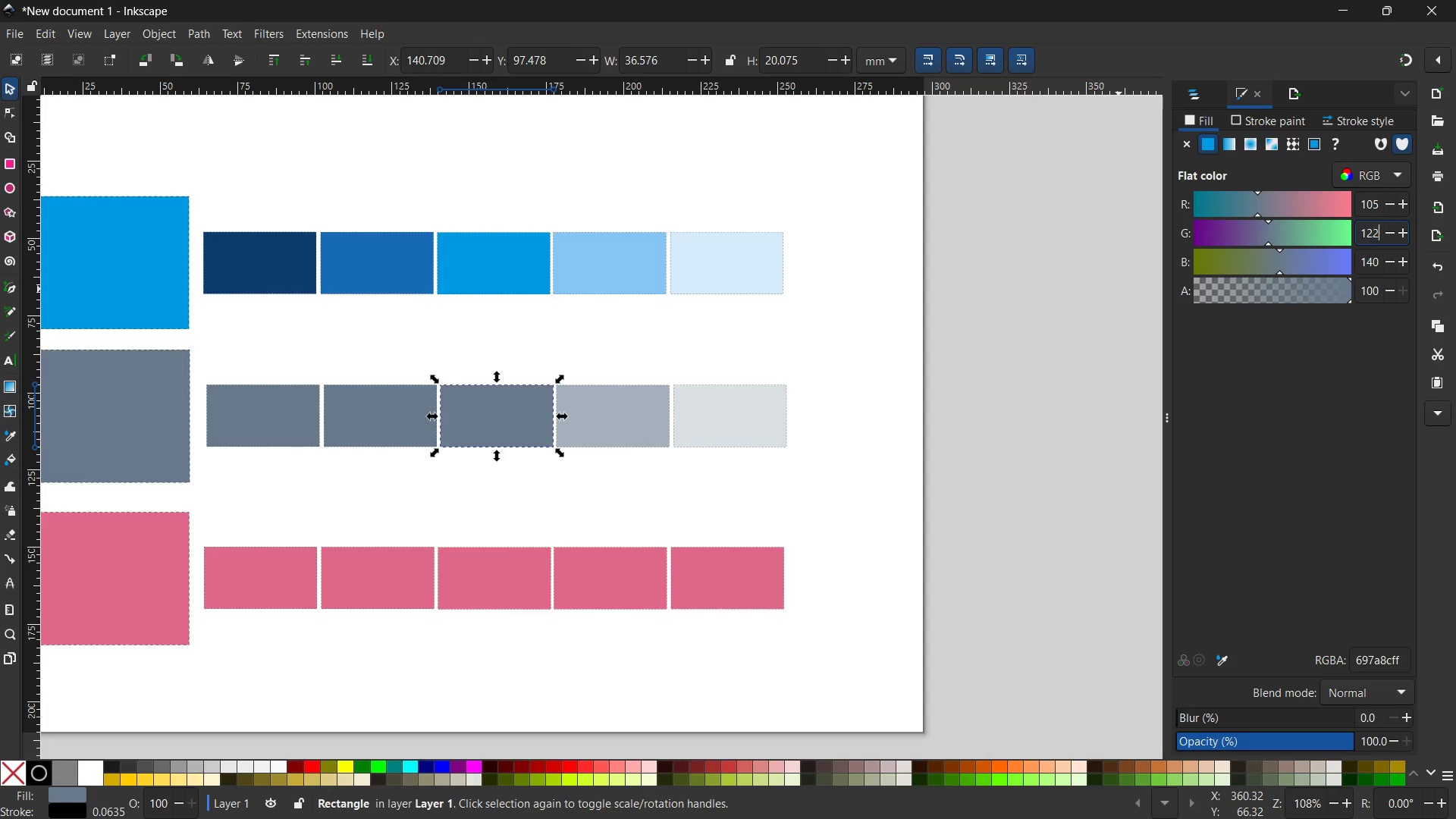 
key(Numpad2)
 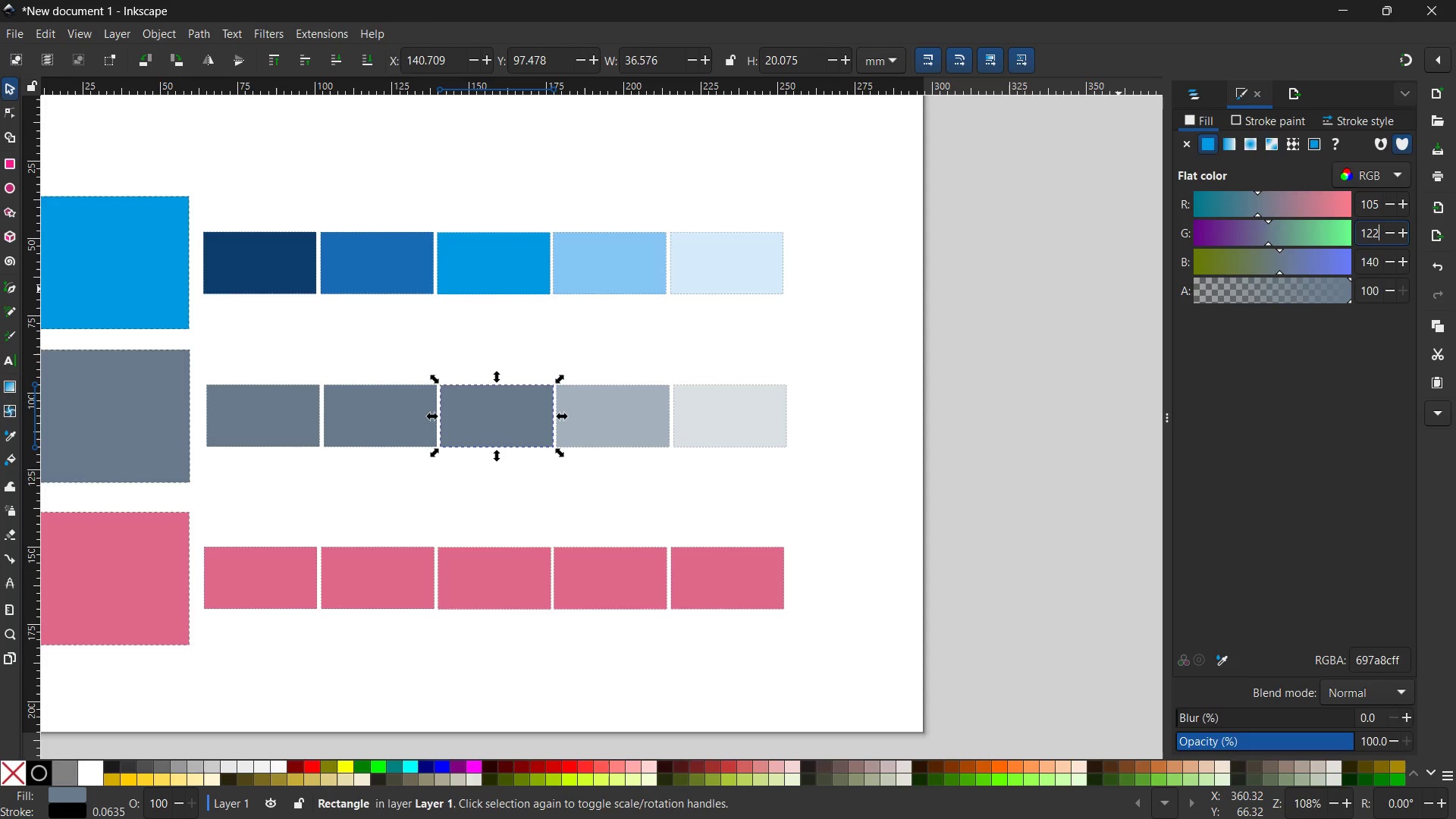 
key(Enter)
 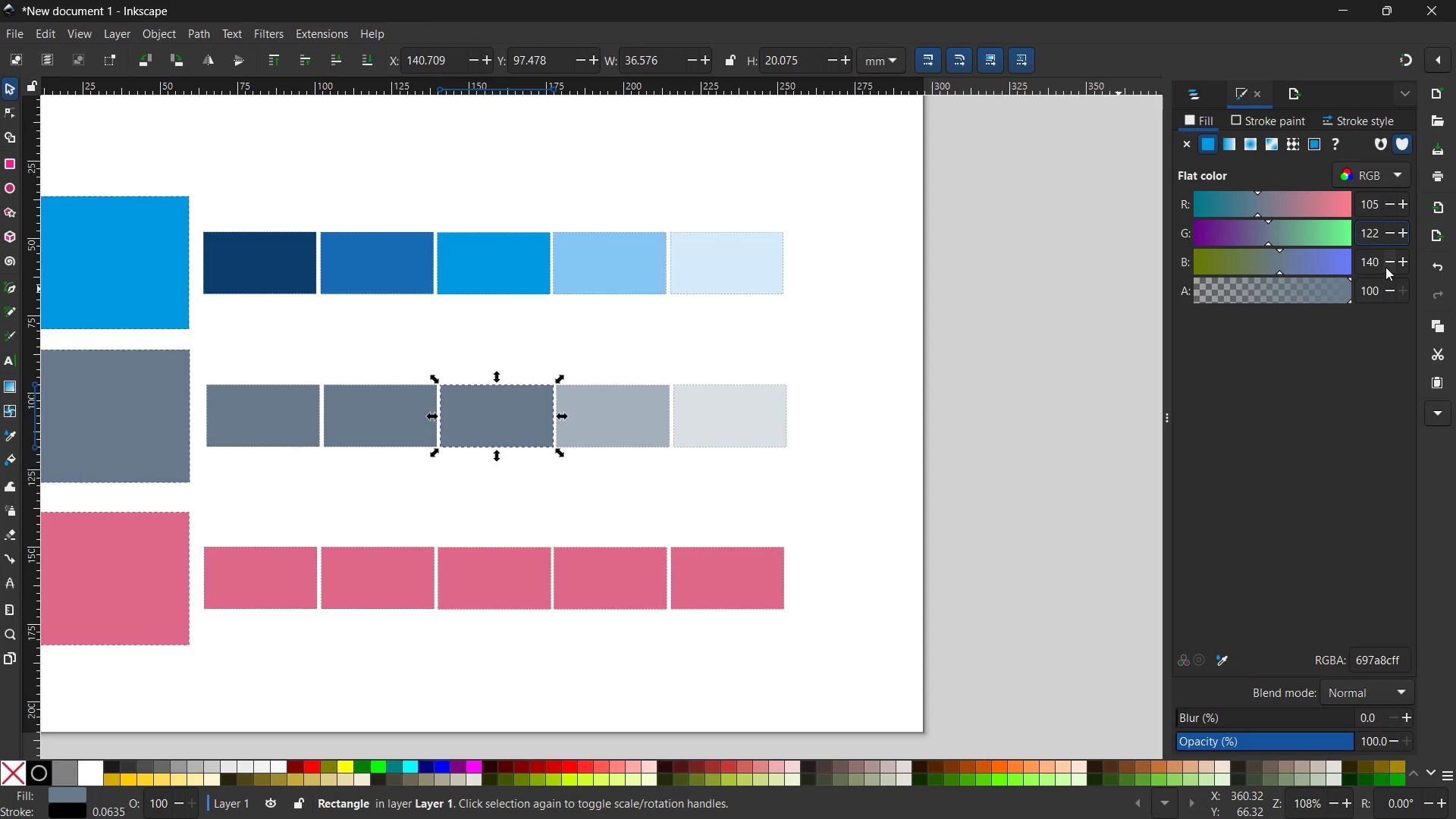 
double_click([1376, 262])
 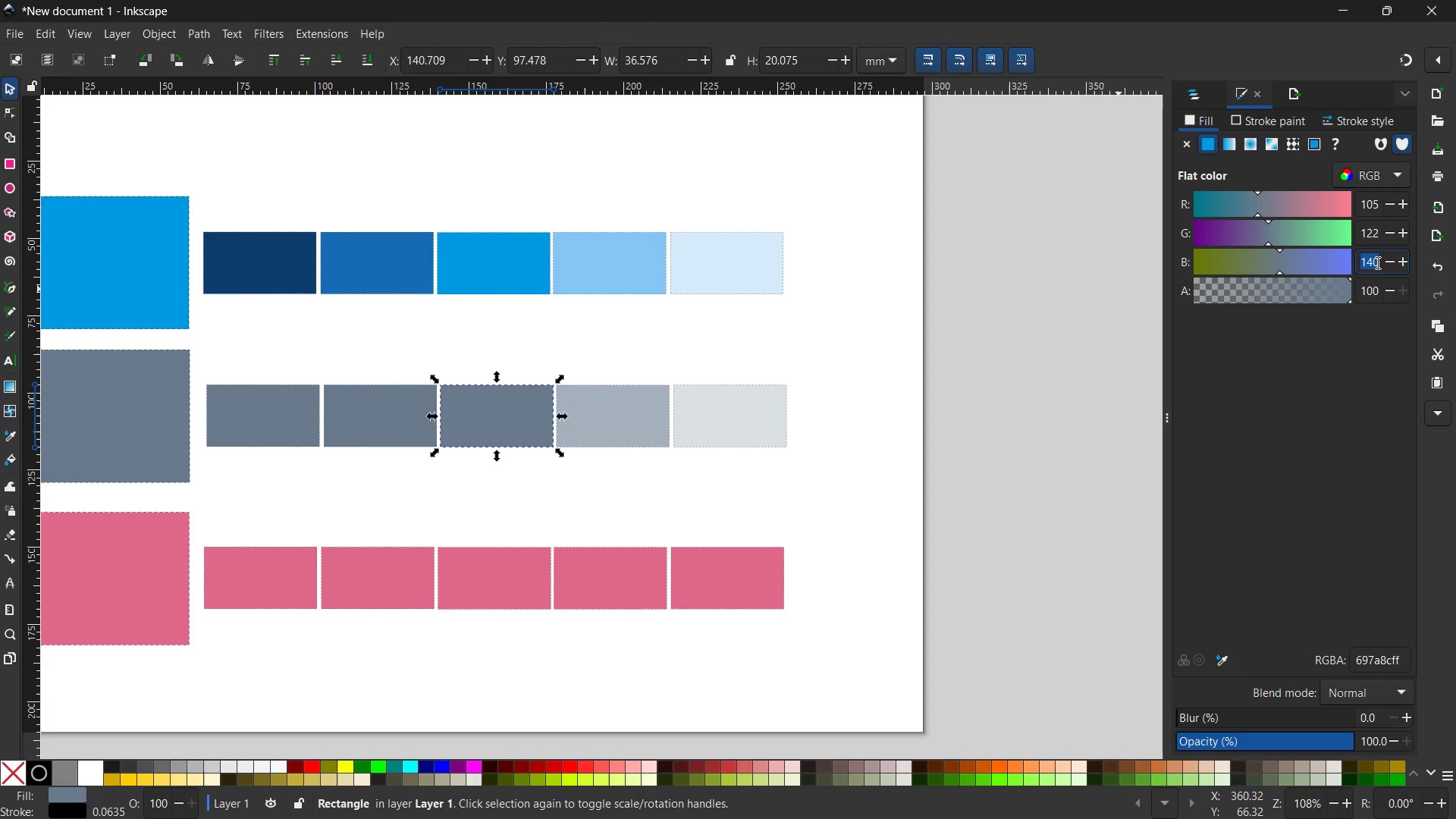 
key(Numpad1)
 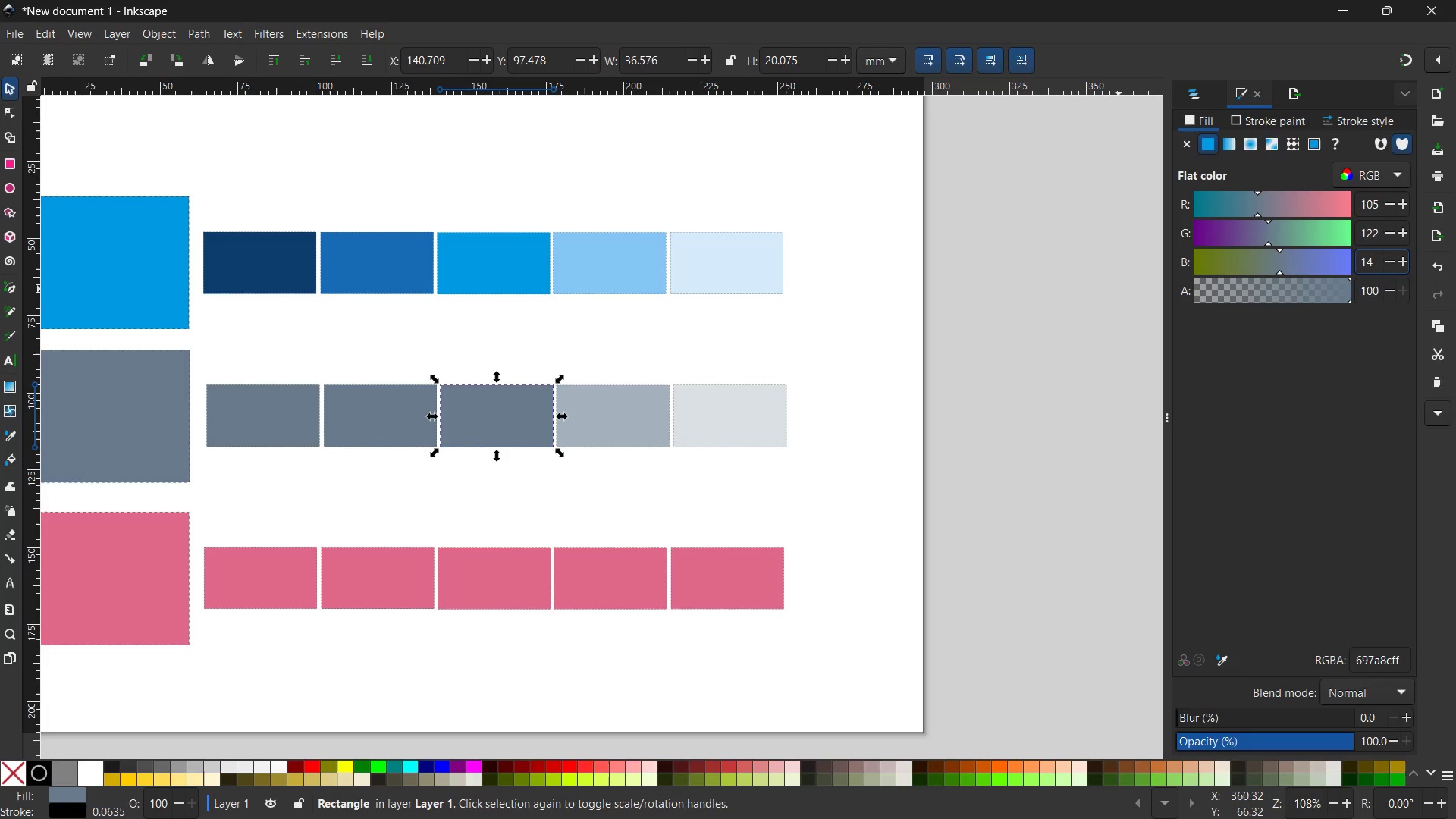 
key(Numpad4)
 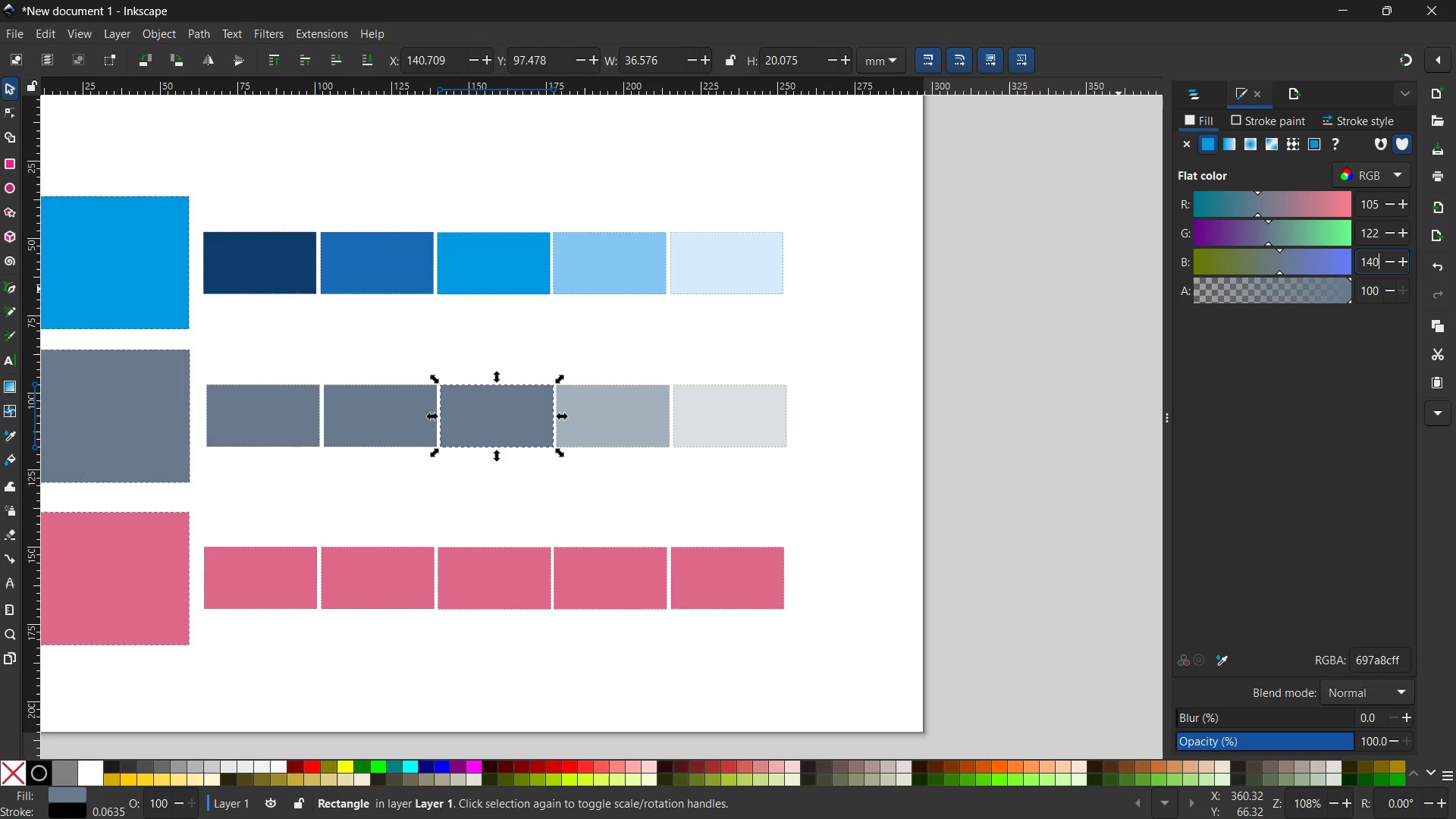 
key(Numpad0)
 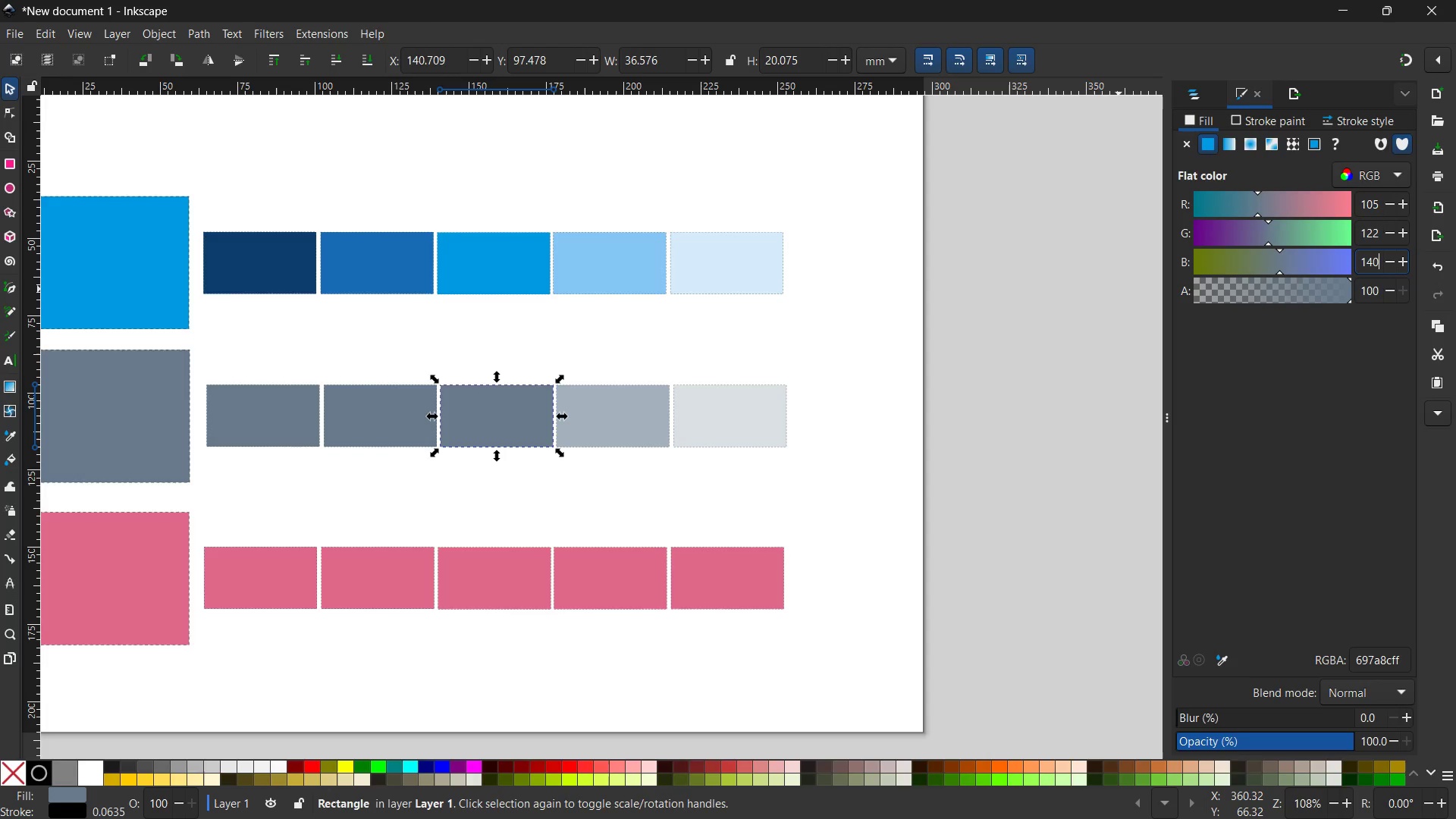 
key(Enter)
 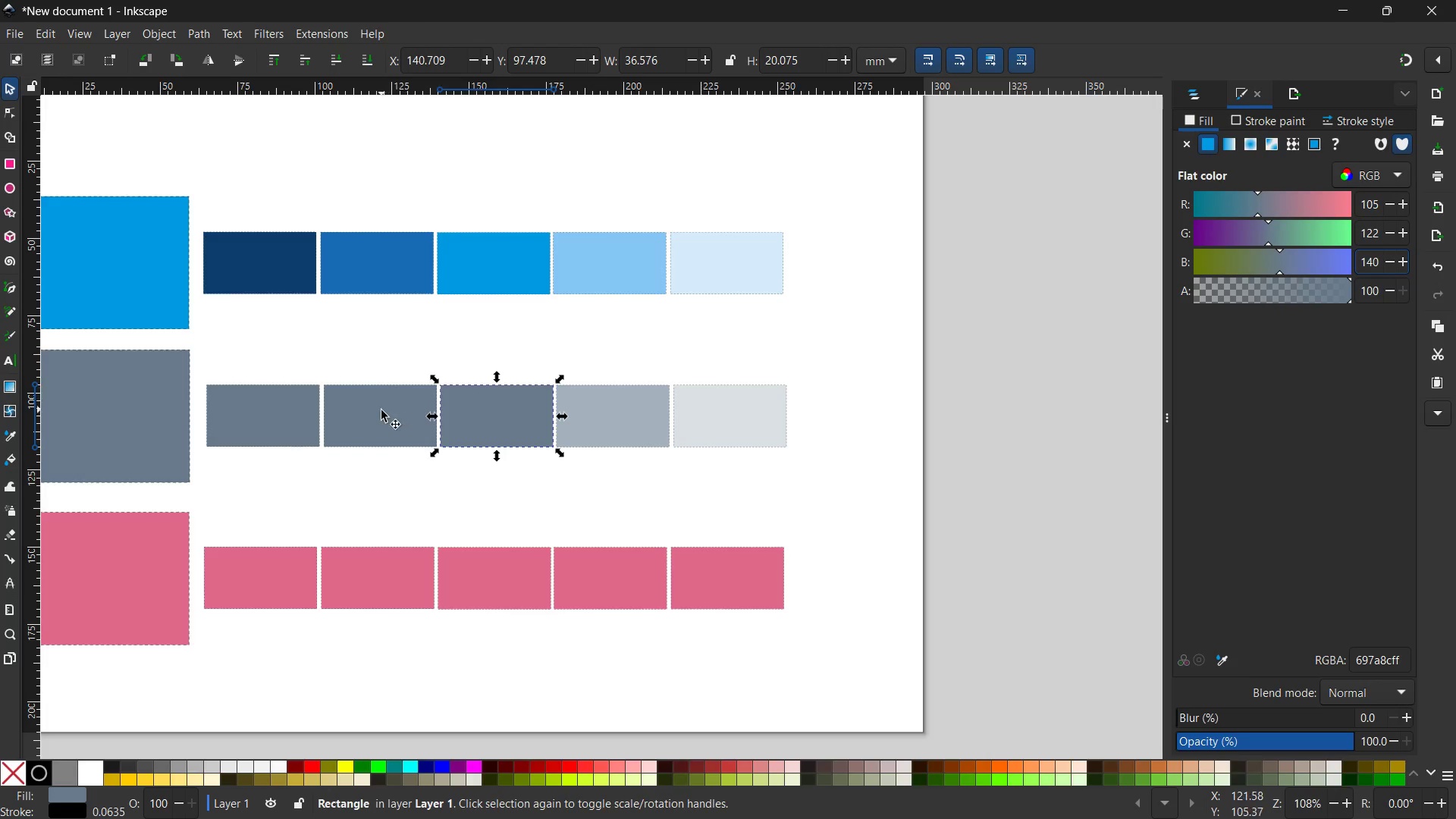 
left_click([381, 411])
 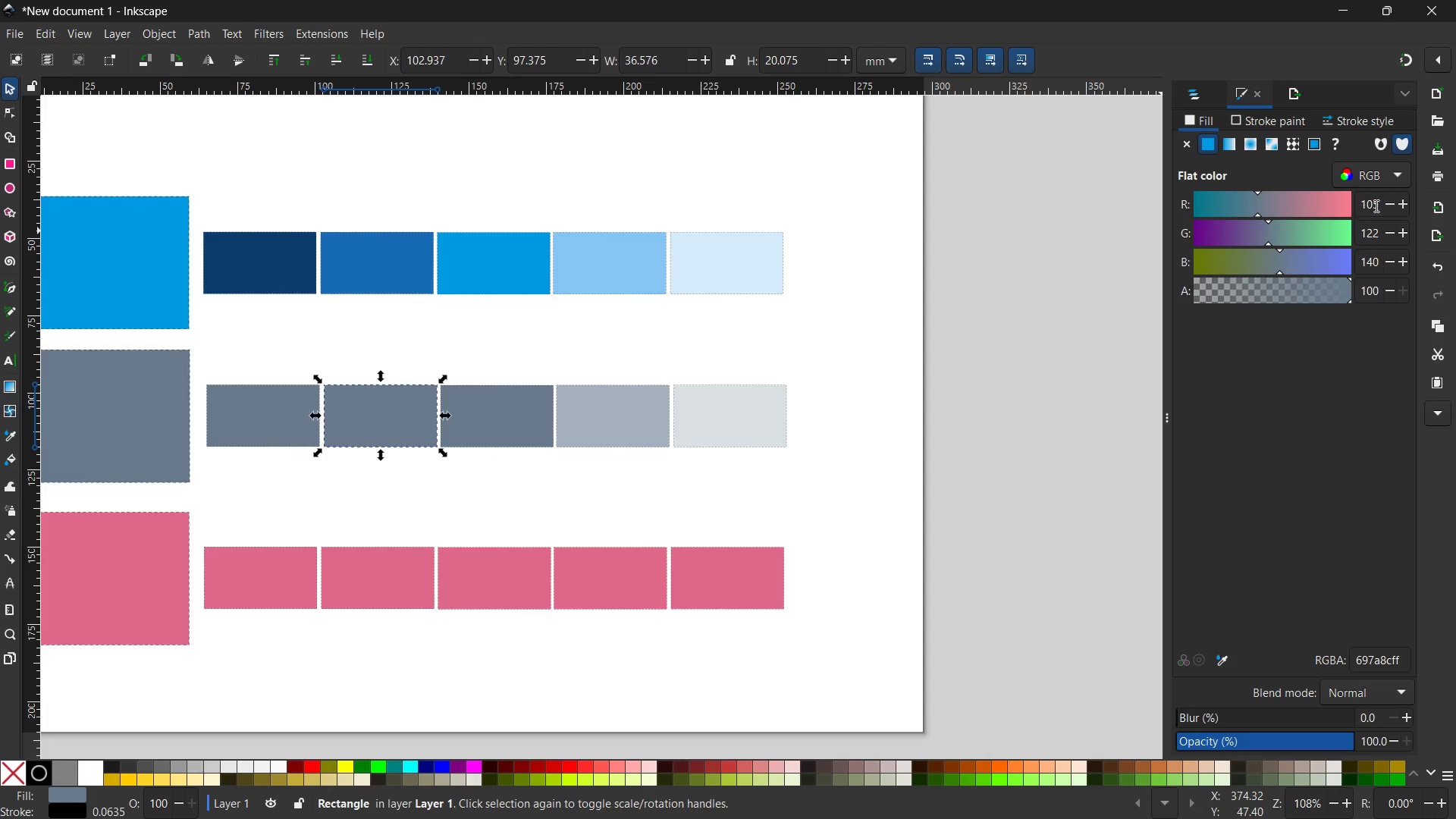 
left_click_drag(start_coordinate=[1378, 200], to_coordinate=[1348, 206])
 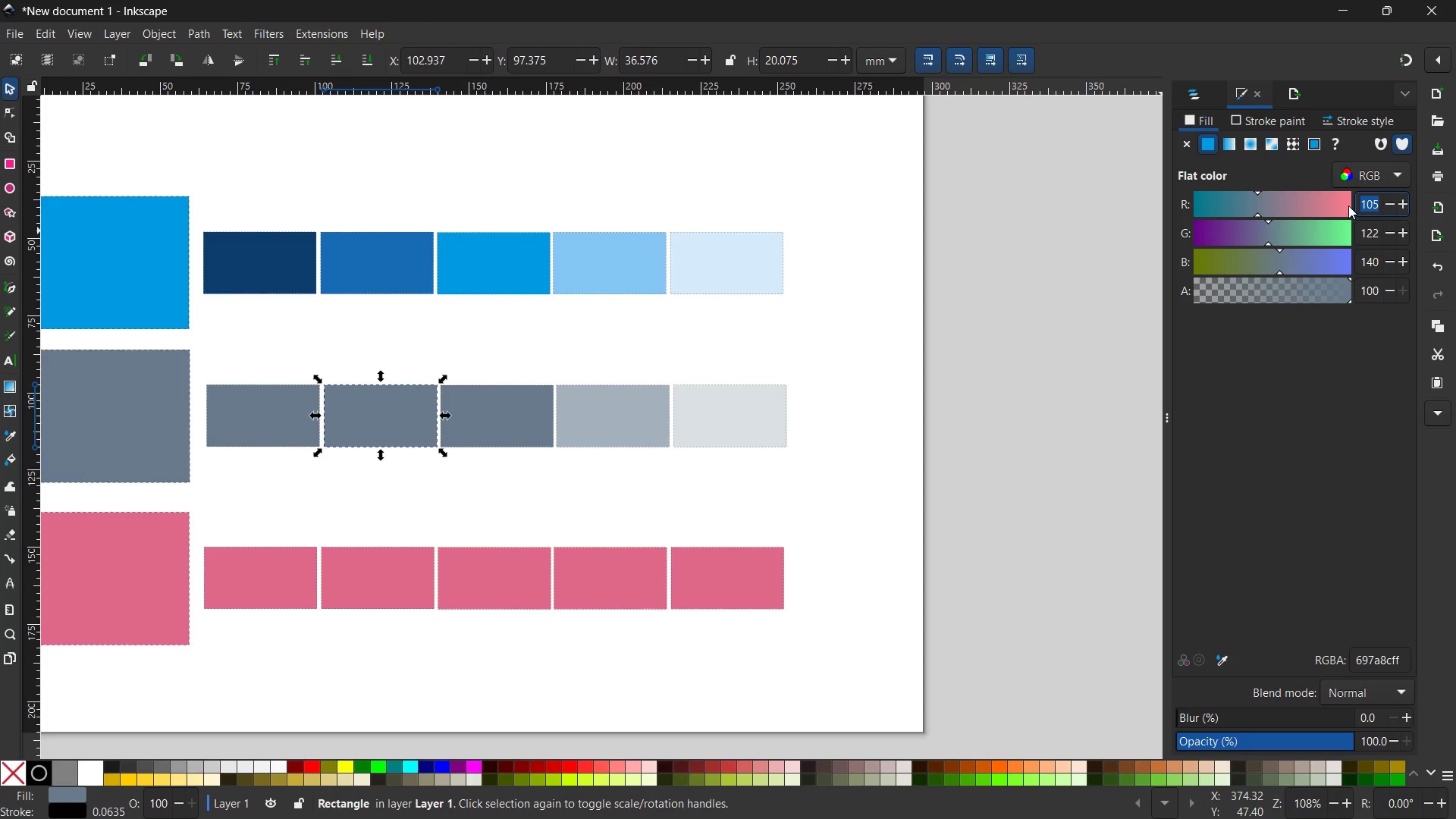 
key(Numpad7)
 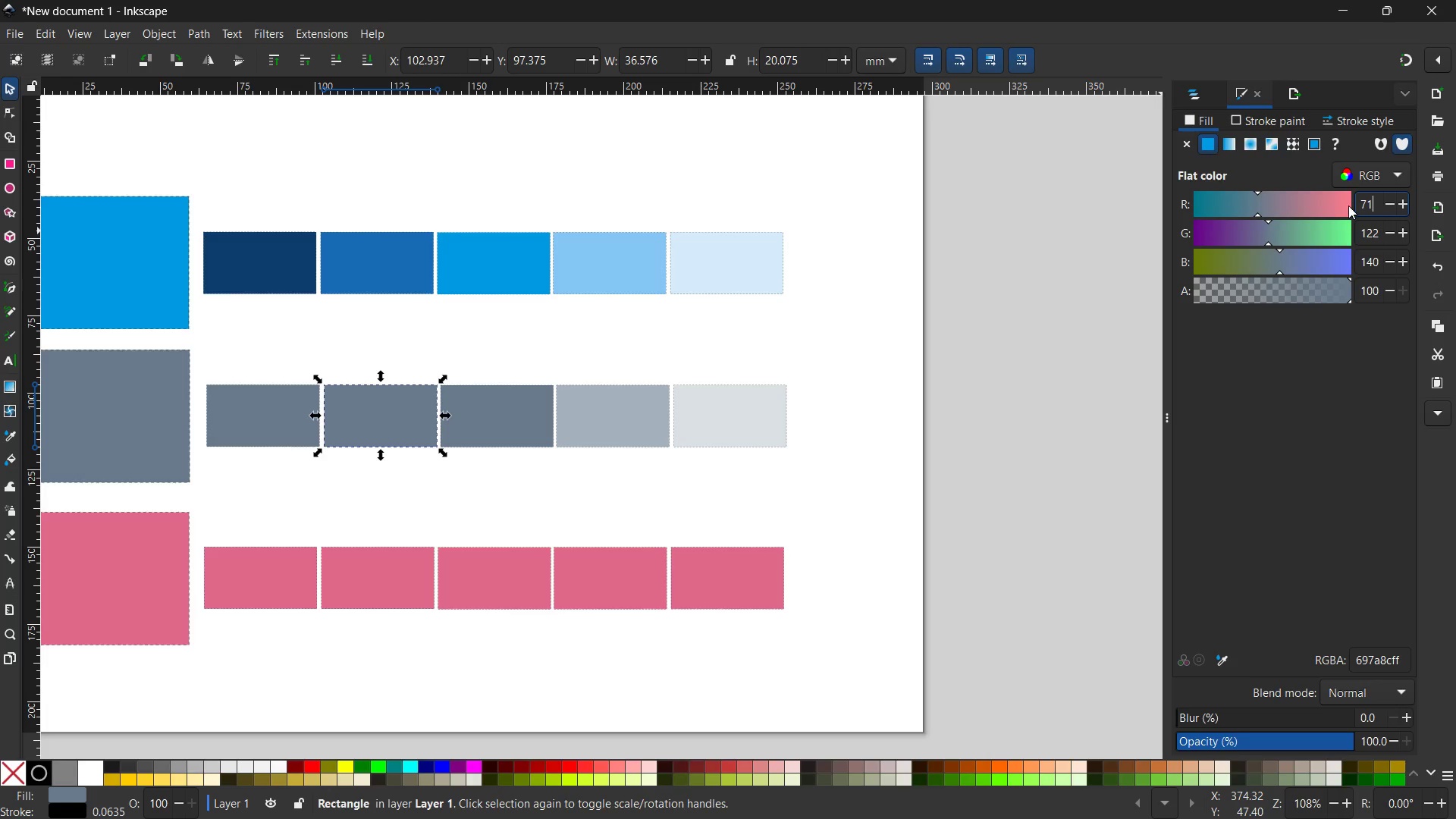 
key(Numpad1)
 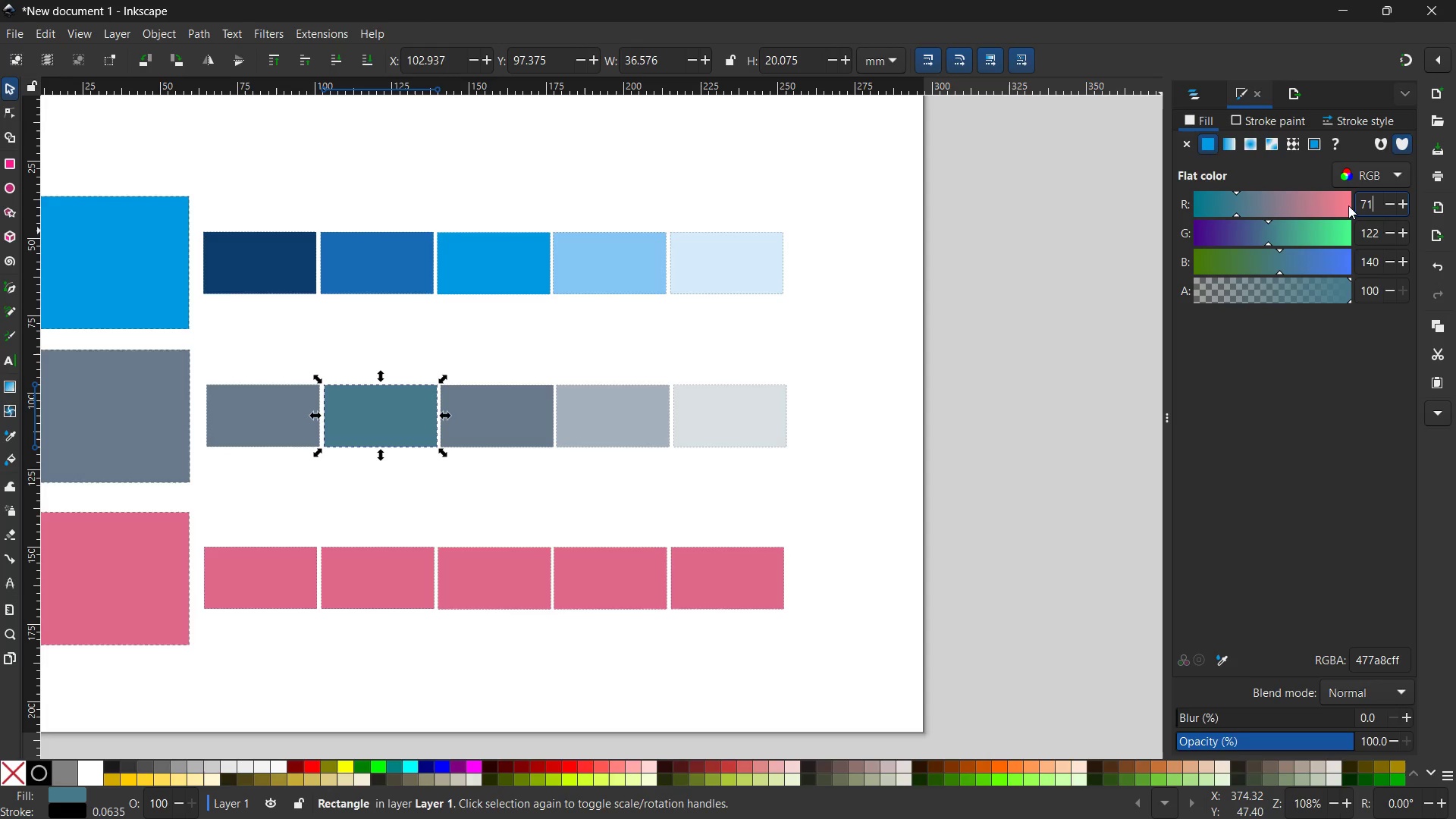 
key(Enter)
 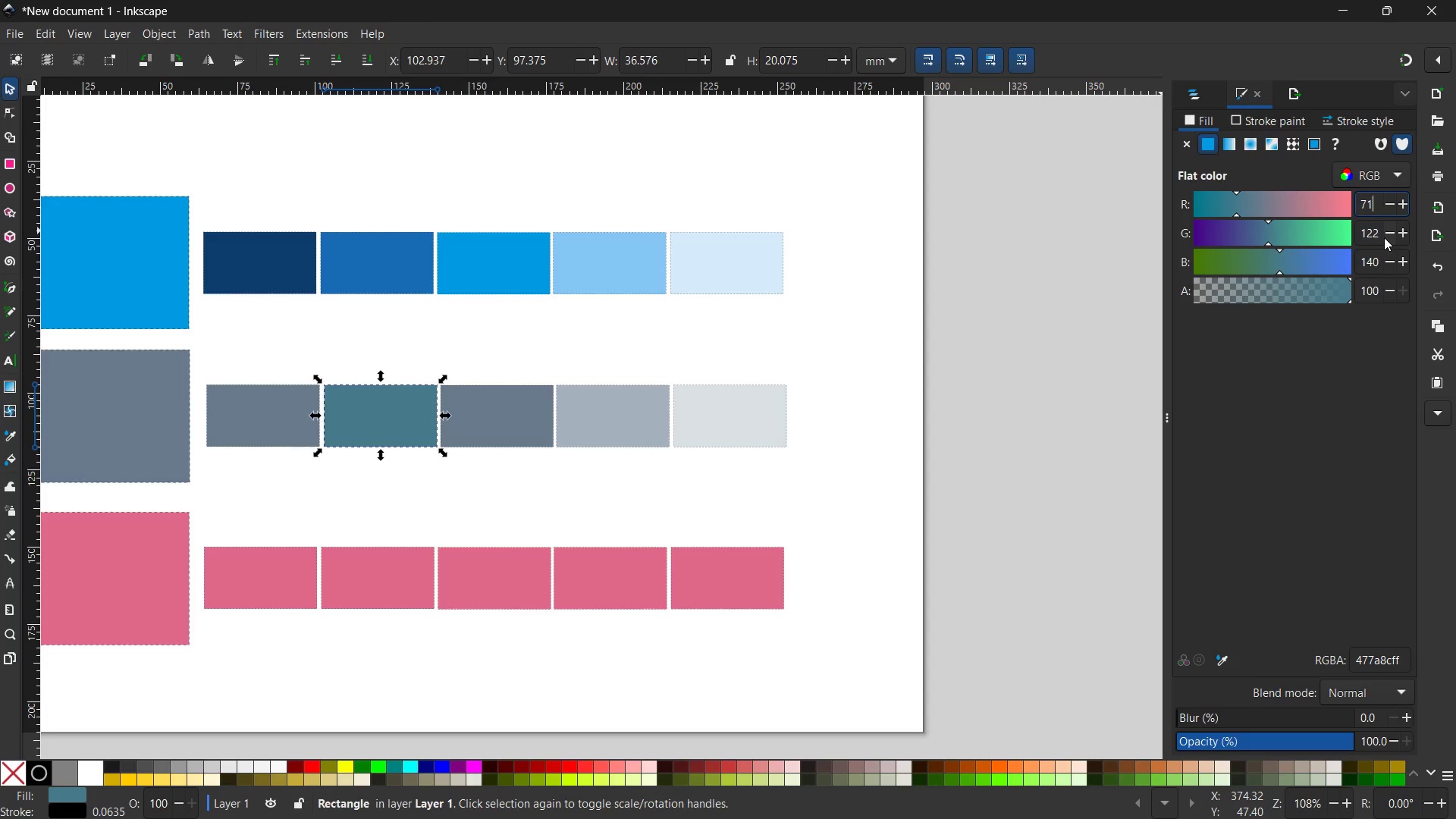 
left_click_drag(start_coordinate=[1383, 237], to_coordinate=[1351, 237])
 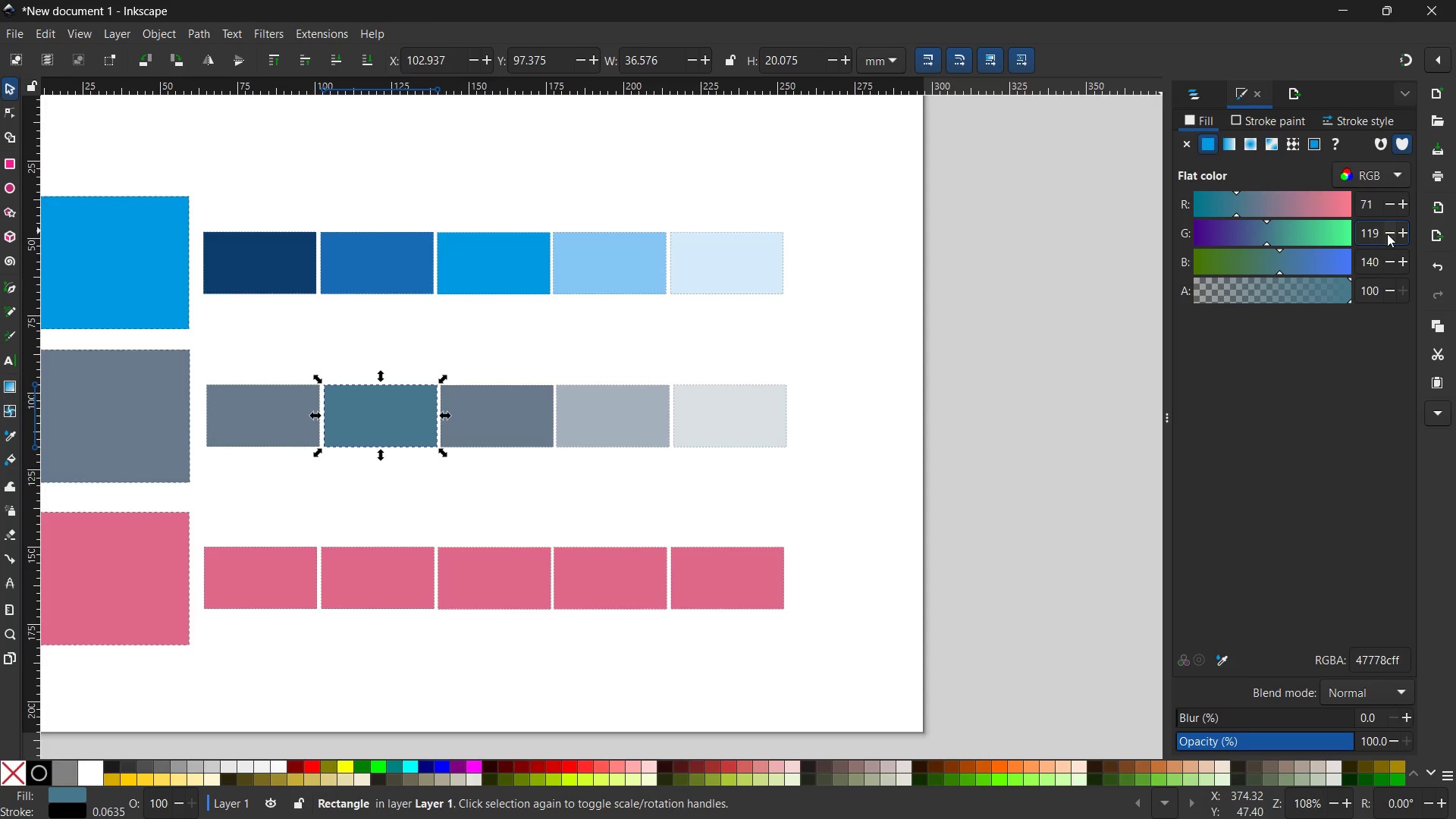 
left_click_drag(start_coordinate=[1387, 234], to_coordinate=[1378, 232])
 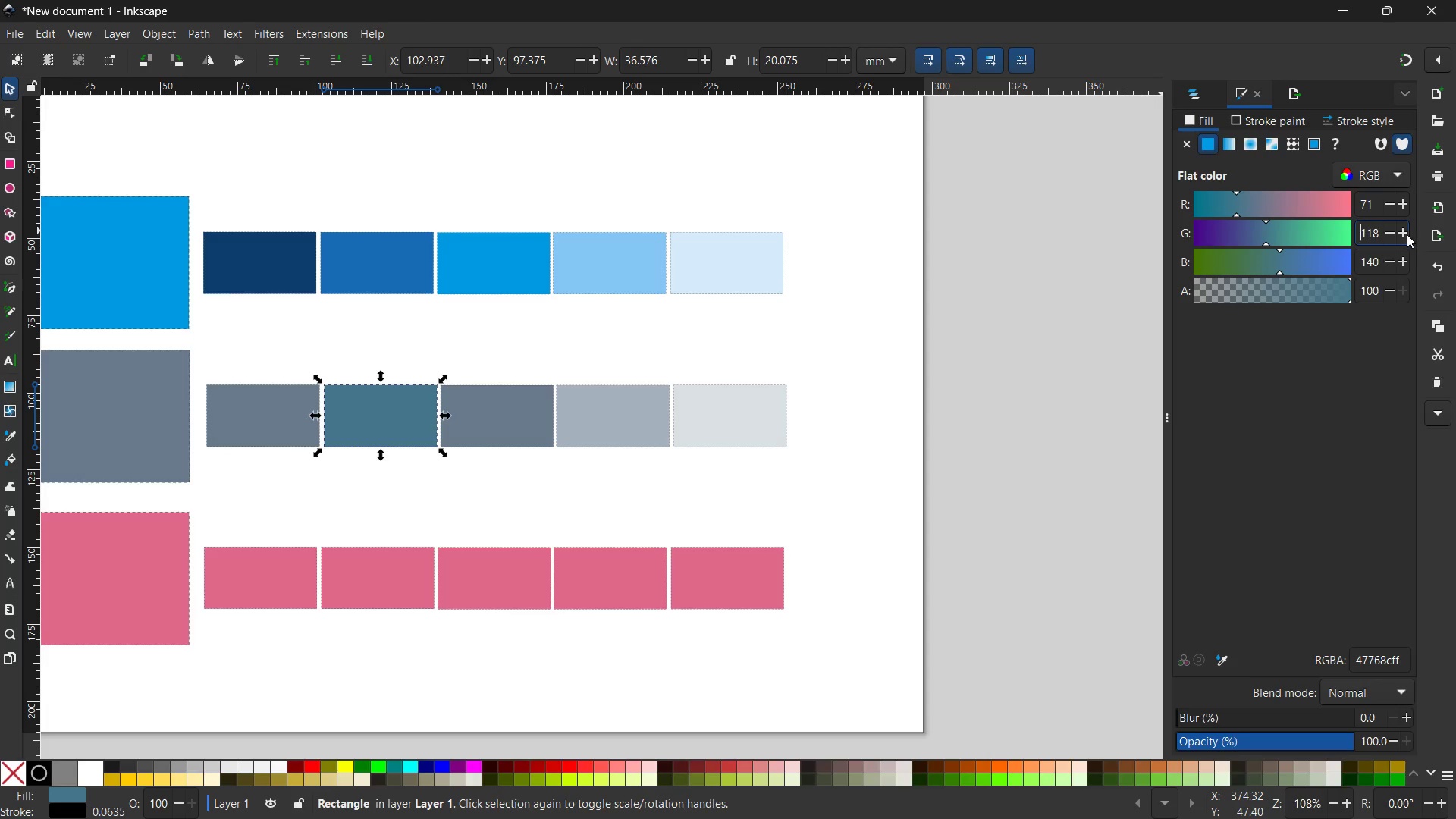 
wait(5.44)
 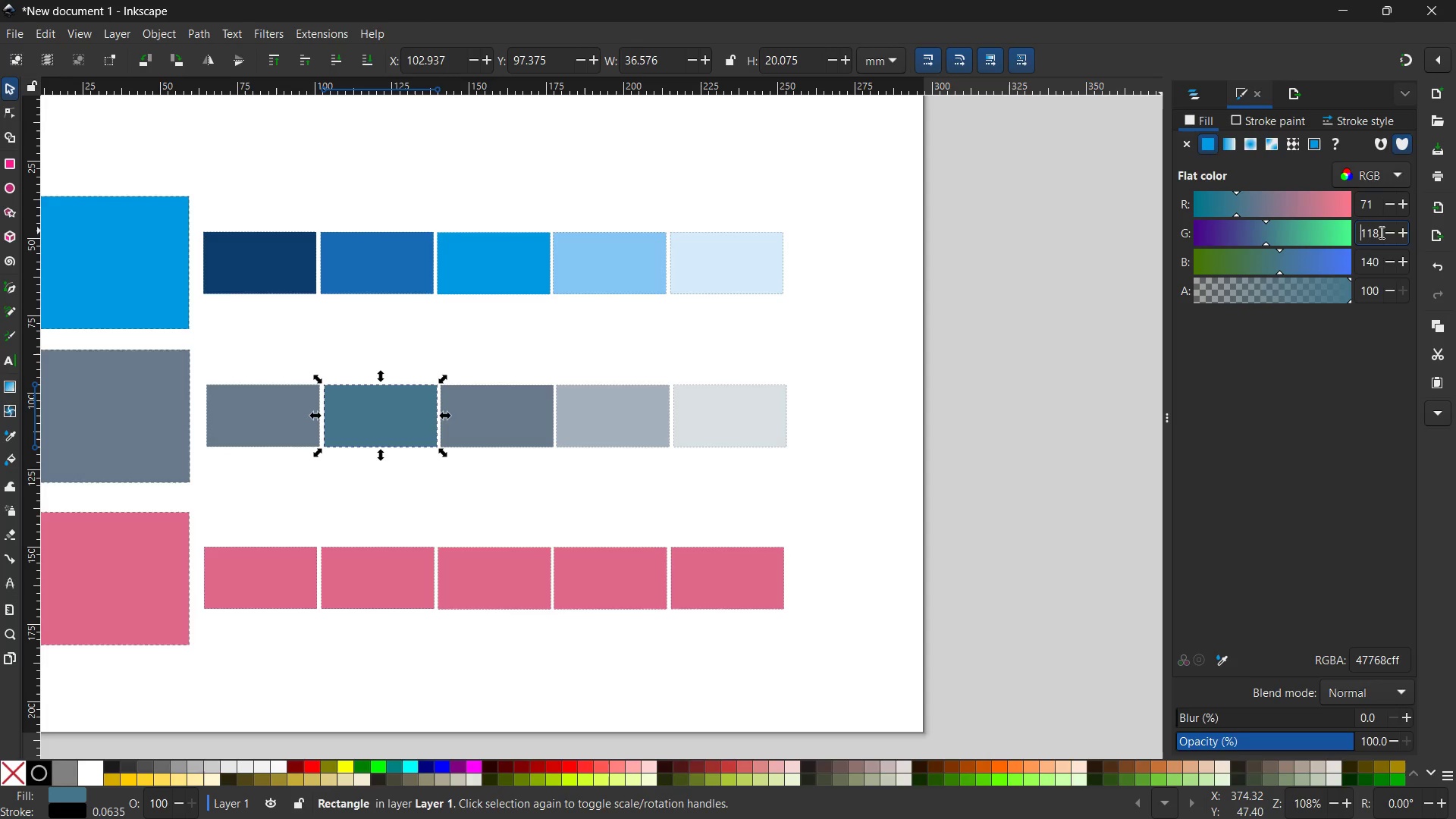 
left_click_drag(start_coordinate=[1381, 233], to_coordinate=[1348, 233])
 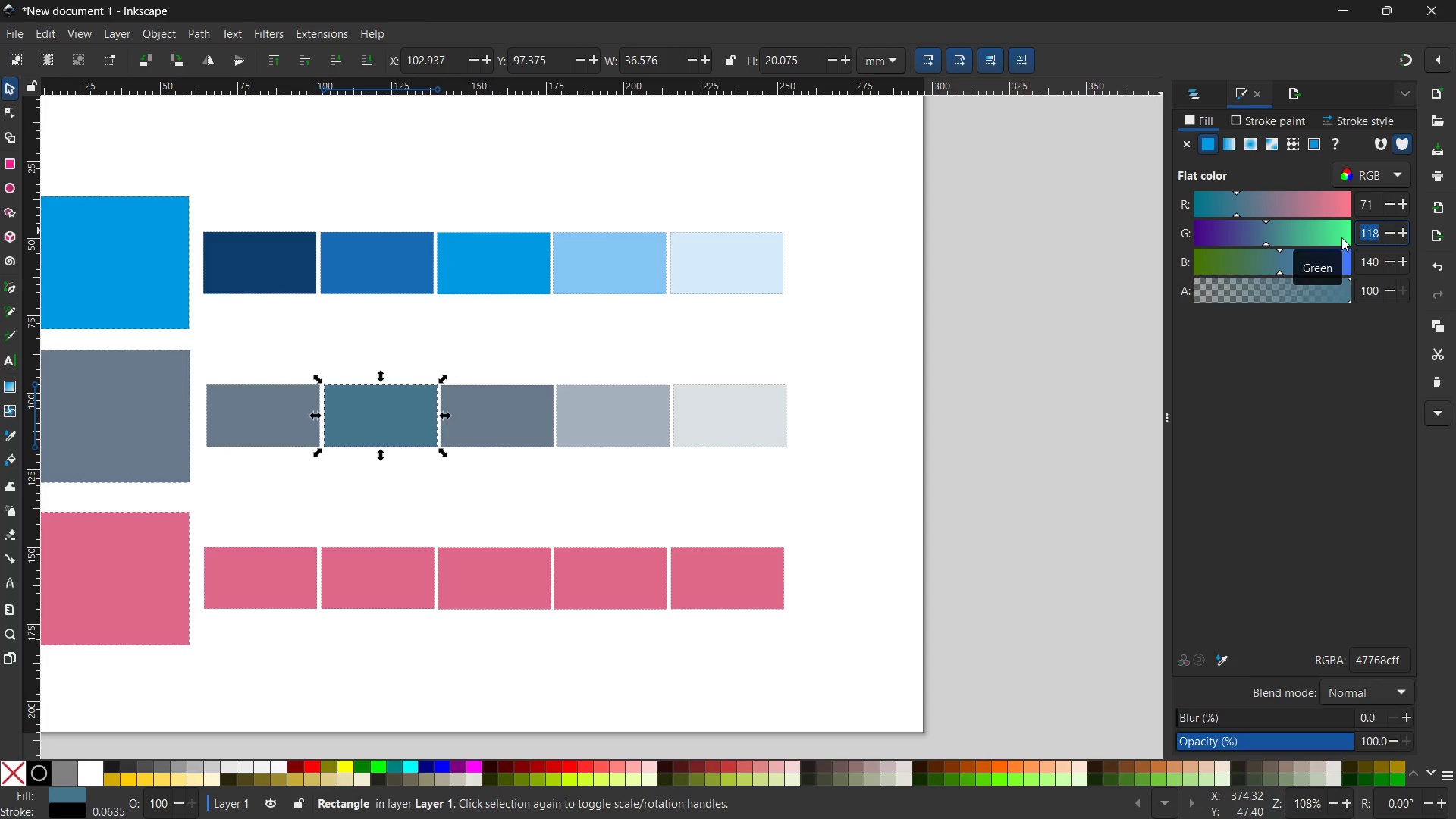 
key(Numpad8)
 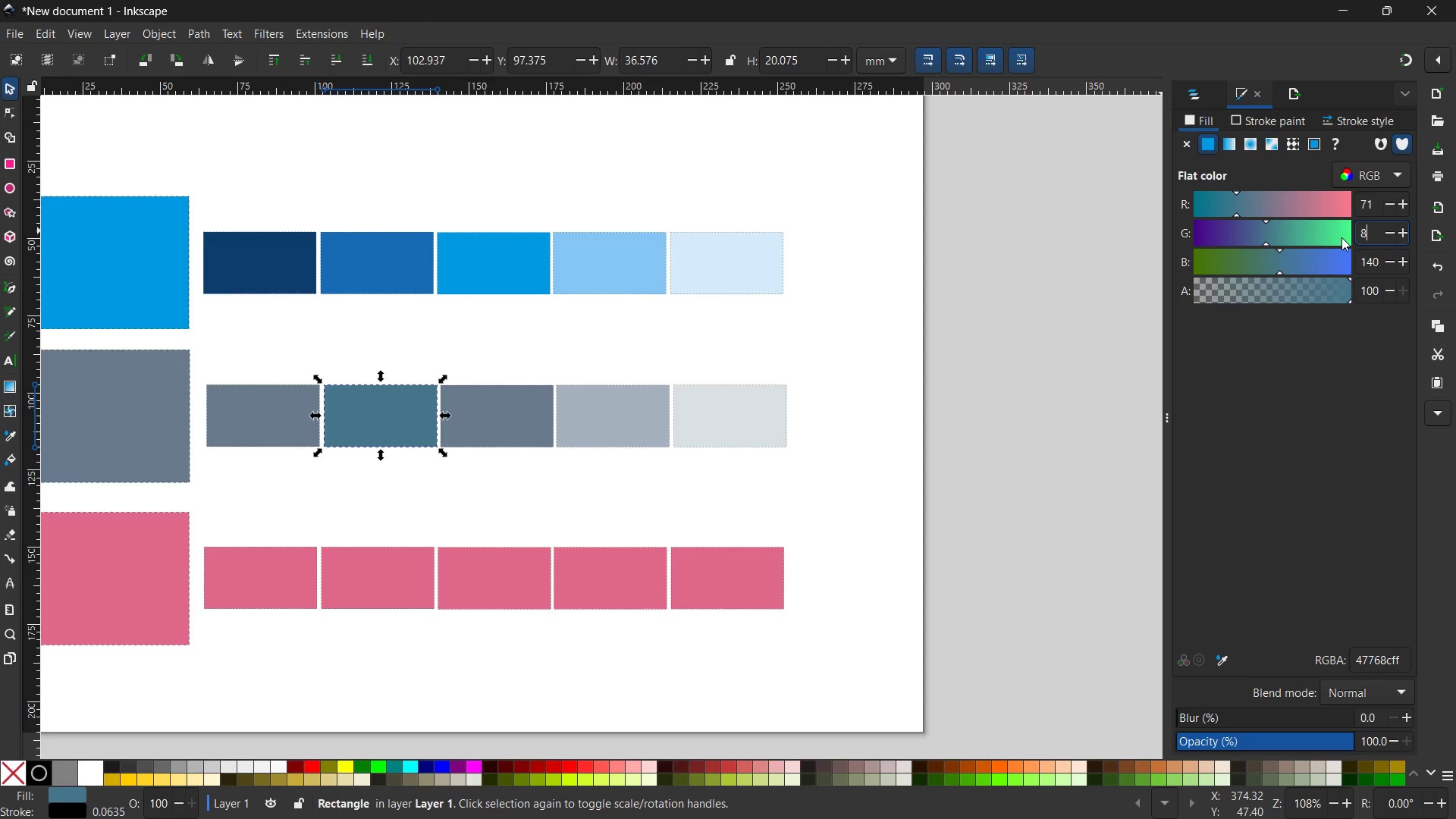 
key(Numpad5)
 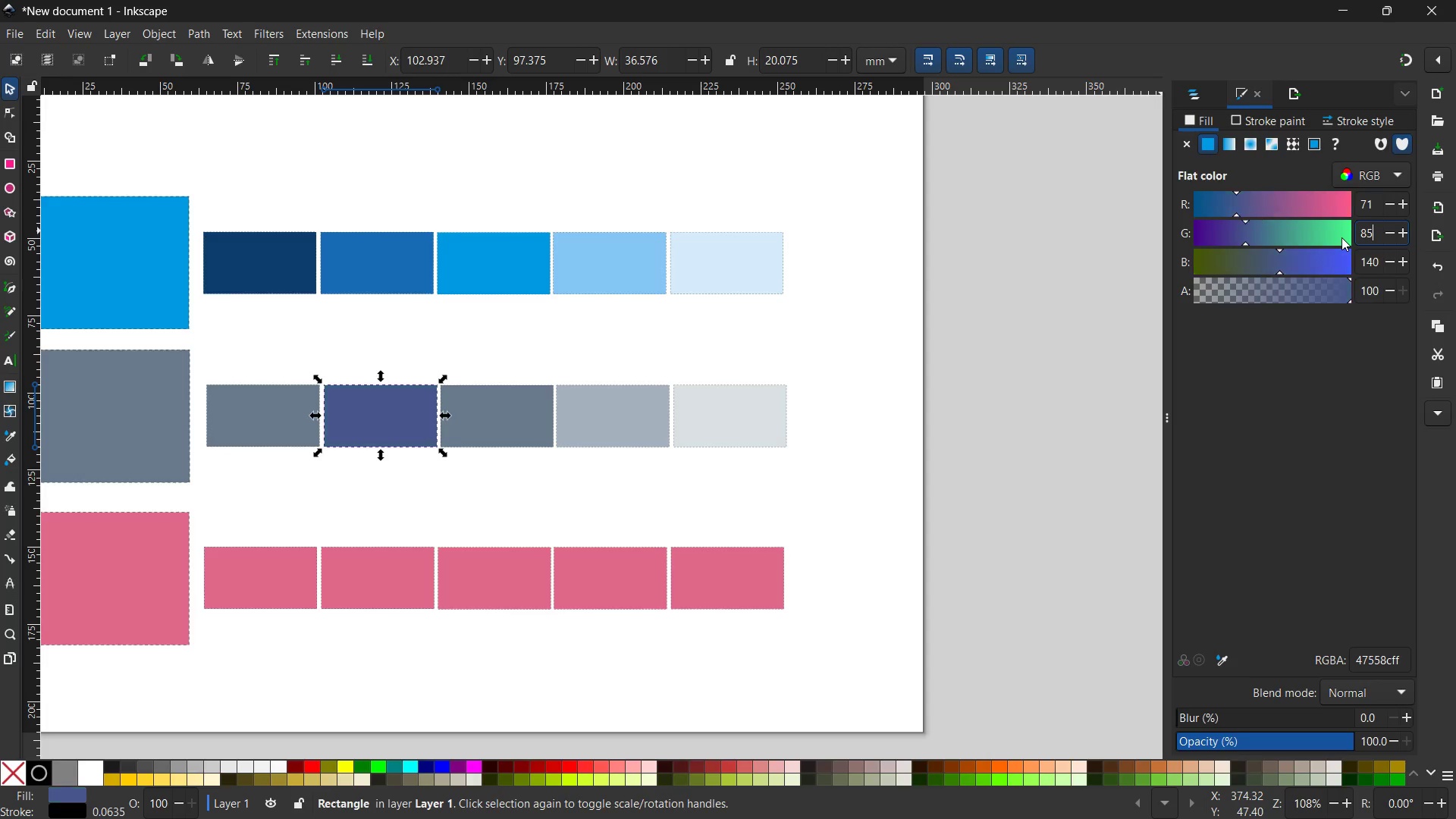 
key(Enter)
 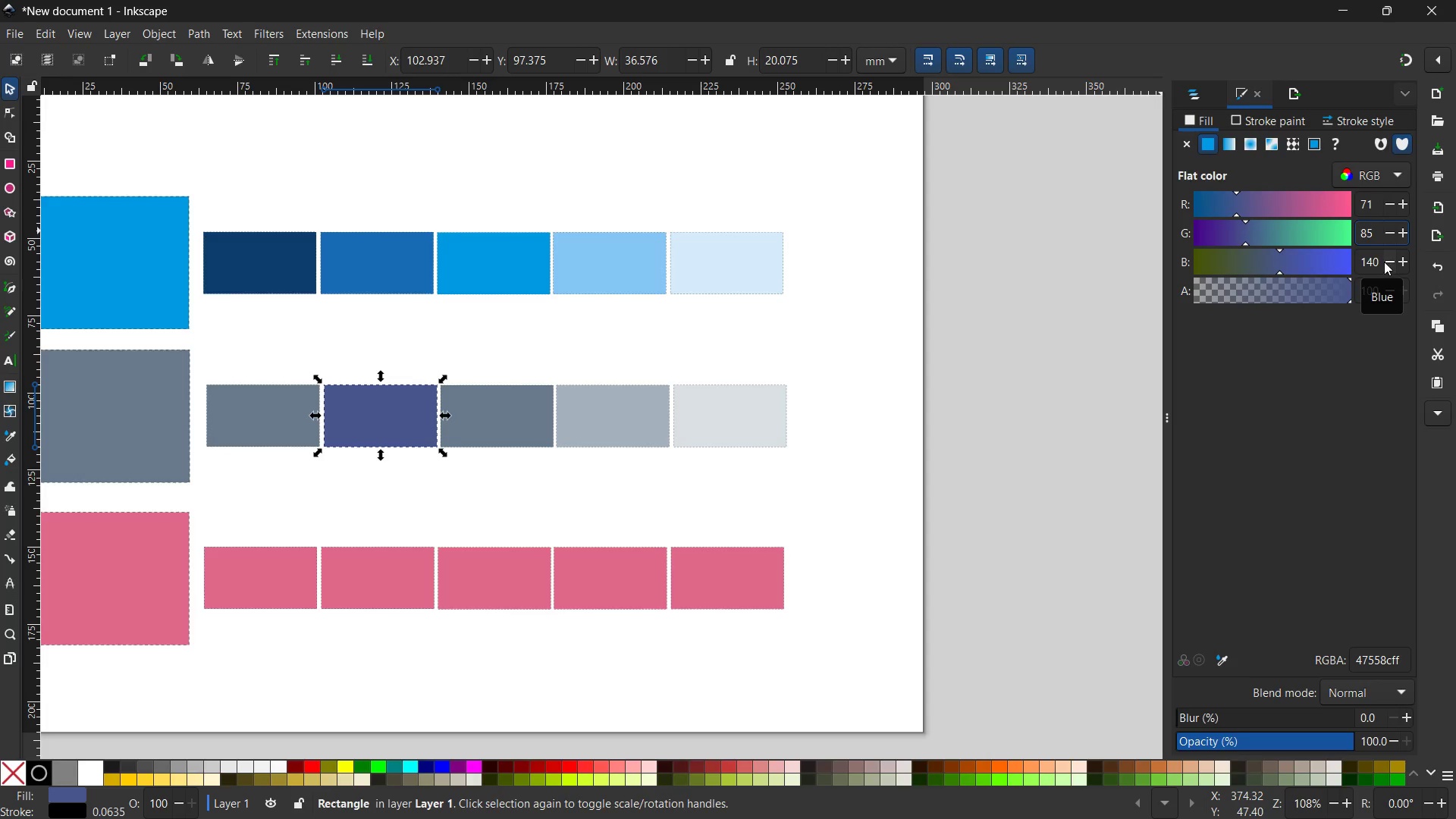 
left_click([1373, 260])
 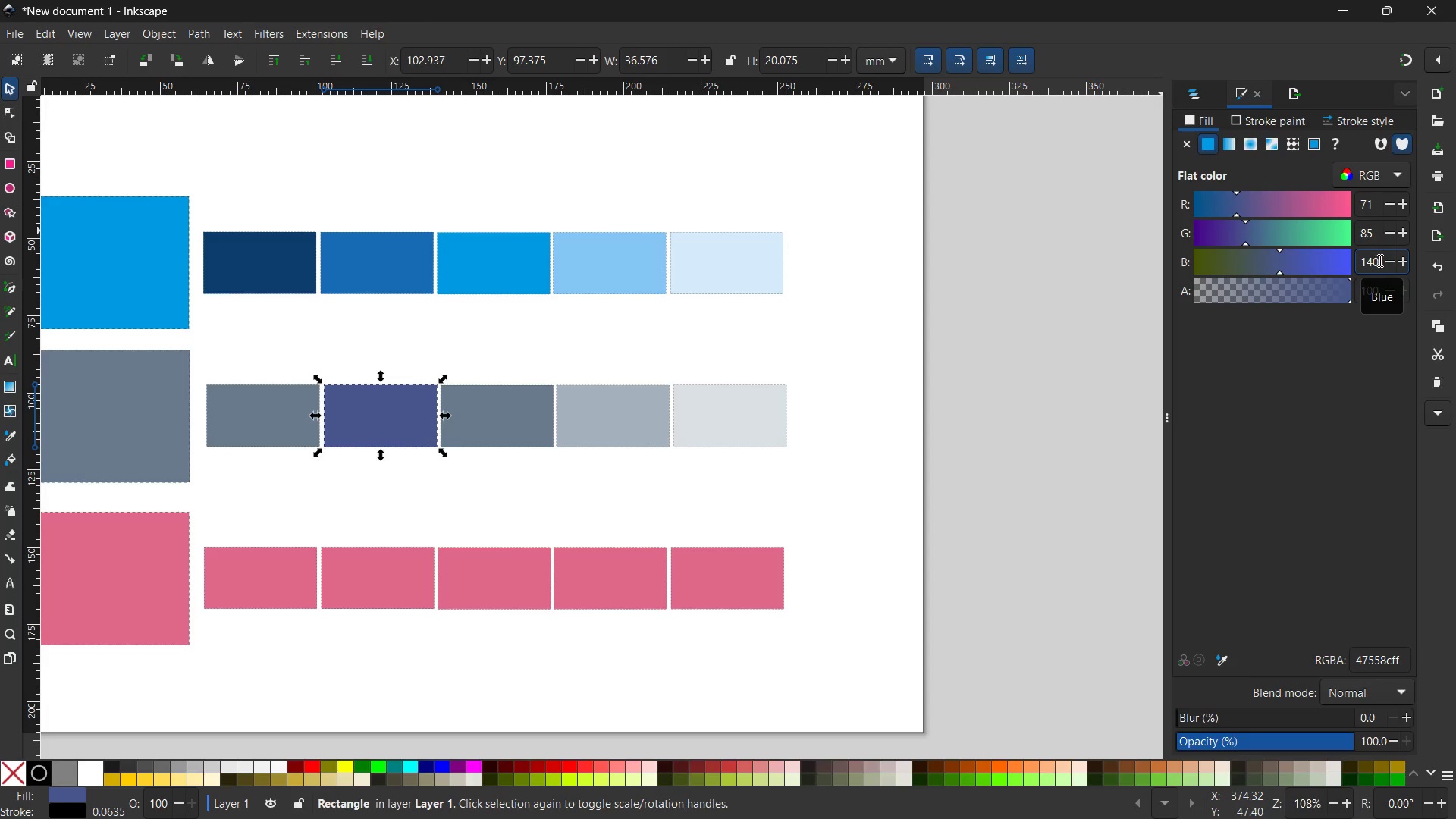 
double_click([1379, 260])
 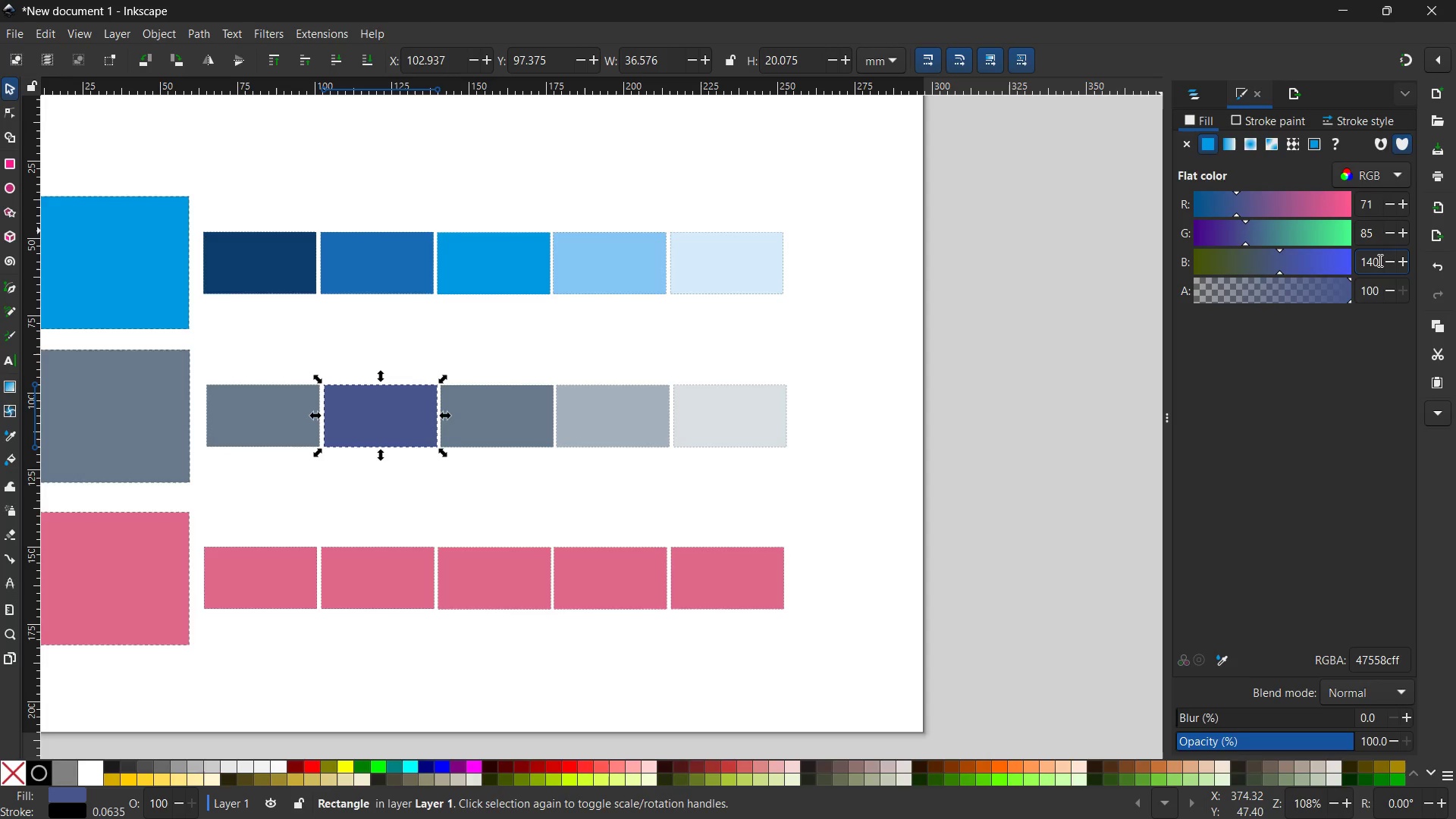 
left_click_drag(start_coordinate=[1379, 260], to_coordinate=[1354, 260])
 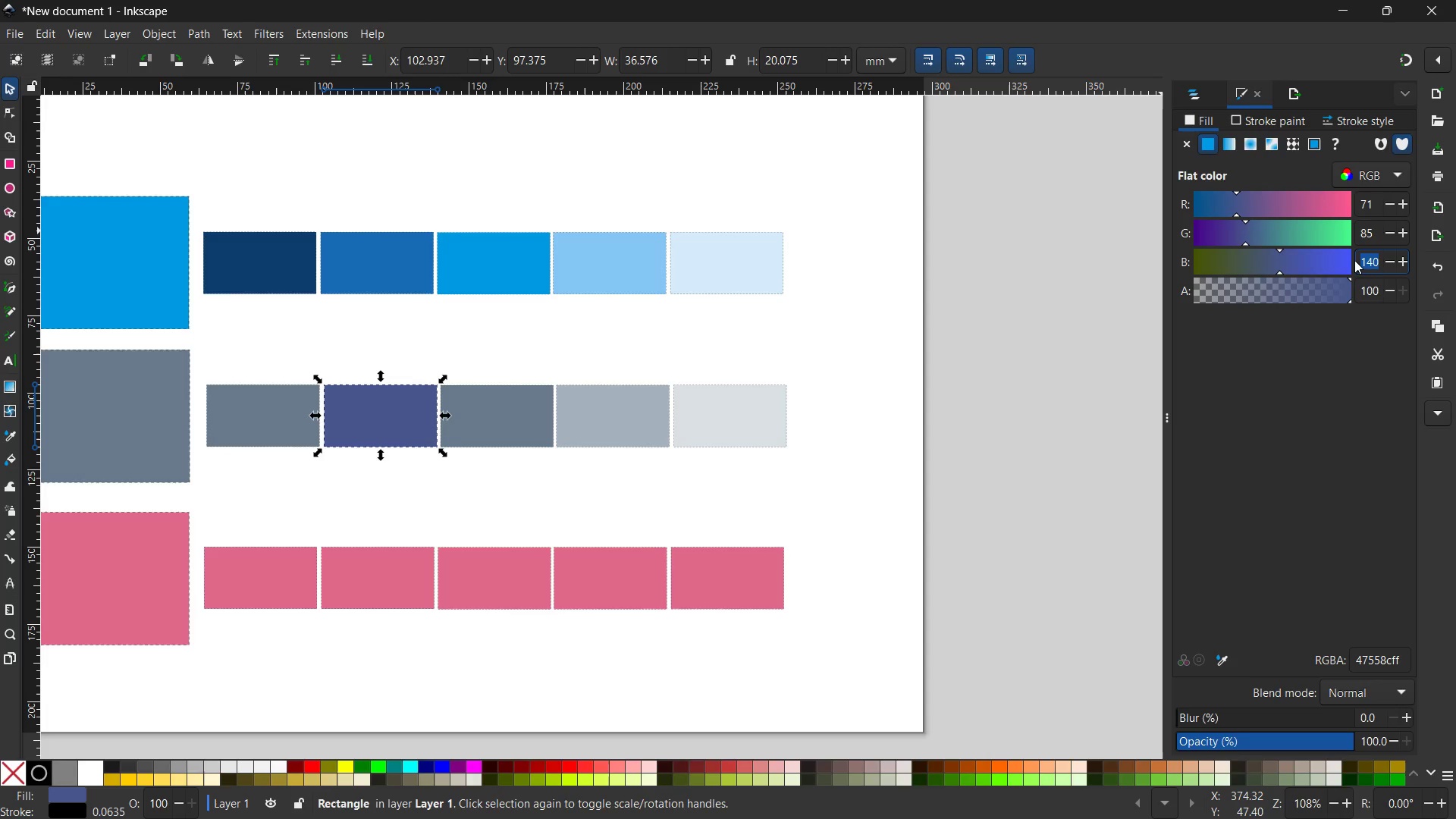 
key(Numpad1)
 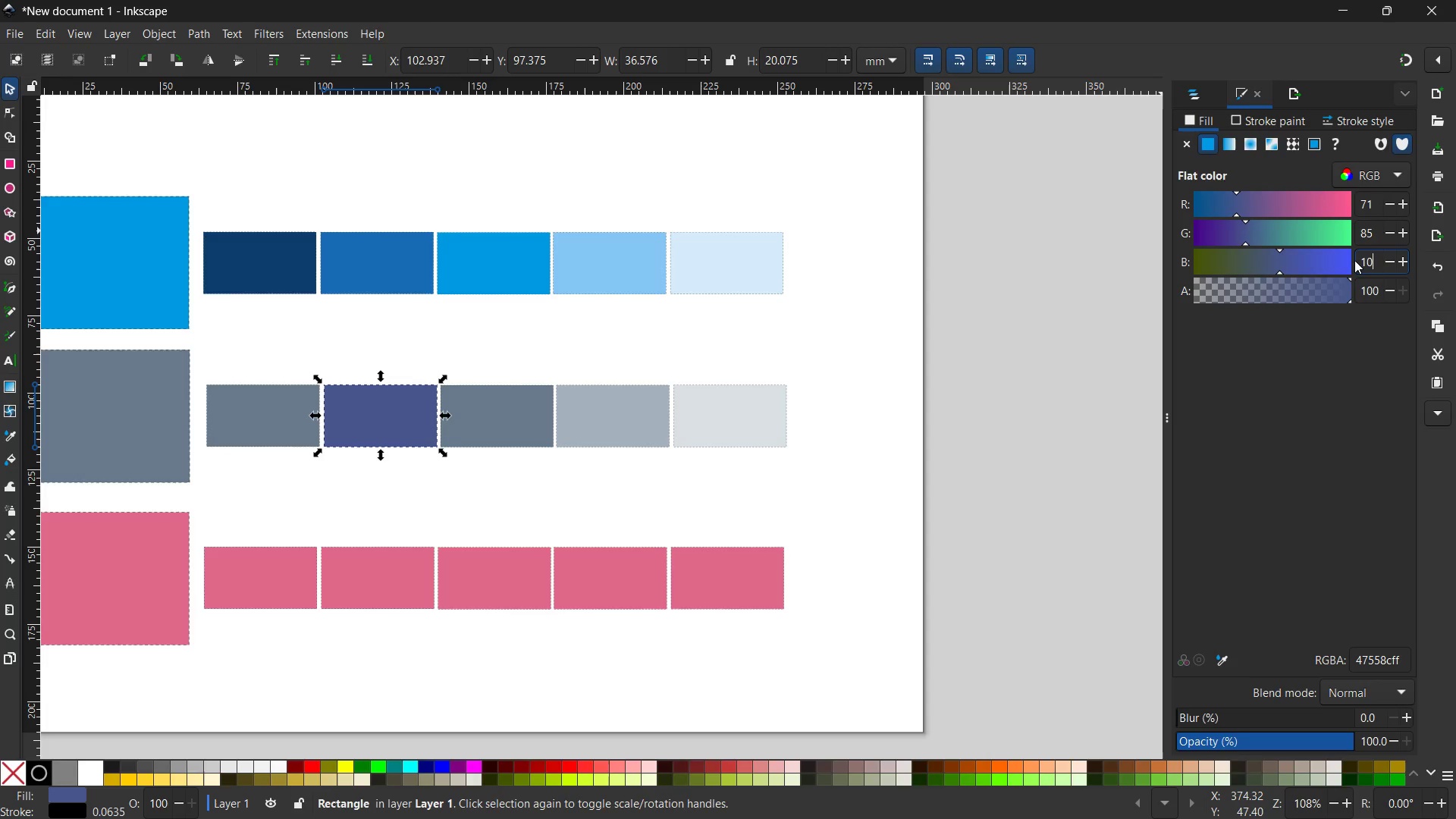 
key(Numpad0)
 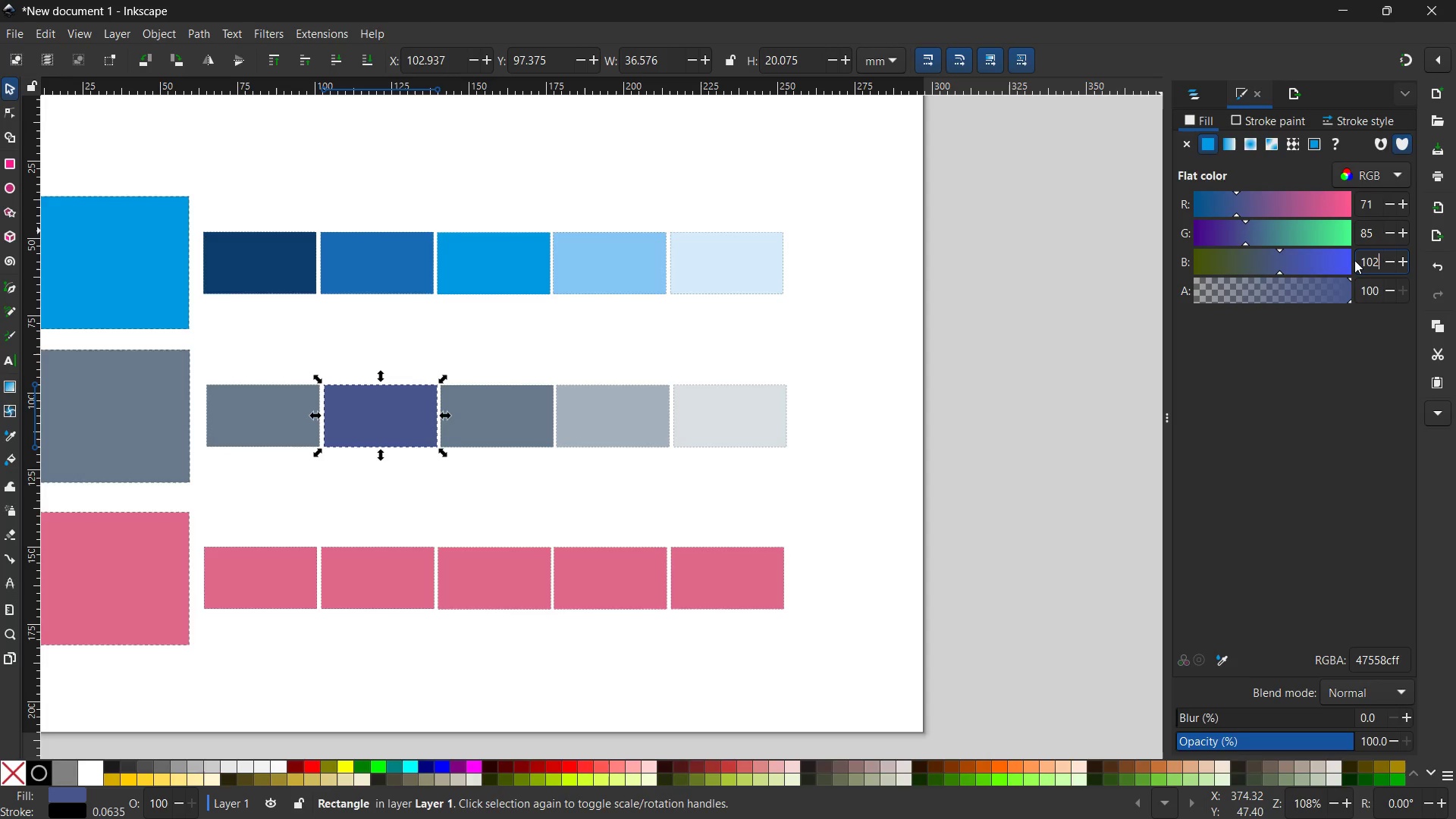 
key(Numpad2)
 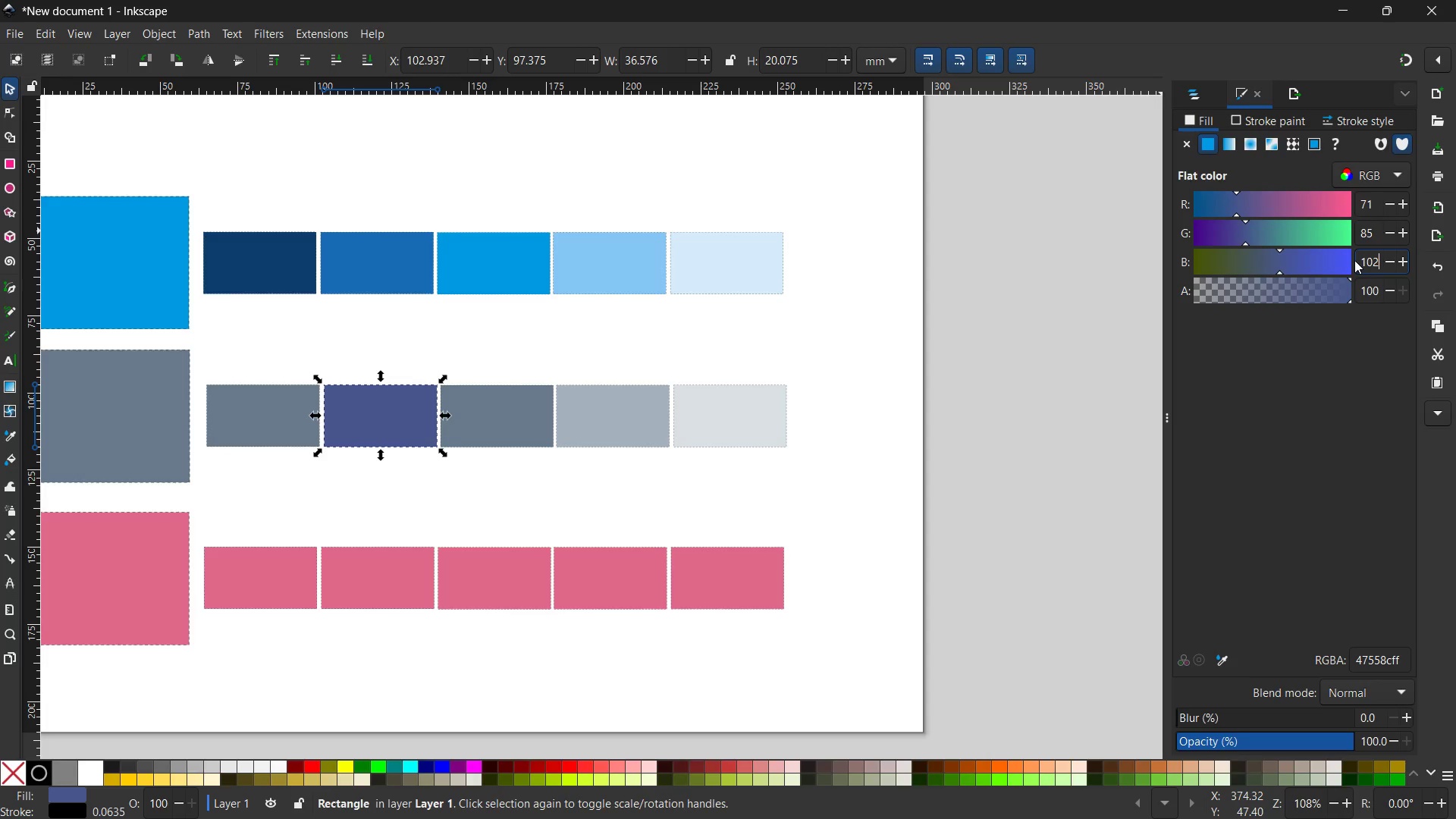 
key(Enter)
 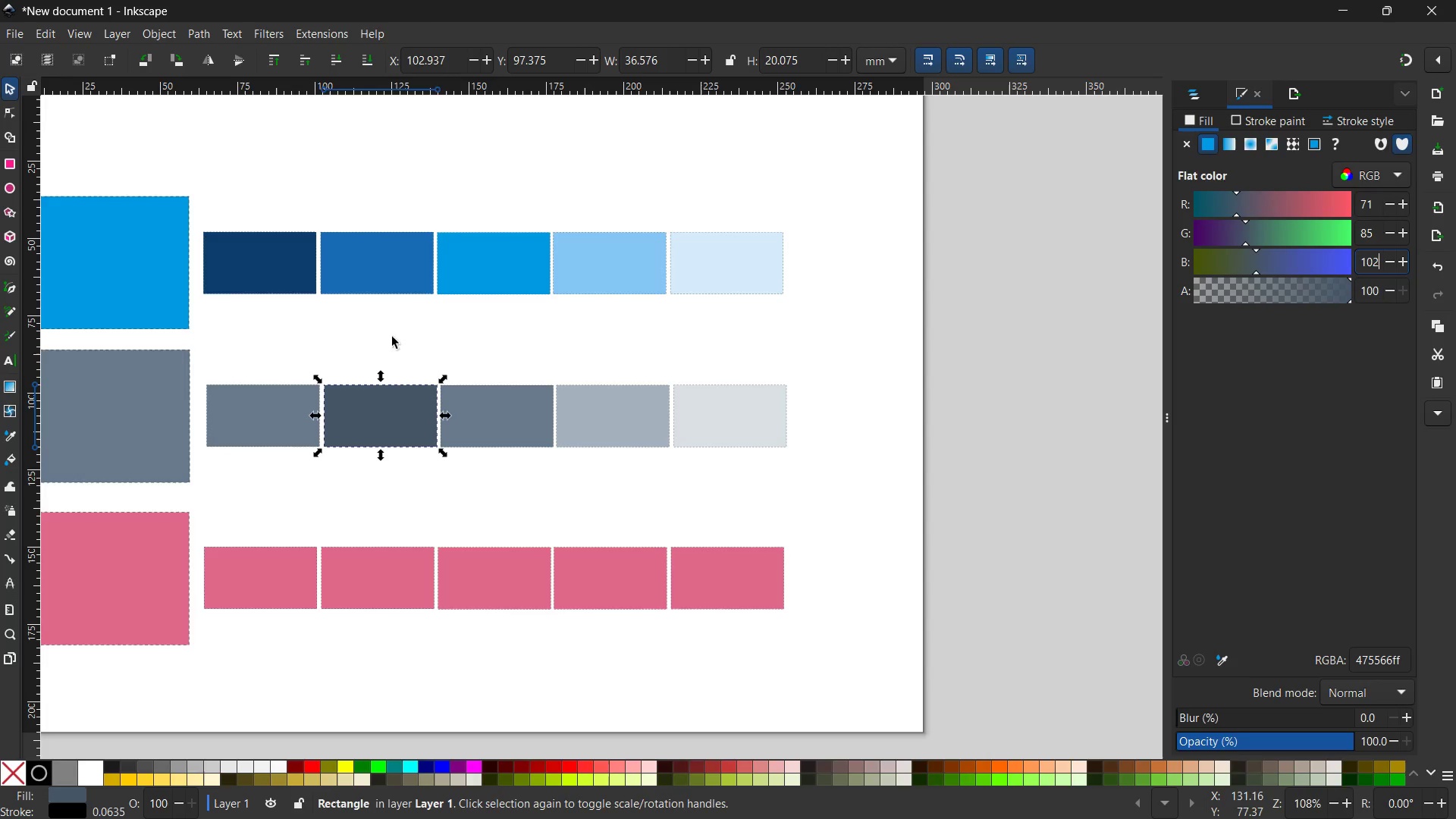 
left_click([262, 406])
 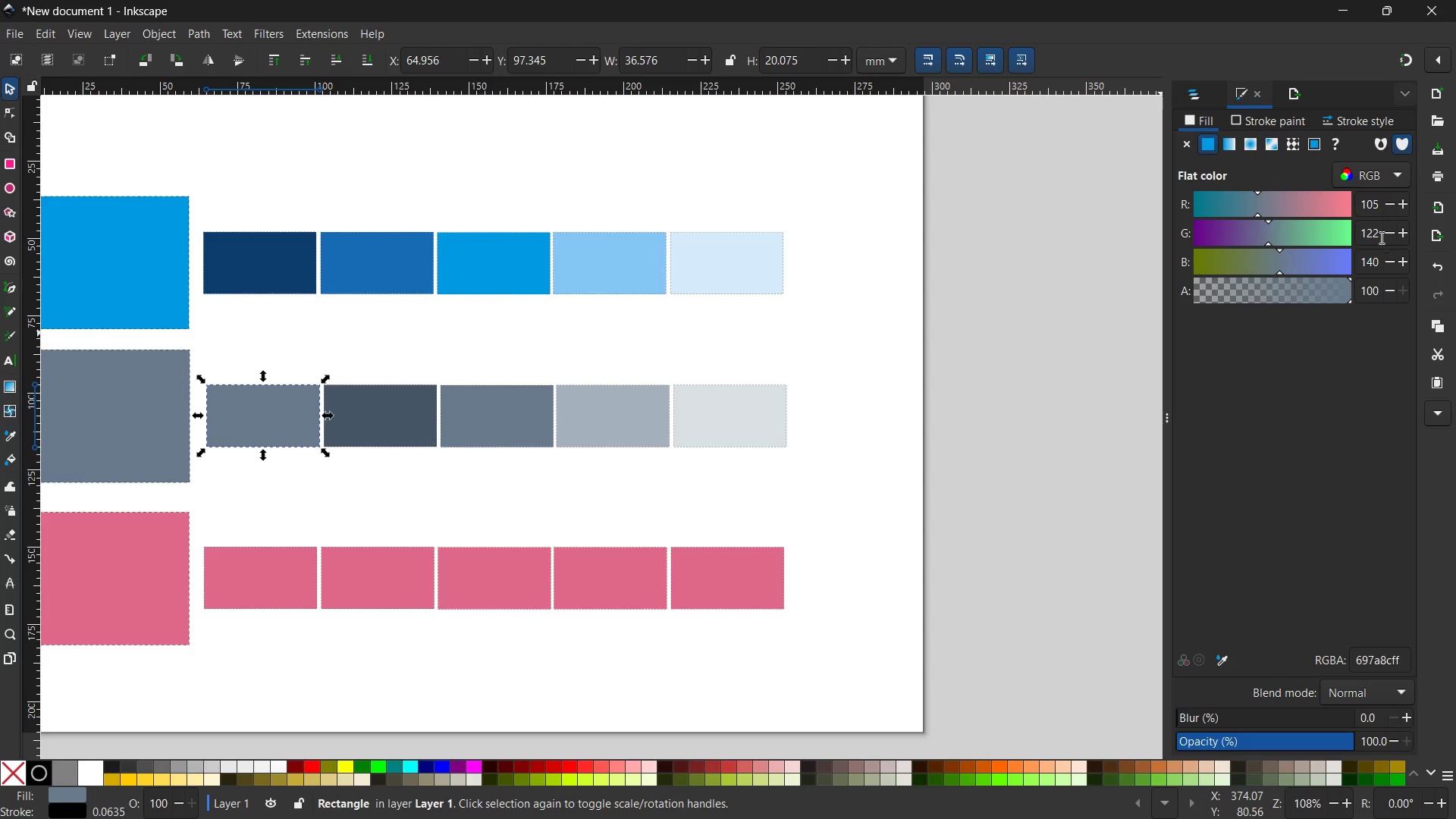 
left_click_drag(start_coordinate=[1377, 209], to_coordinate=[1348, 209])
 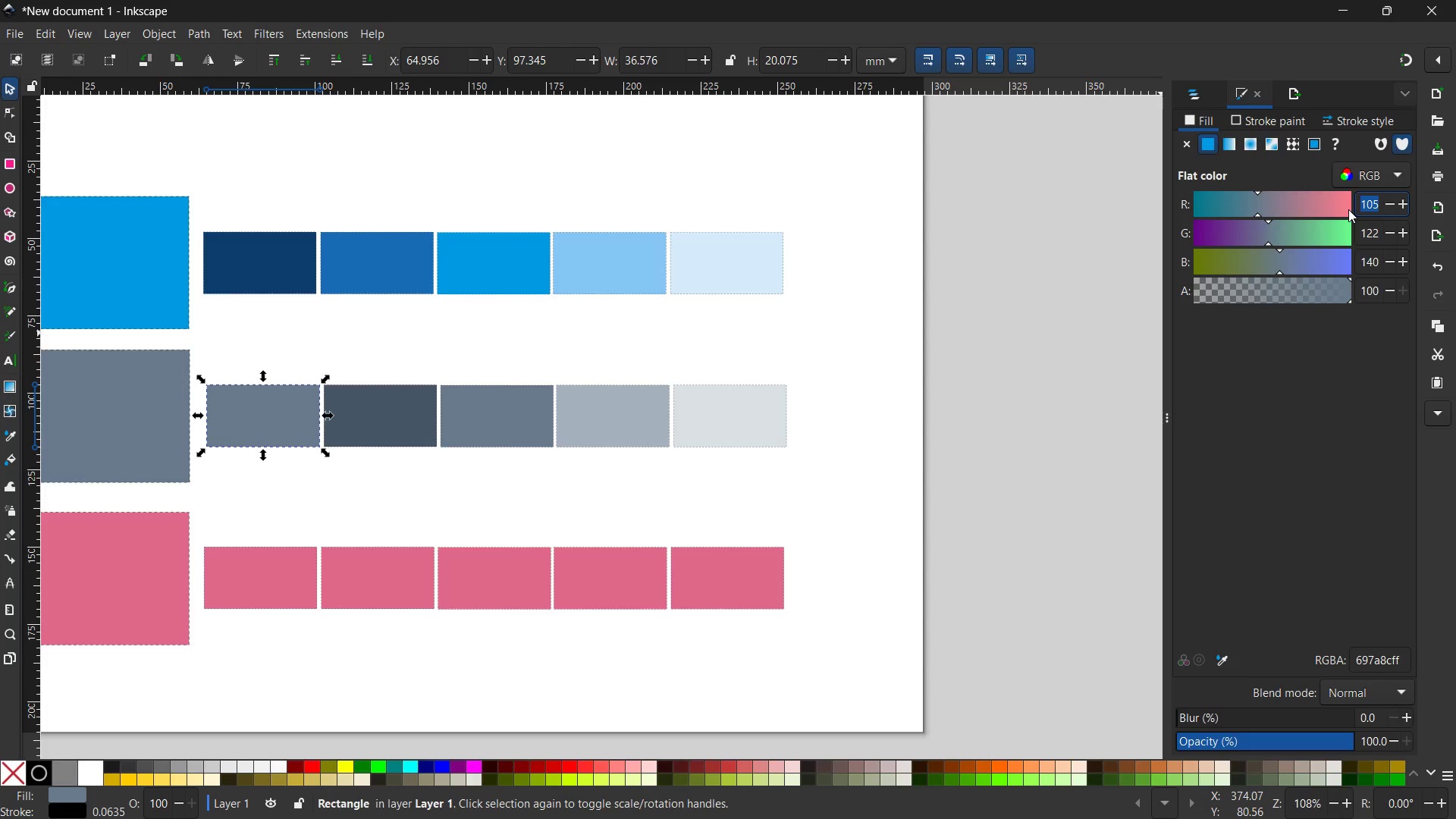 
key(Numpad3)
 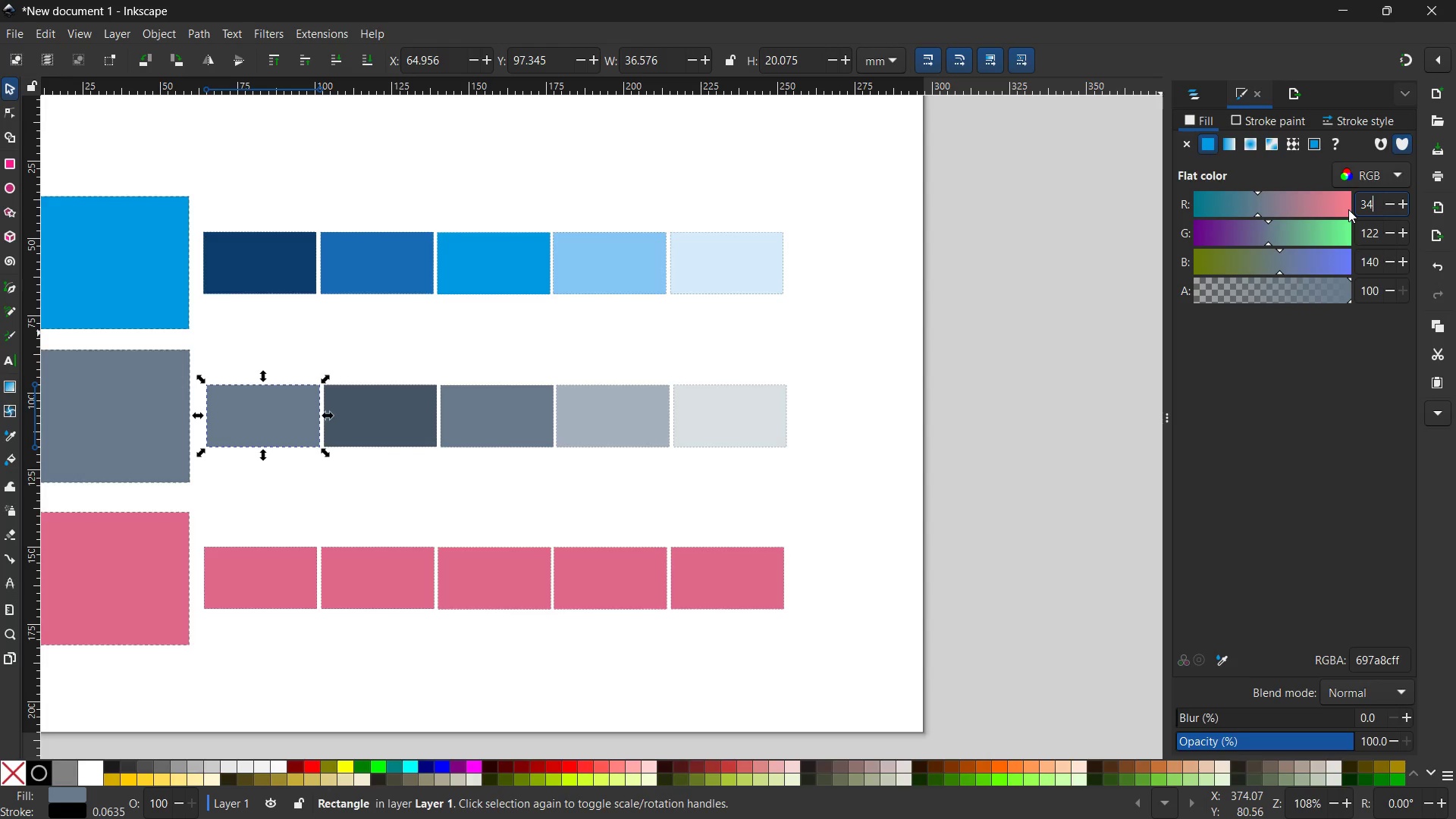 
key(Numpad4)
 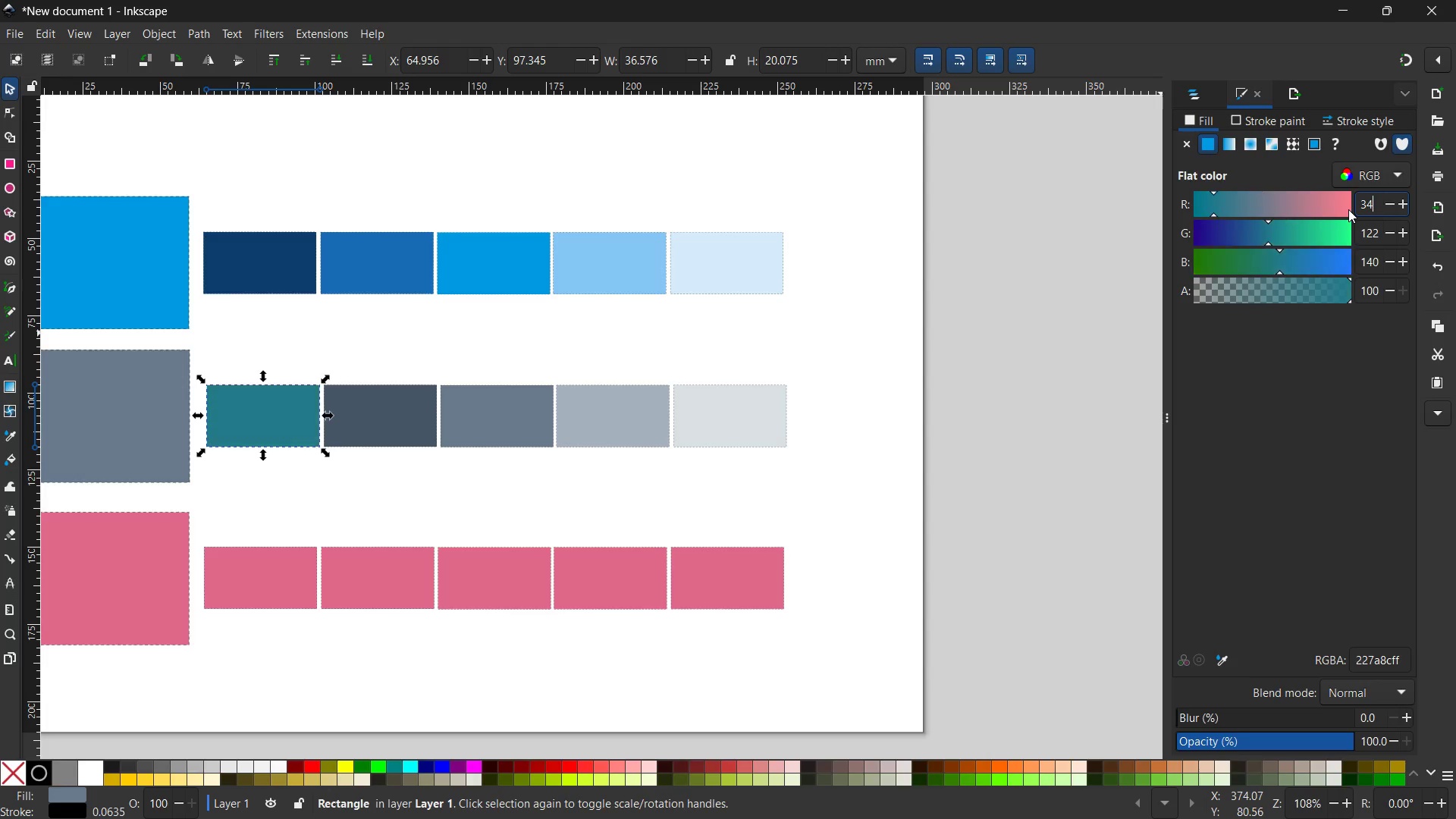 
key(Enter)
 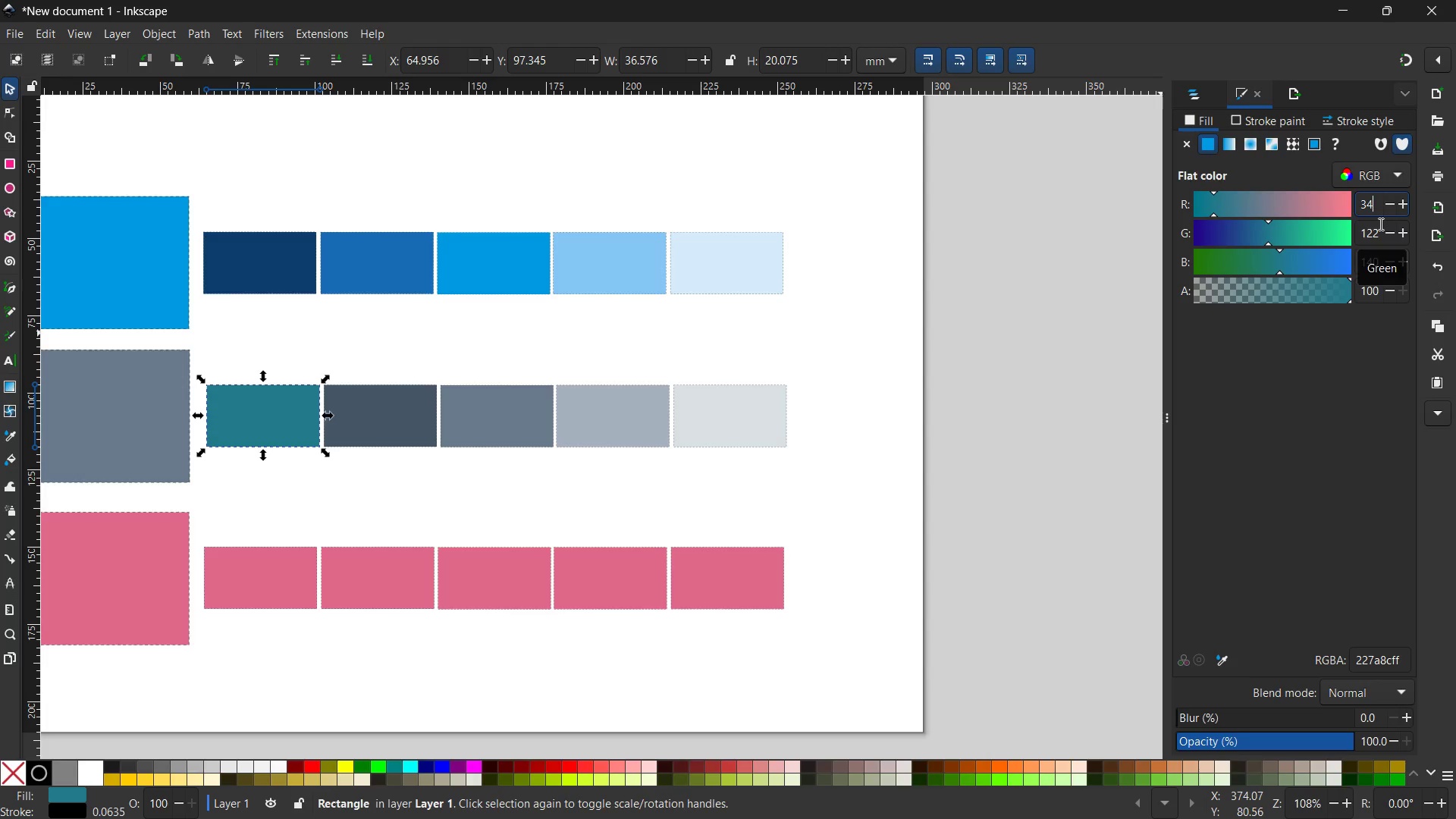 
left_click_drag(start_coordinate=[1383, 237], to_coordinate=[1355, 238])
 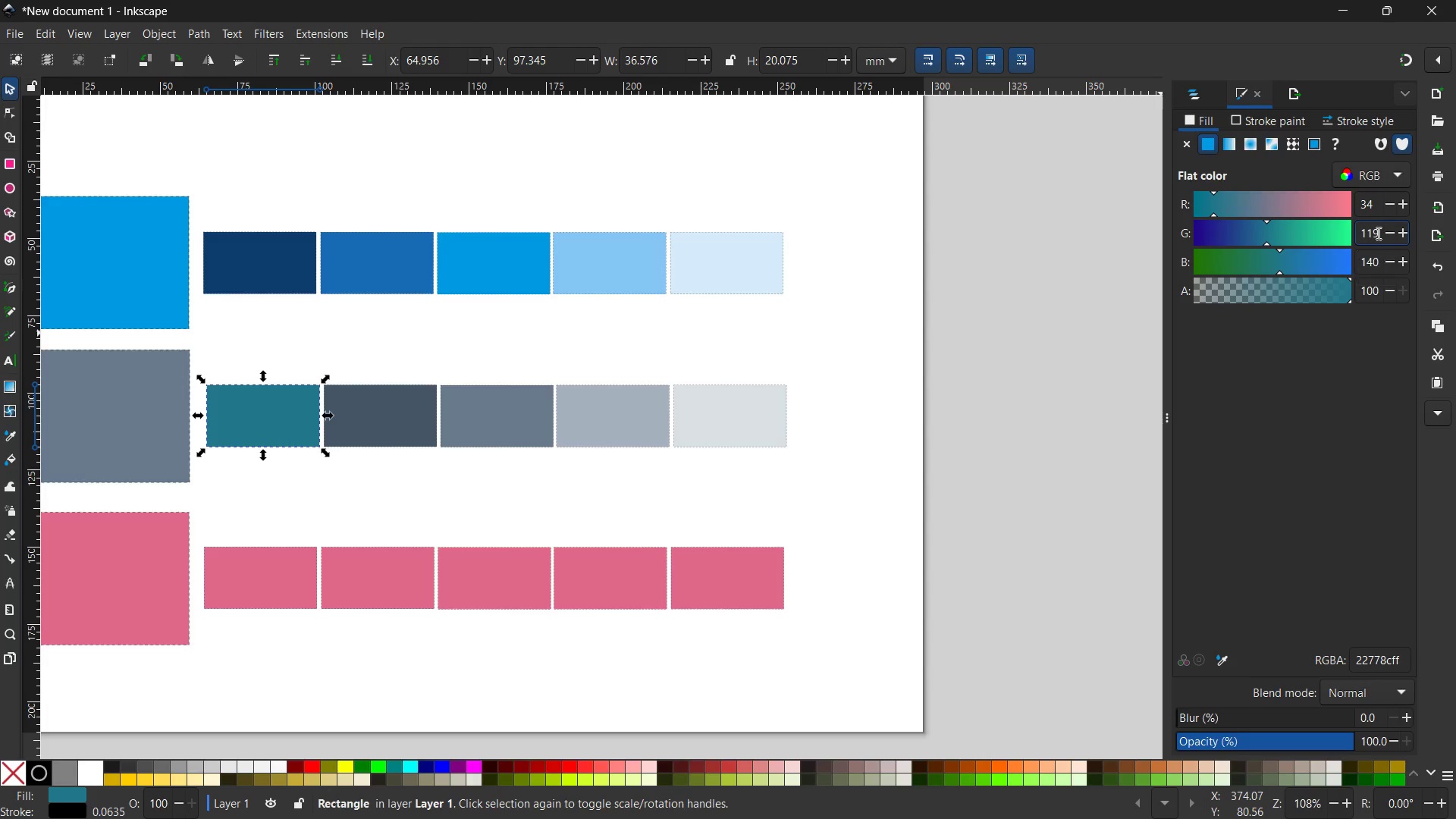 
left_click_drag(start_coordinate=[1377, 233], to_coordinate=[1332, 233])
 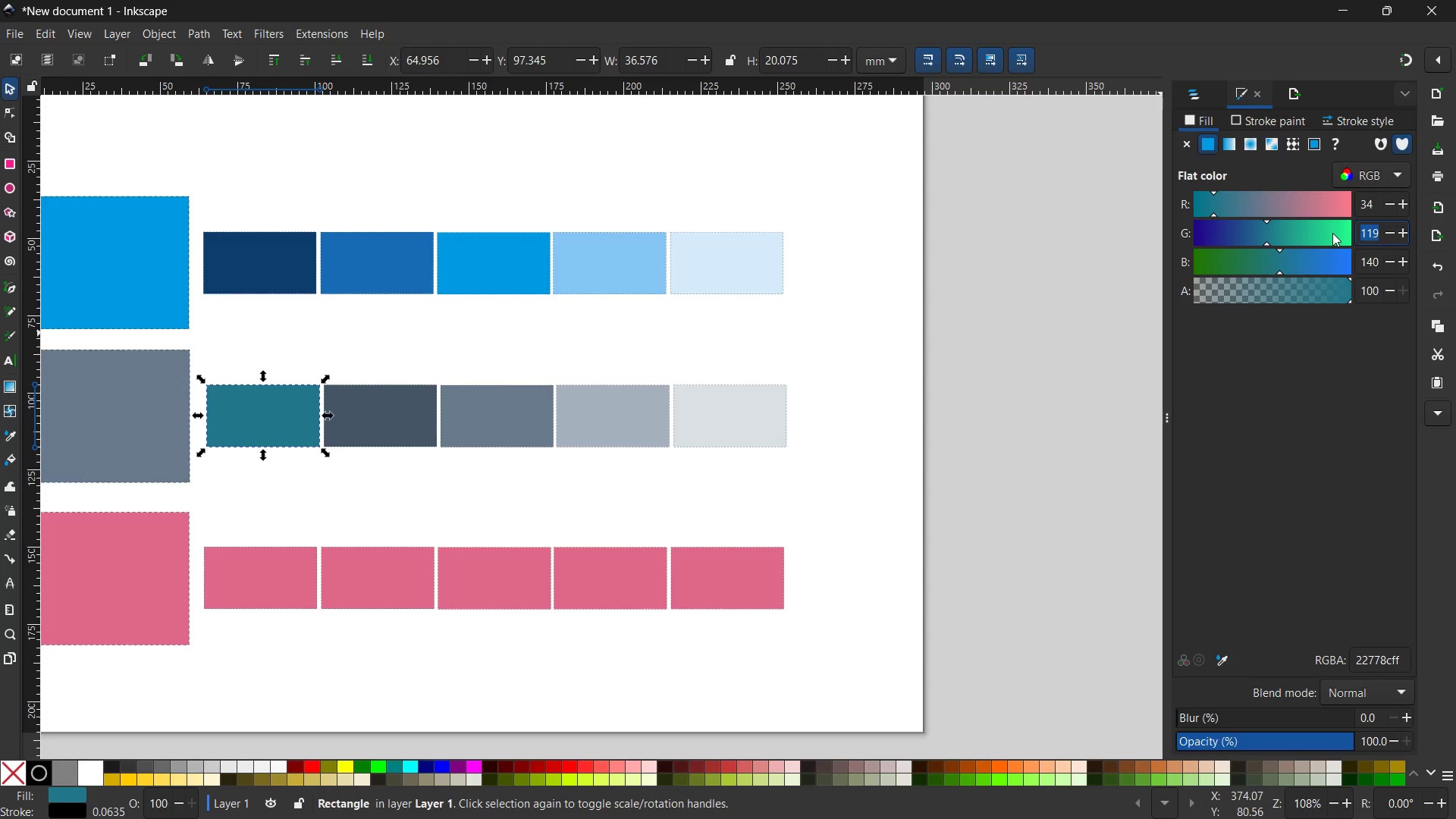 
key(Numpad4)
 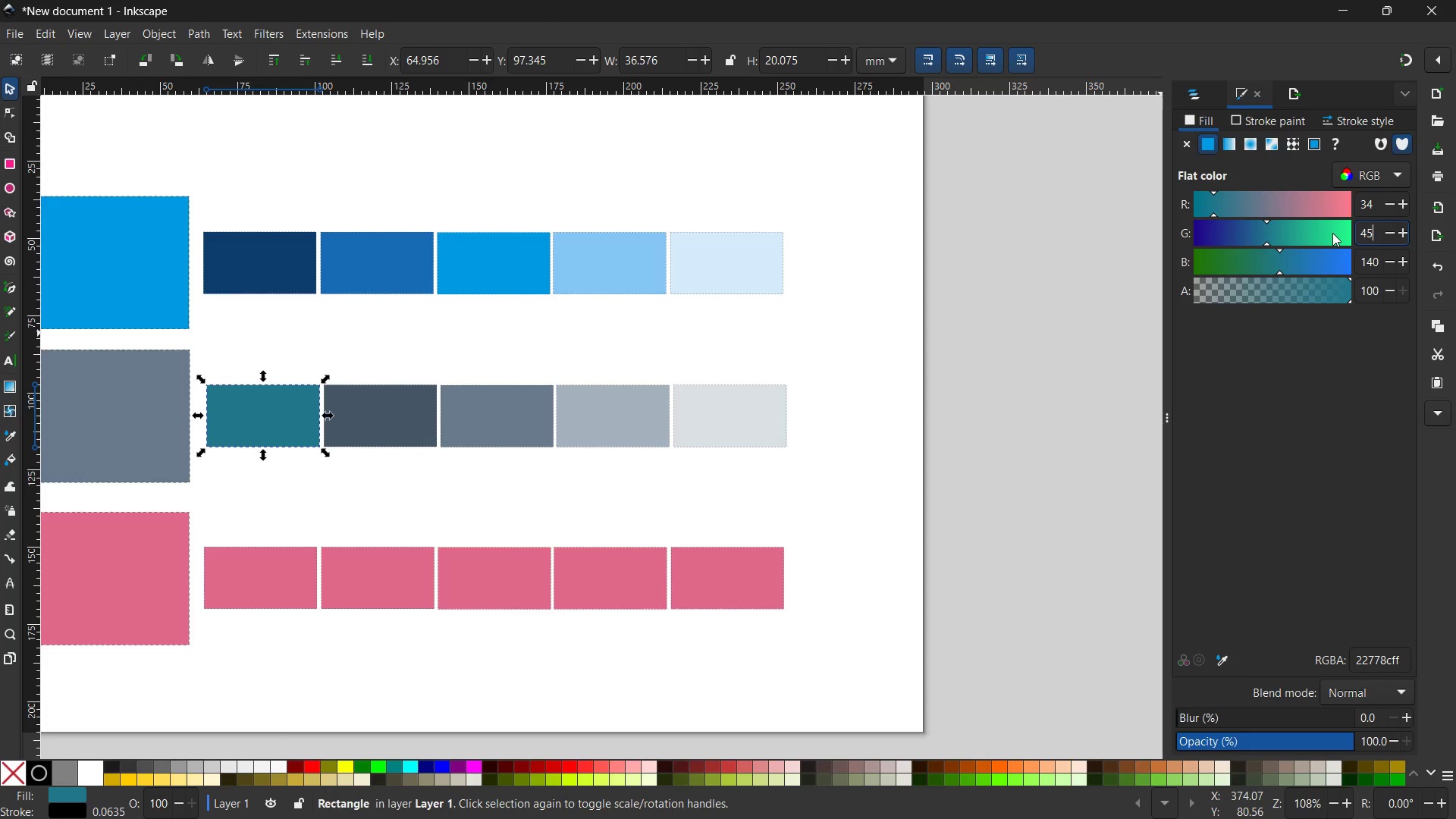 
key(Numpad5)
 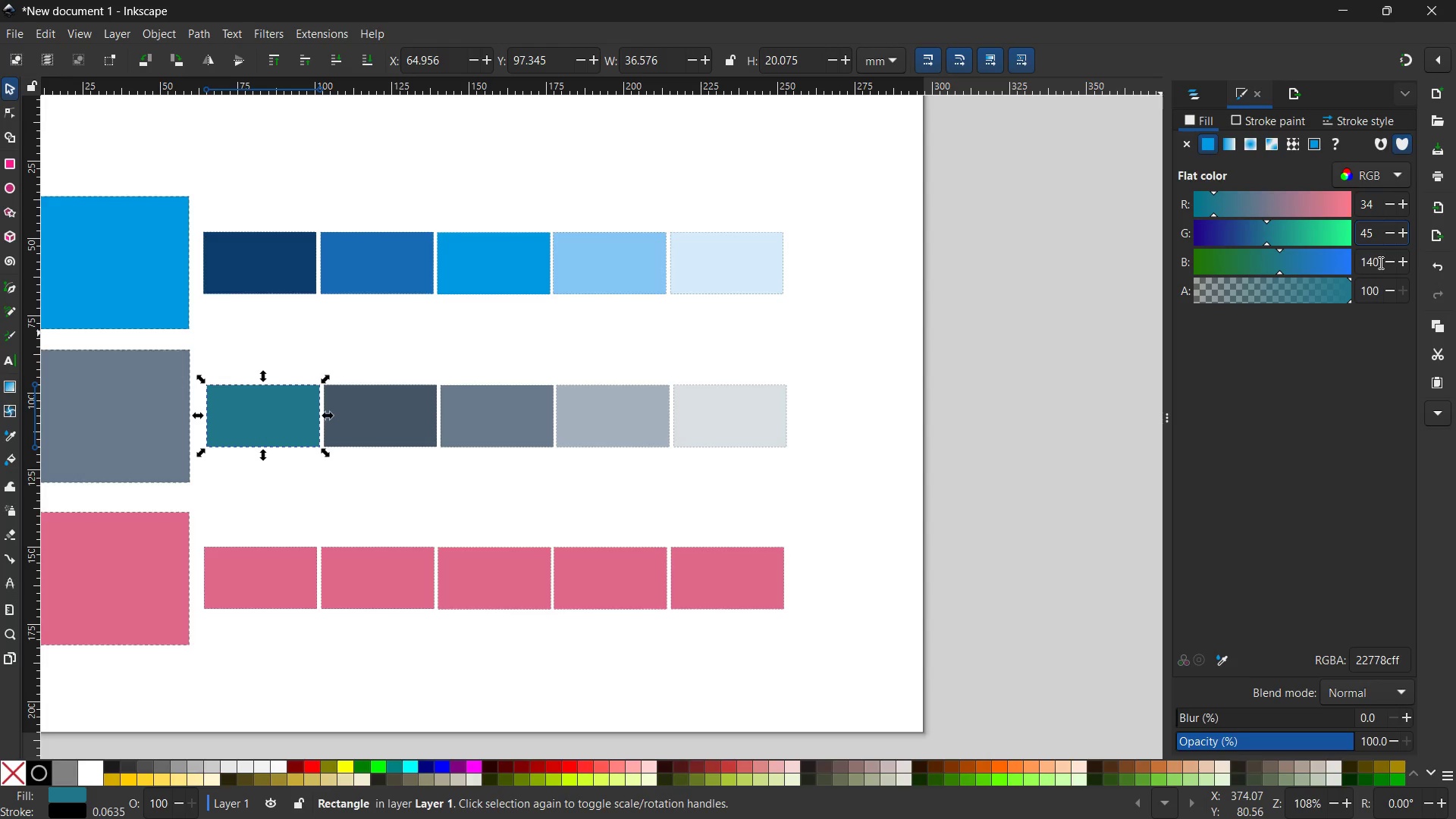 
double_click([1379, 262])
 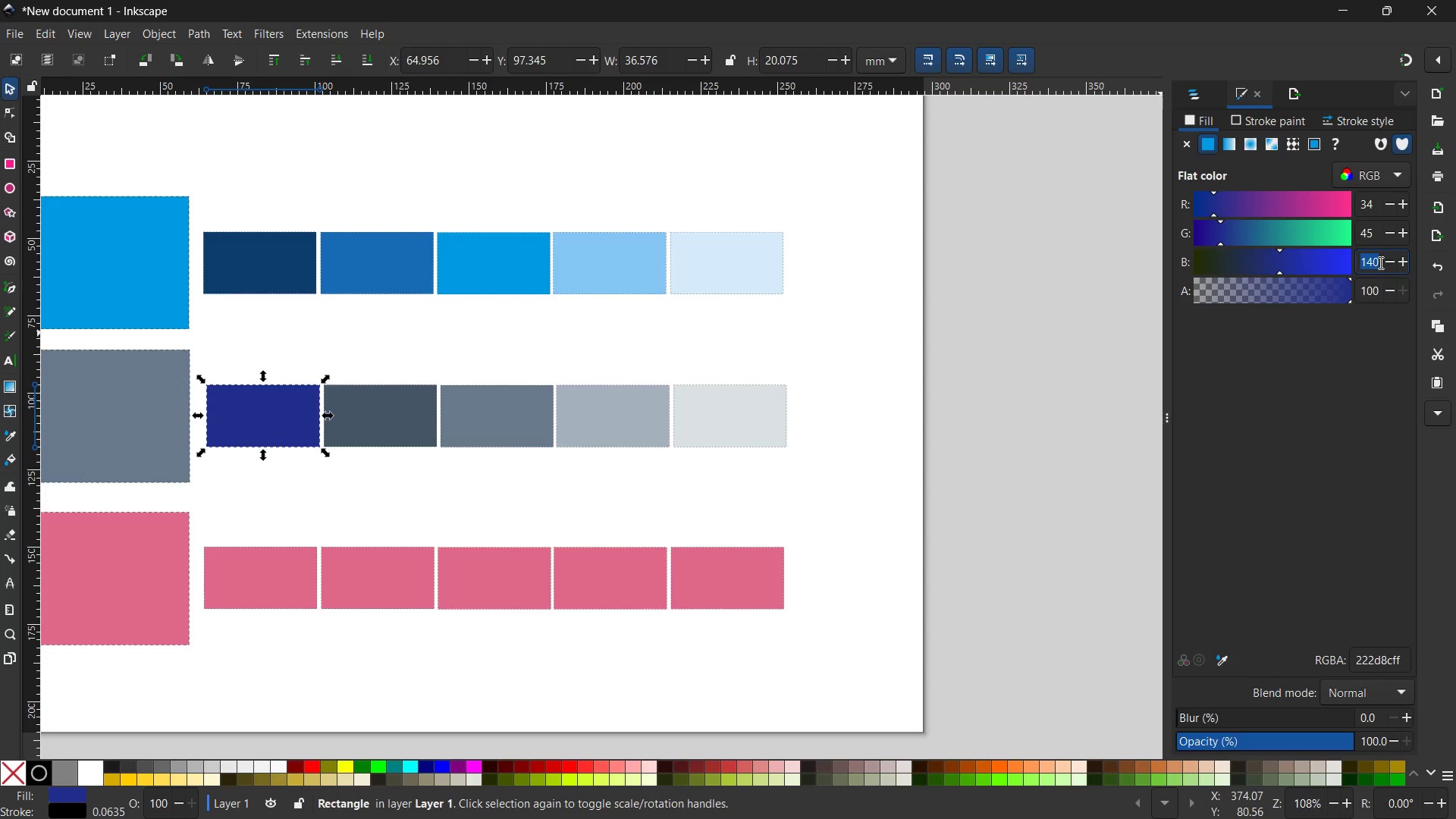 
key(Numpad5)
 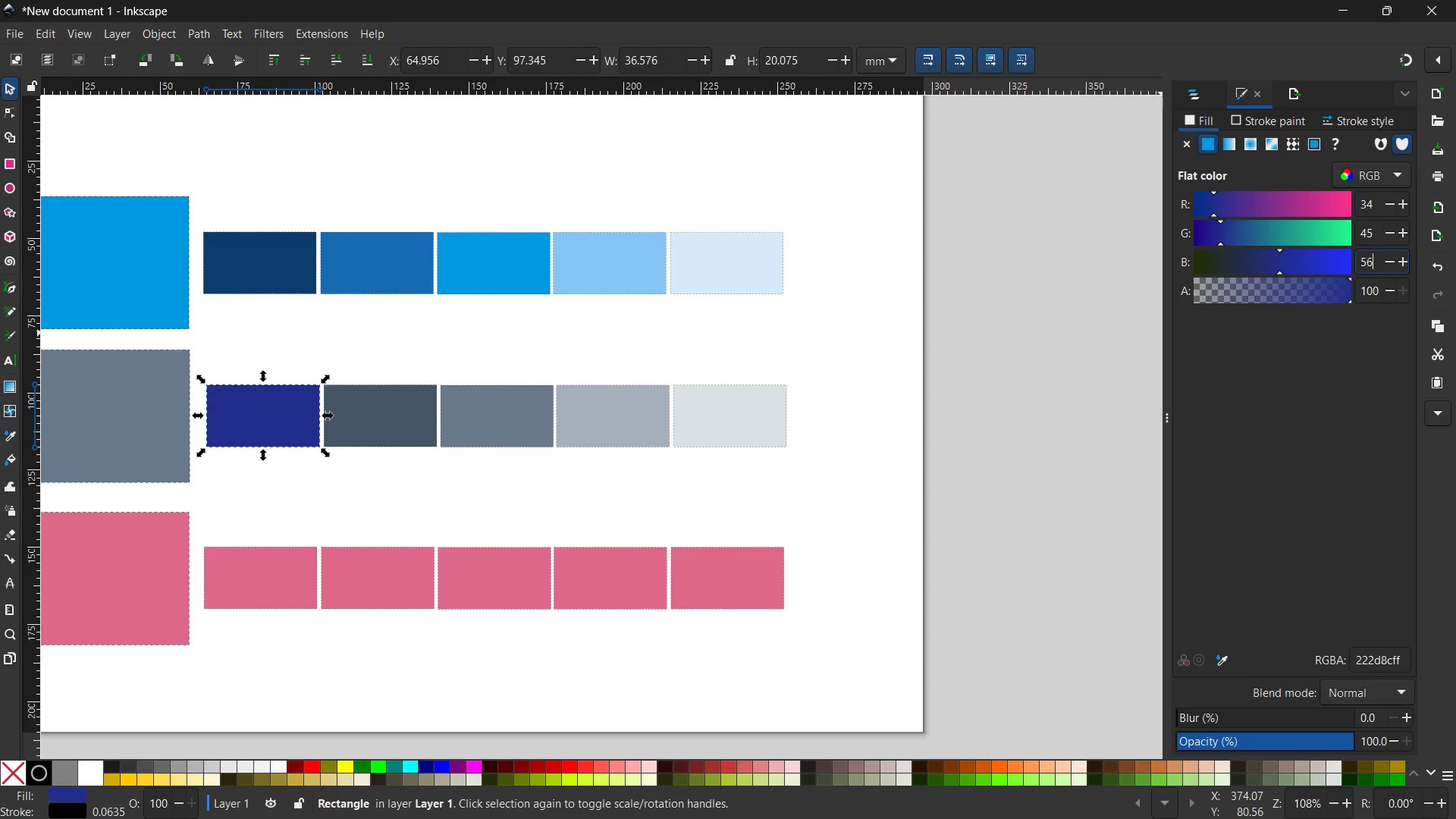 
key(Numpad6)
 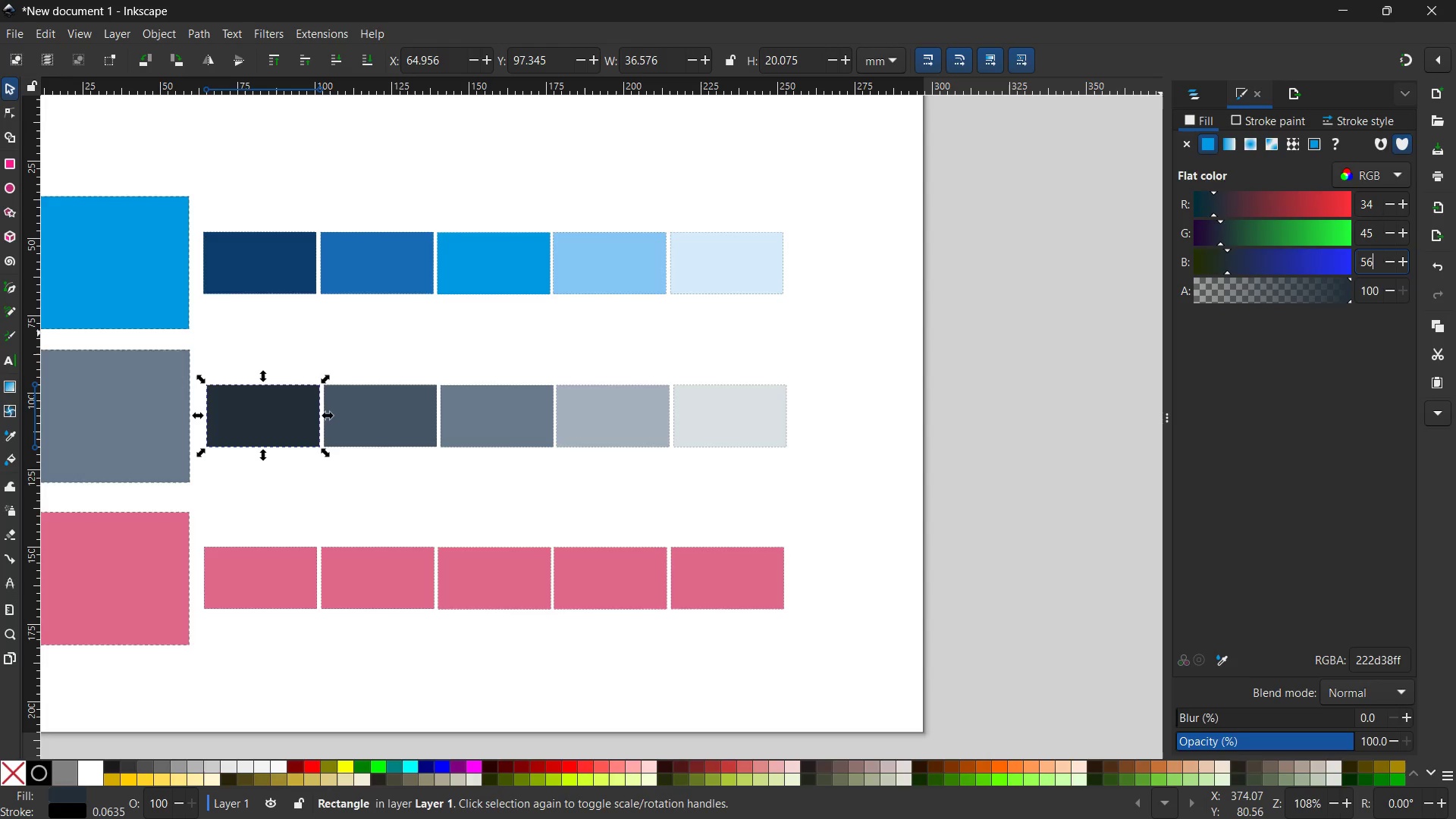 
key(Enter)
 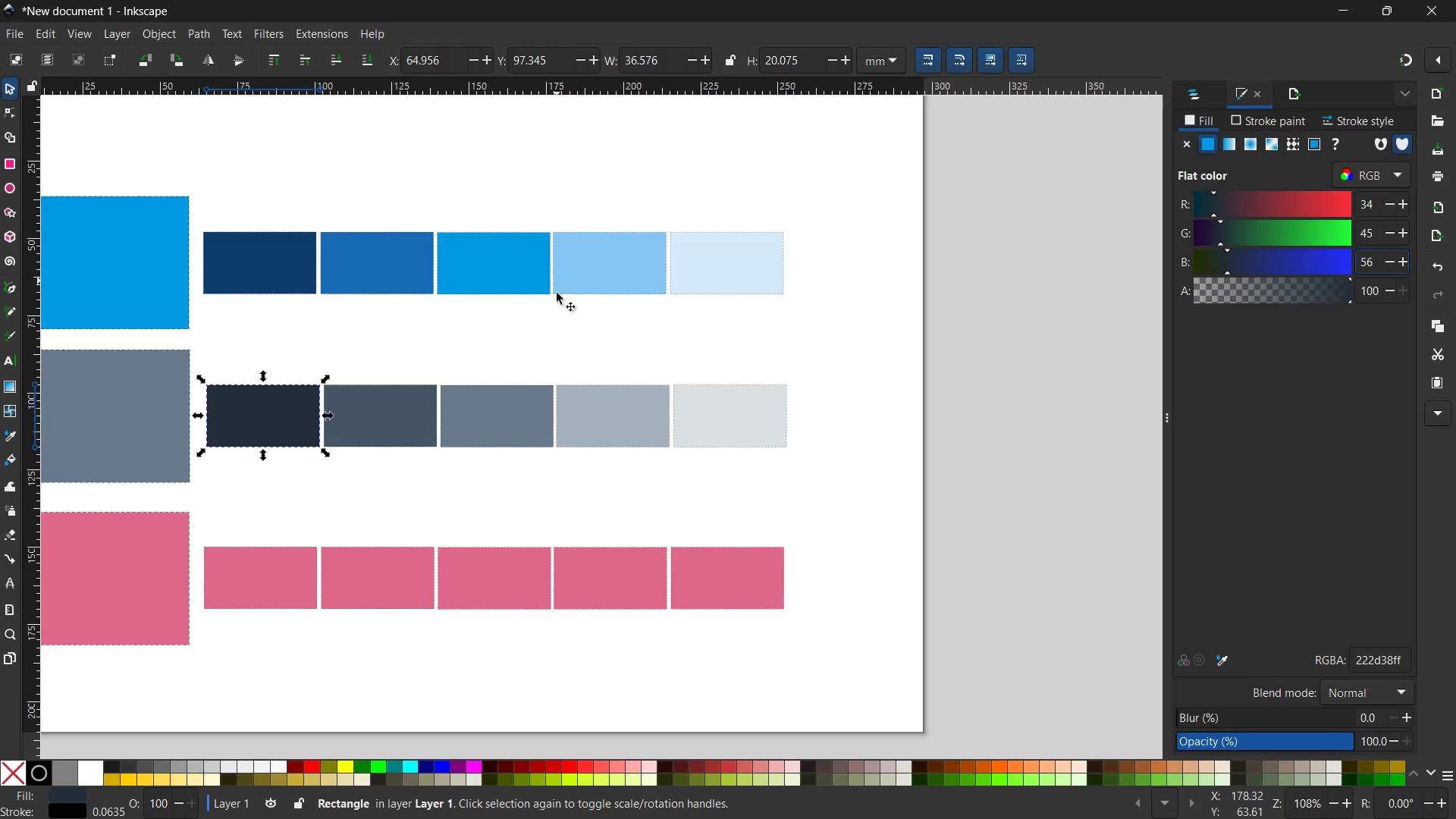 
scroll: coordinate [591, 354], scroll_direction: down, amount: 1.0
 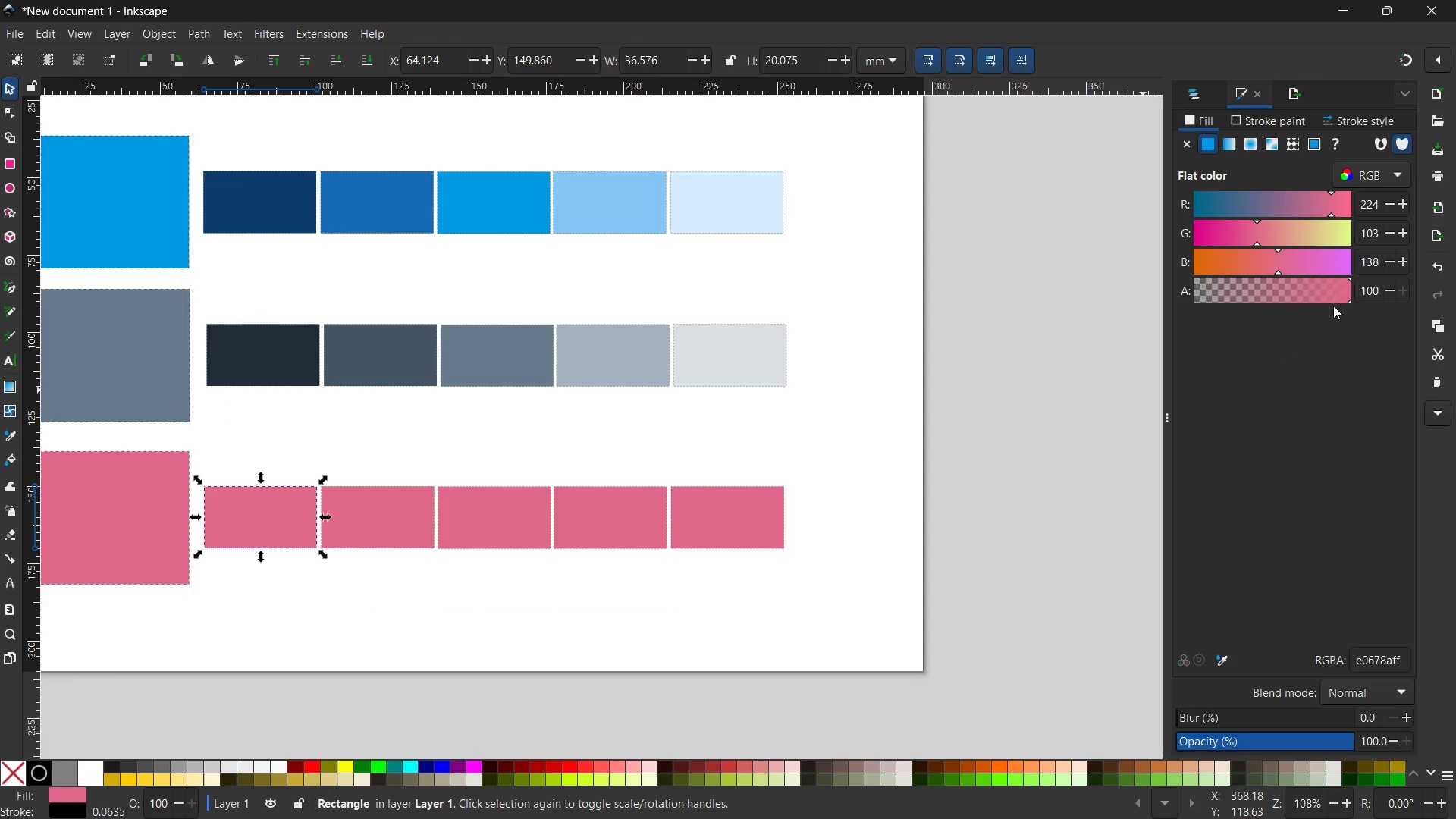 
wait(5.23)
 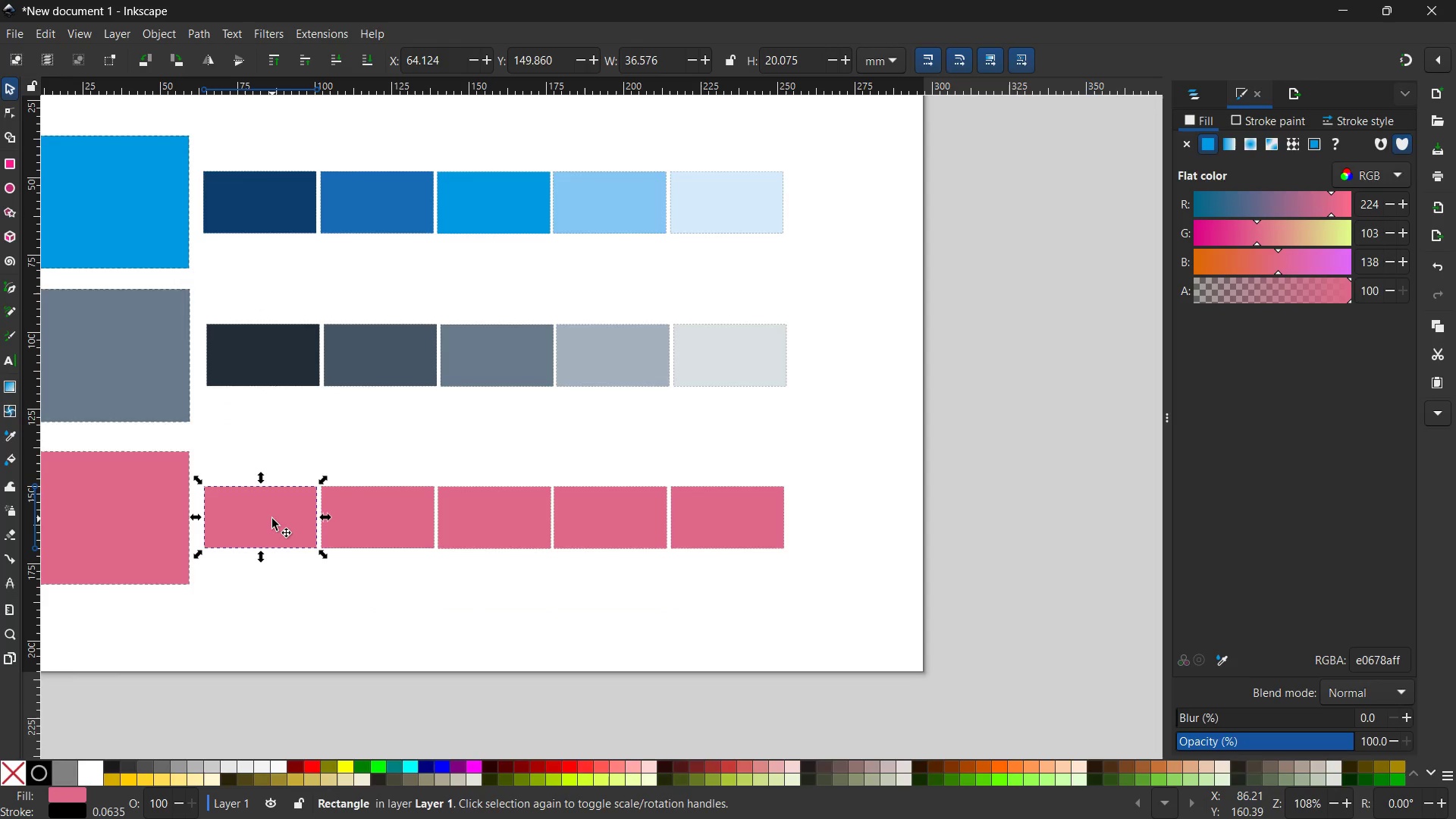 
left_click_drag(start_coordinate=[1379, 202], to_coordinate=[1338, 202])
 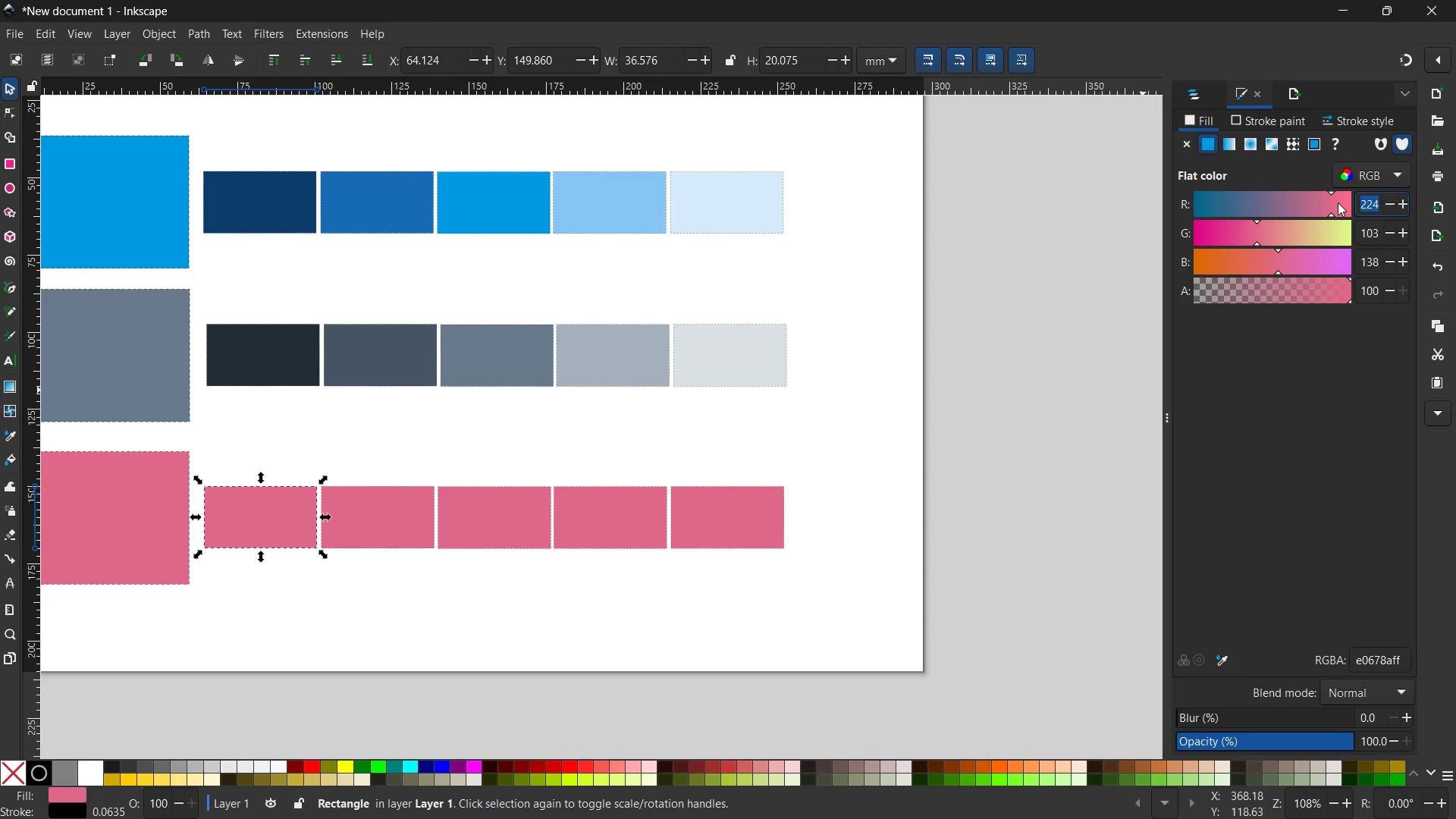 
key(Numpad1)
 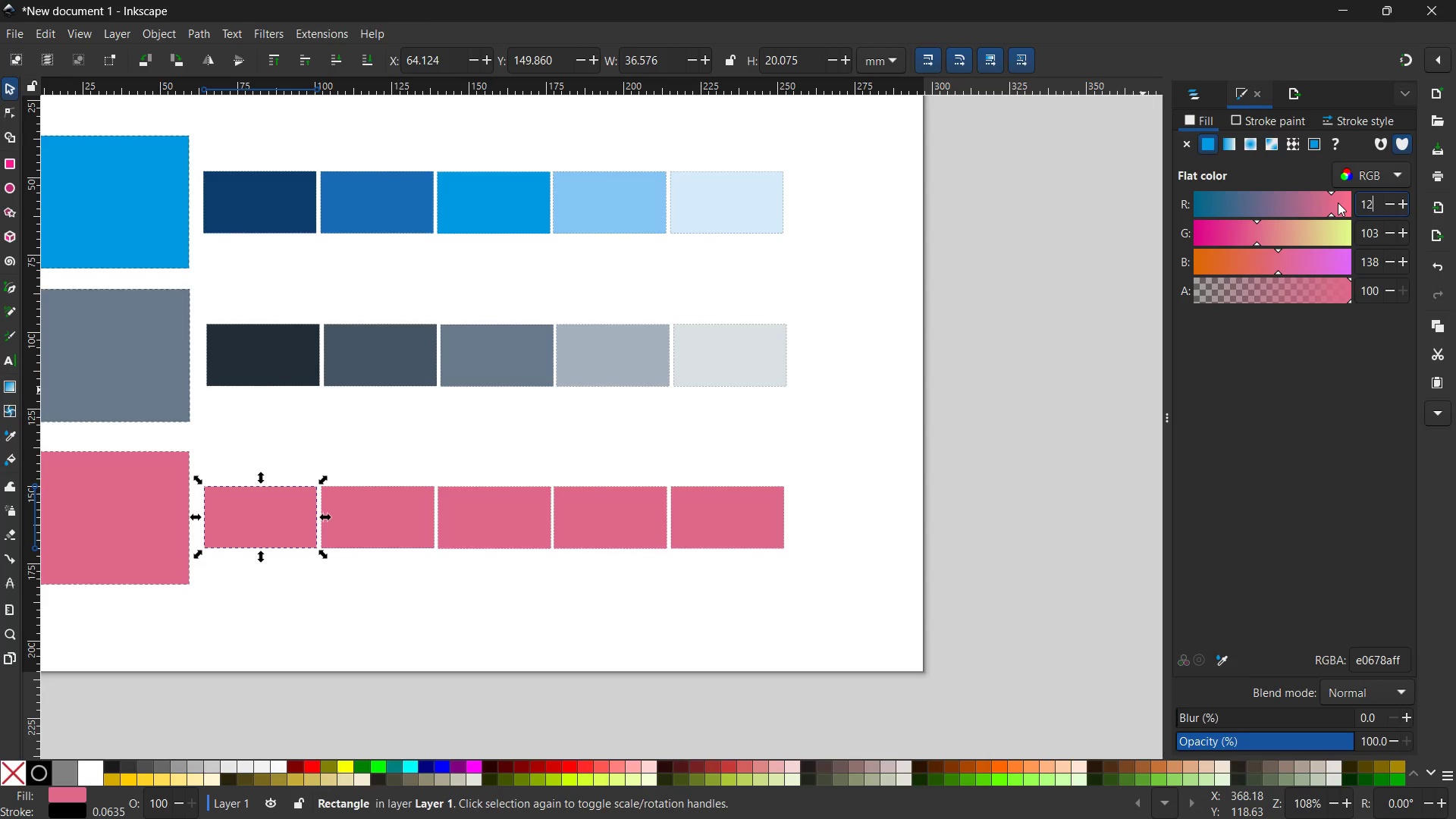 
key(Numpad2)
 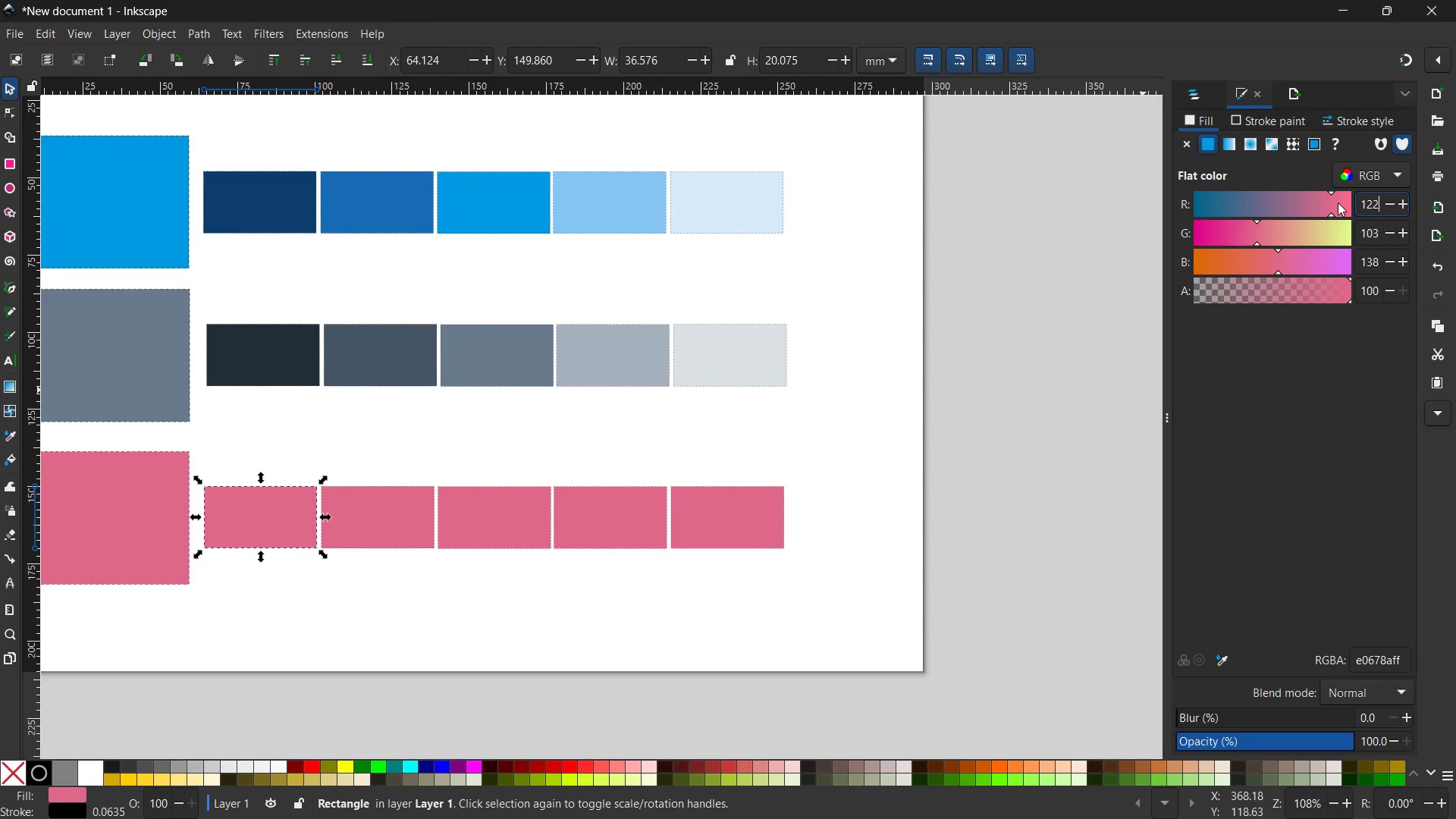 
key(Numpad2)
 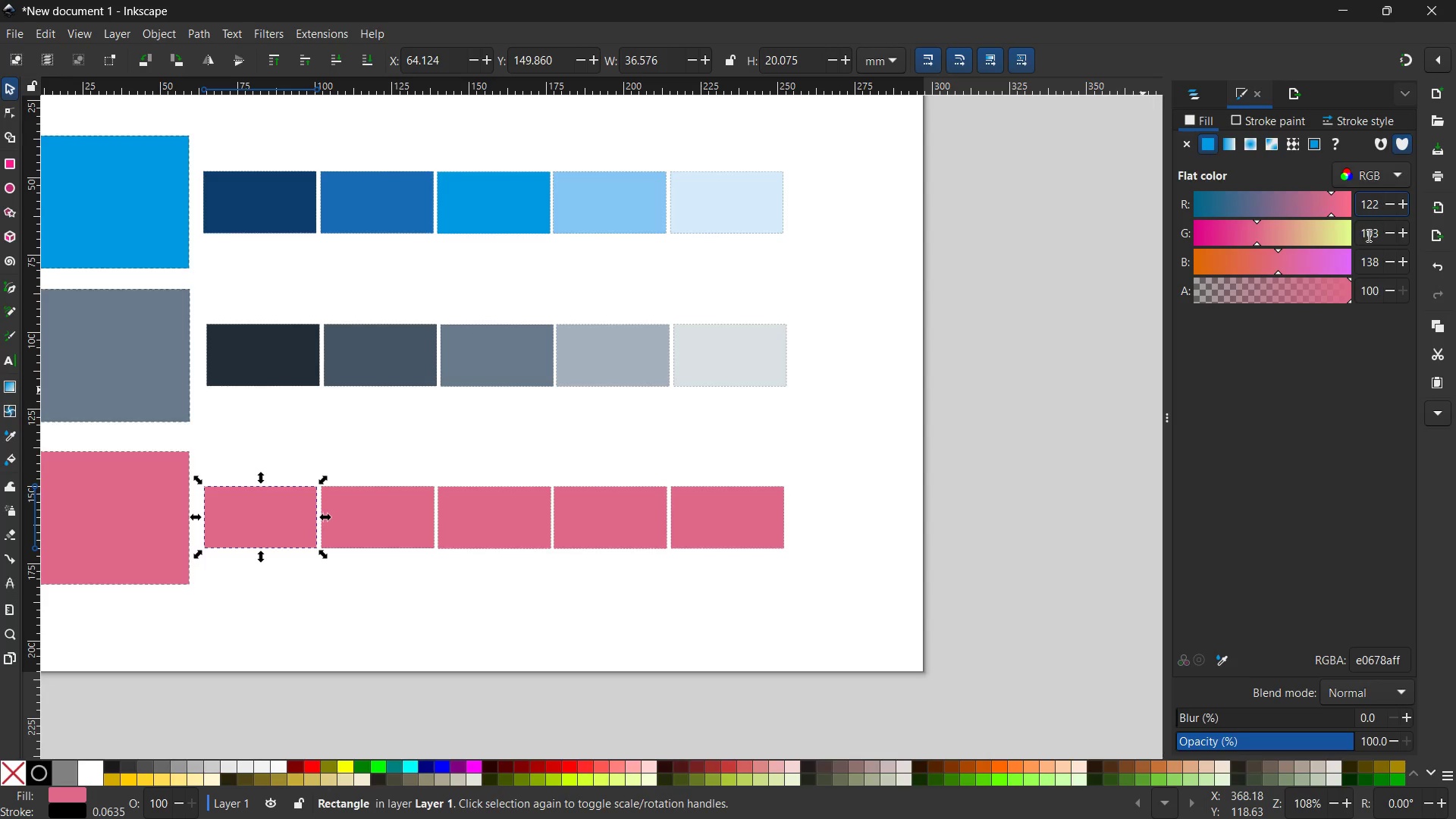 
double_click([1367, 235])
 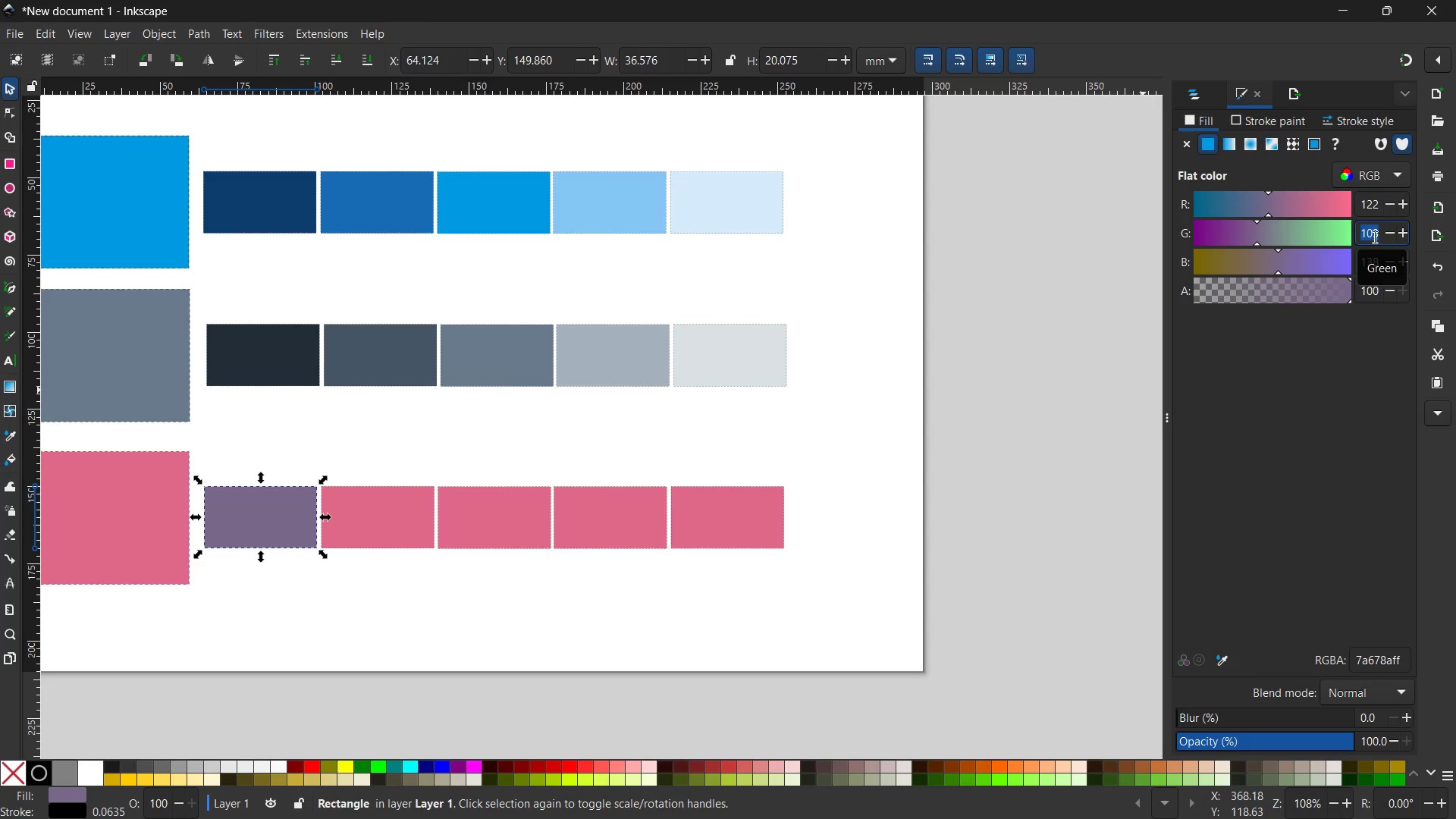 
wait(7.77)
 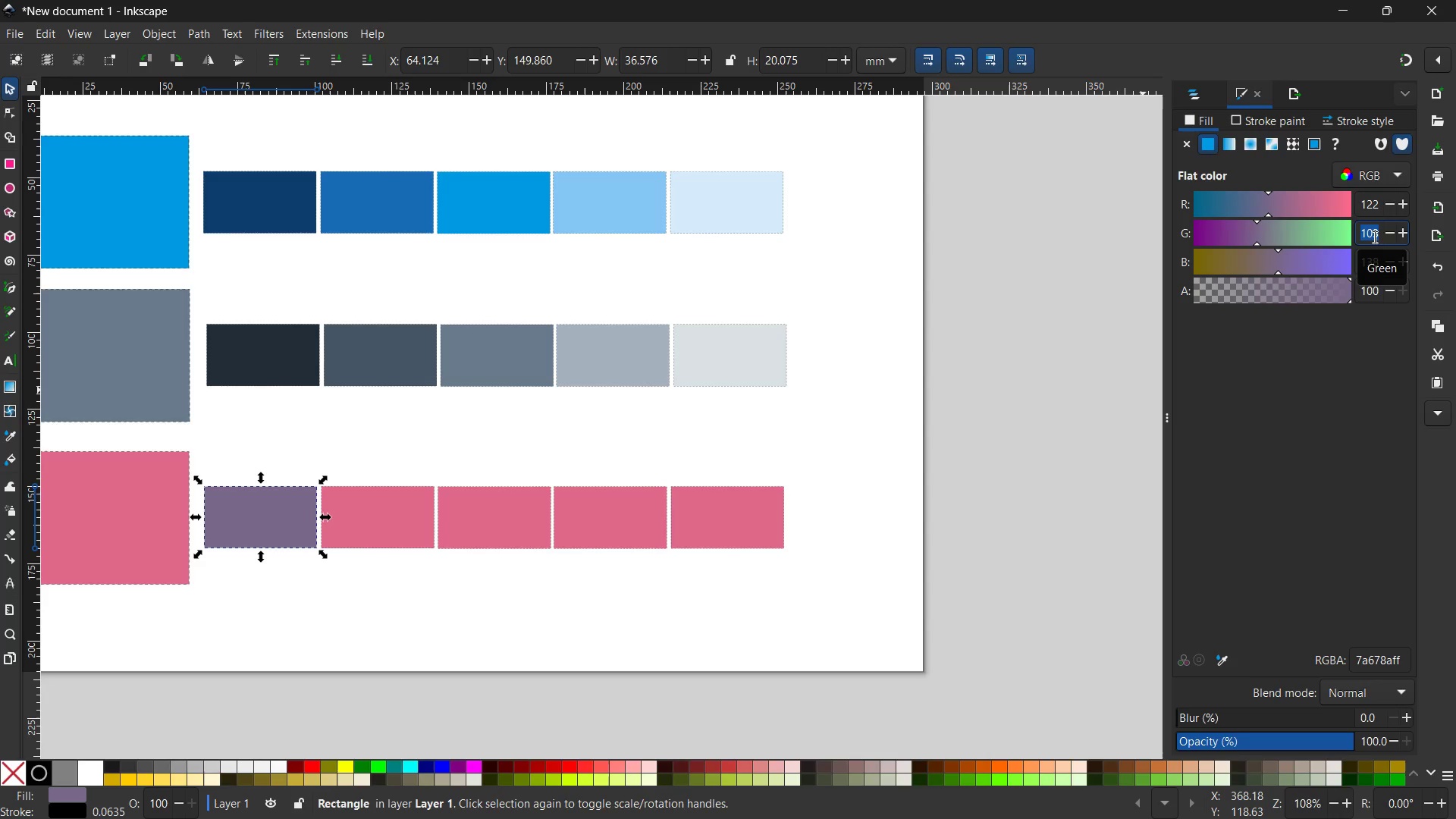 
key(Numpad3)
 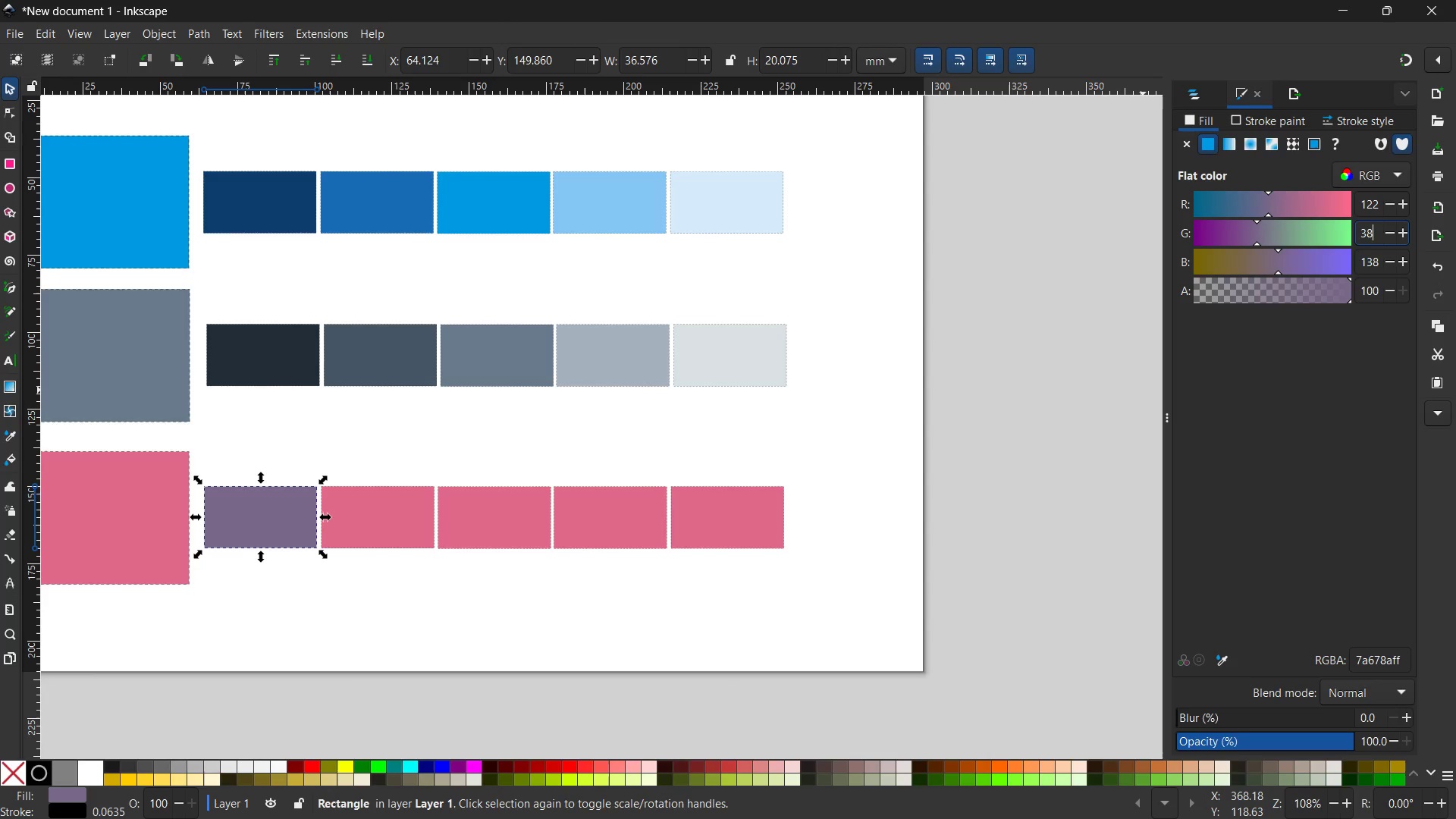 
key(Numpad8)
 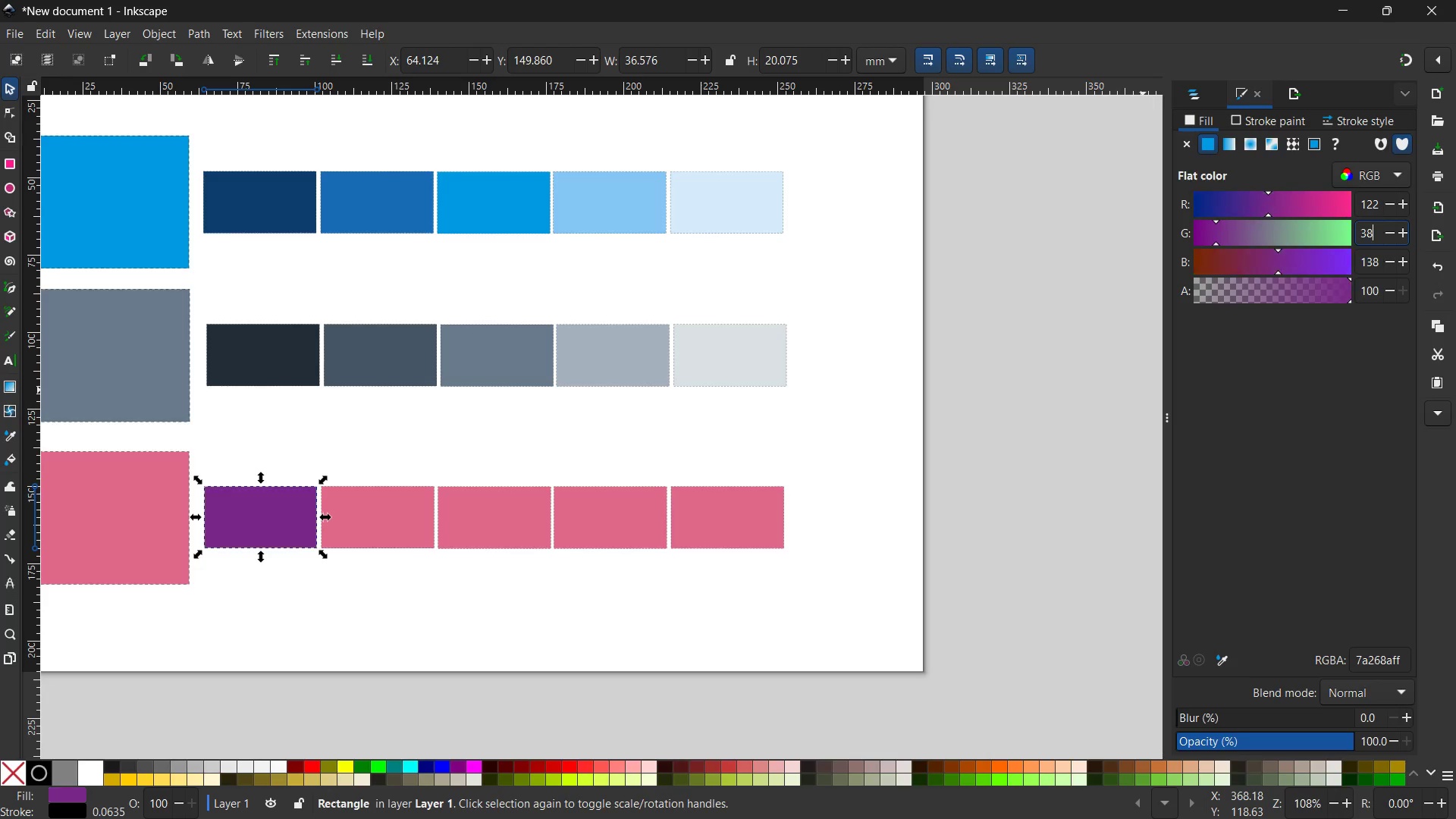 
key(Enter)
 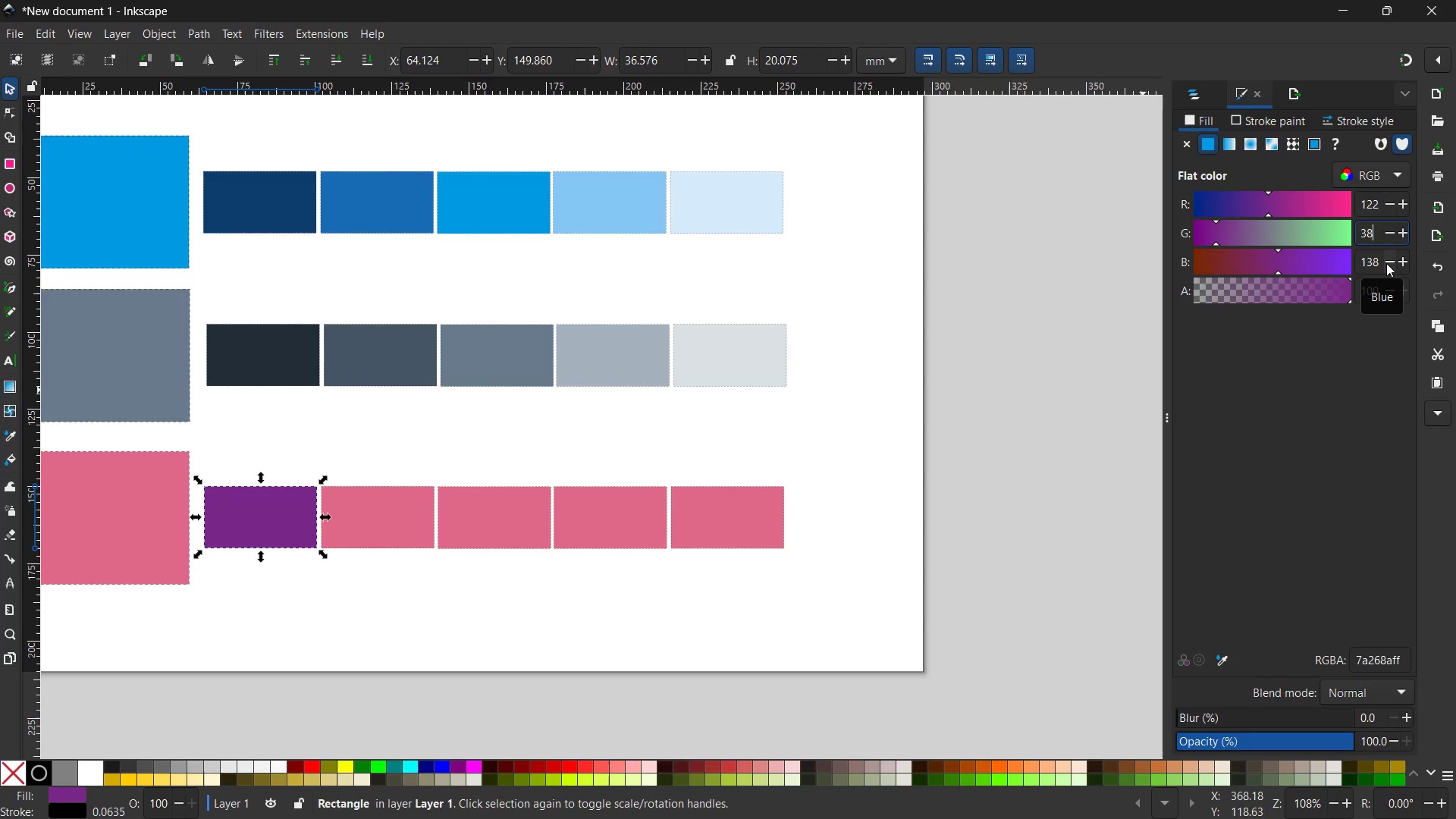 
left_click_drag(start_coordinate=[1383, 260], to_coordinate=[1352, 262])
 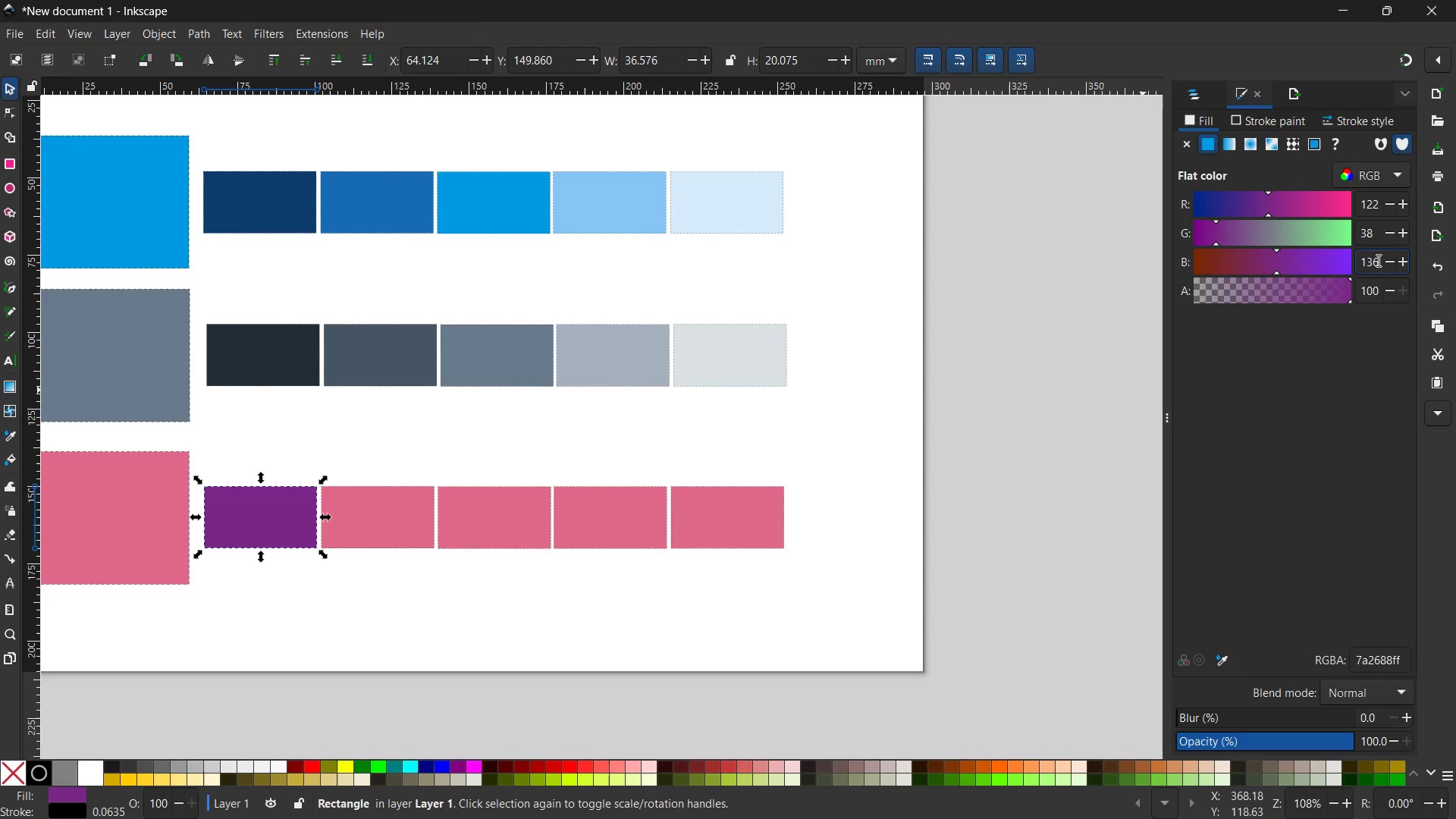 
left_click_drag(start_coordinate=[1377, 260], to_coordinate=[1354, 263])
 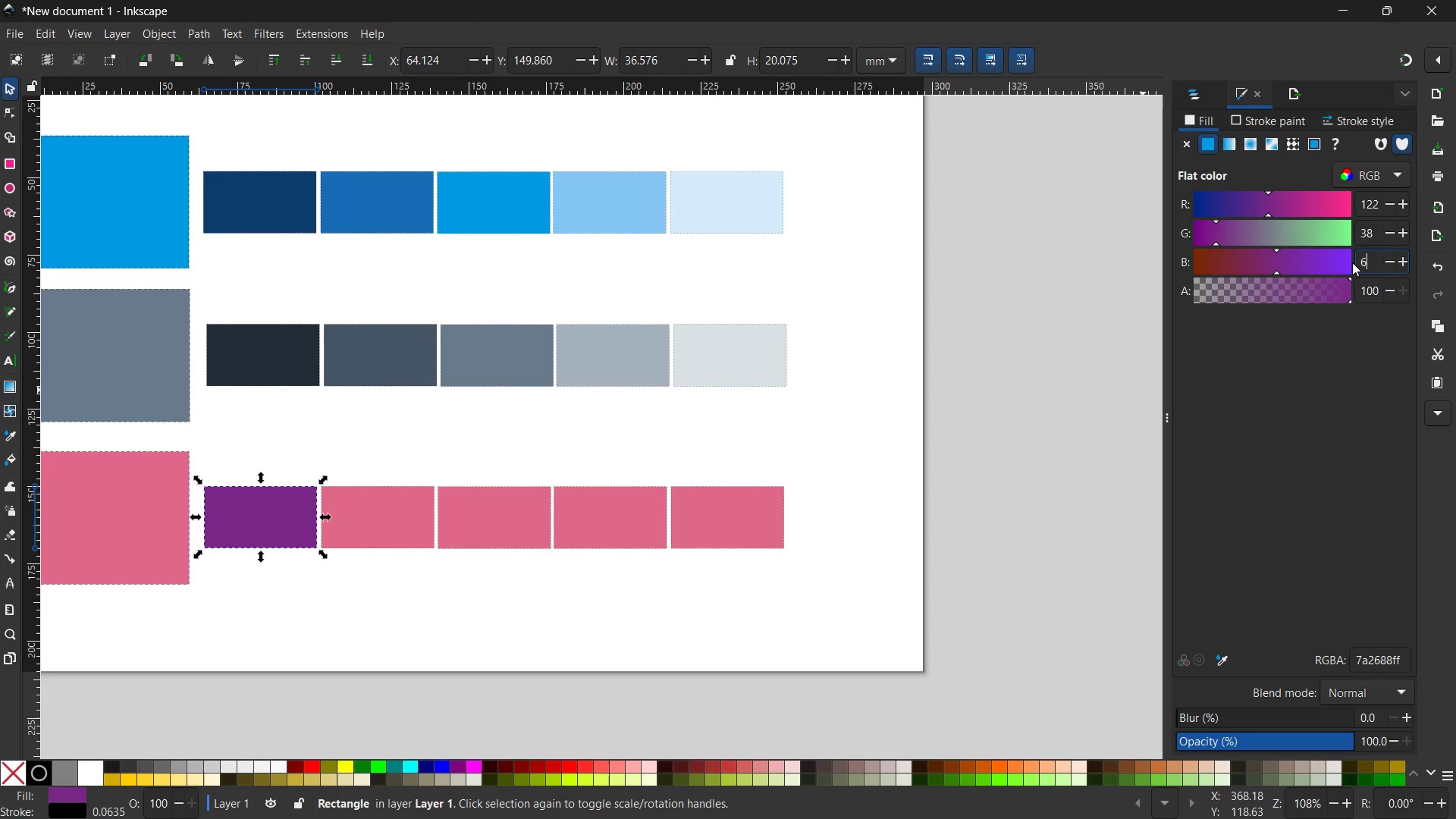 
key(Numpad6)
 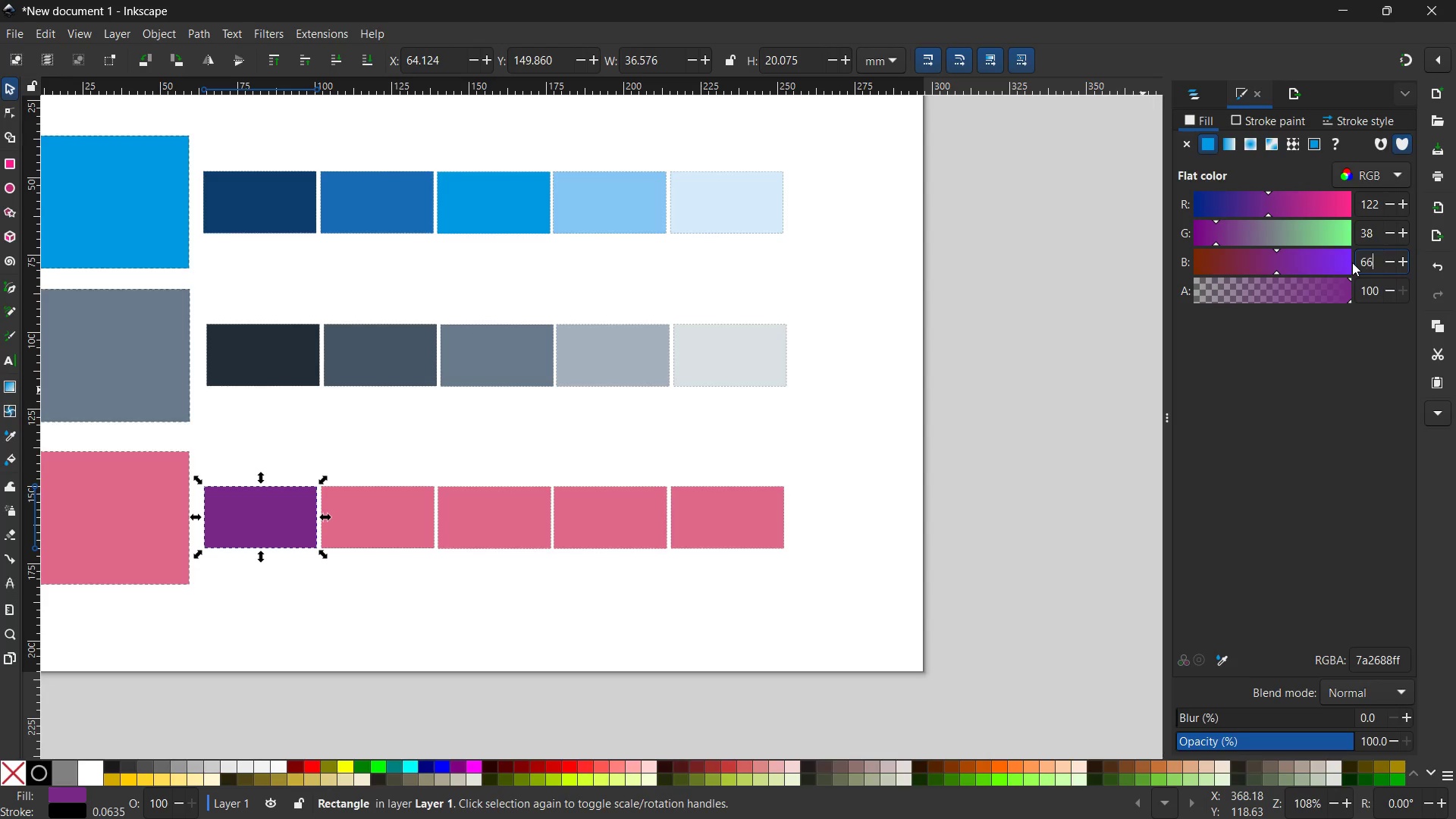 
key(Numpad6)
 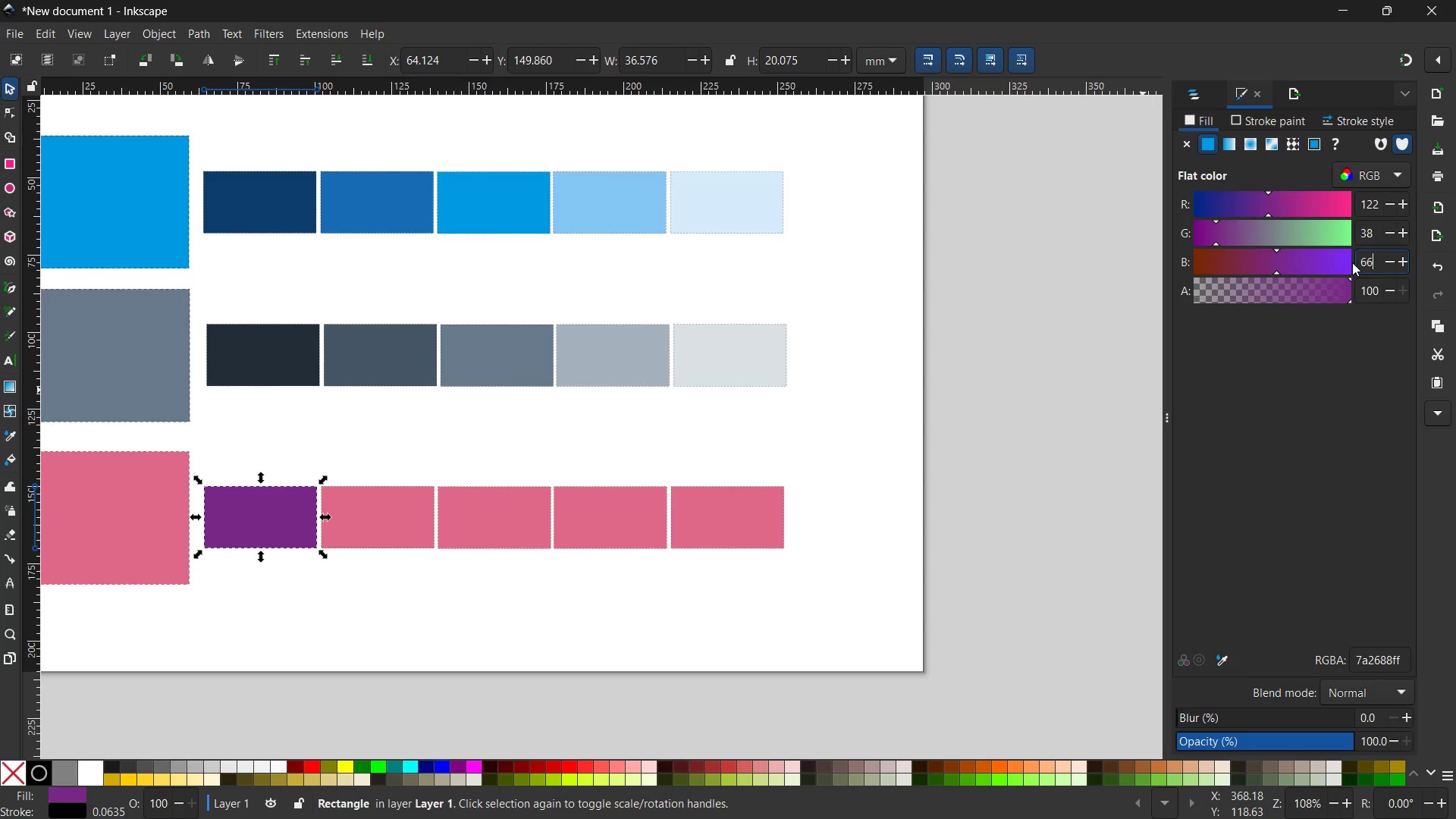 
key(Backspace)
 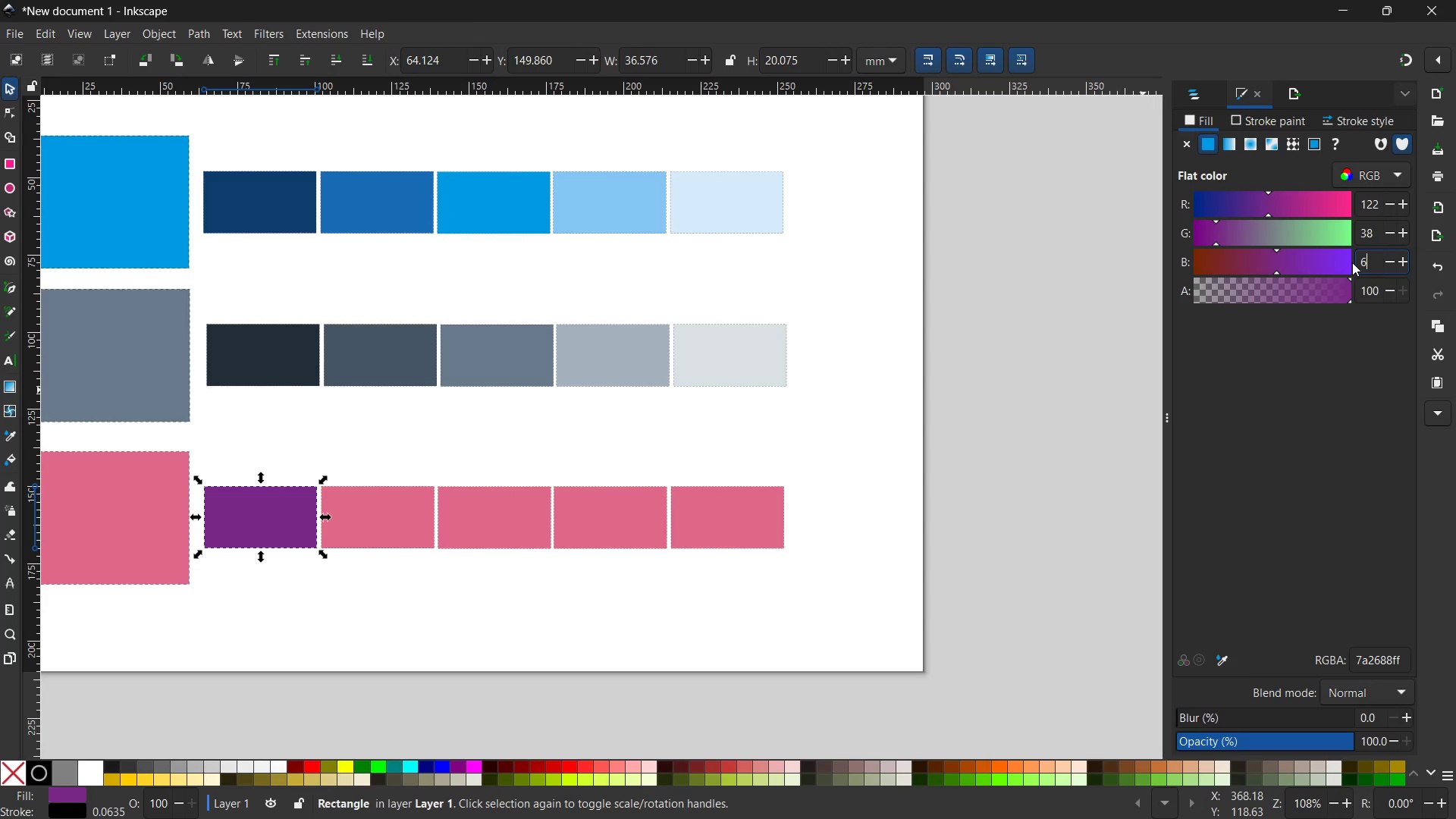 
key(Numpad4)
 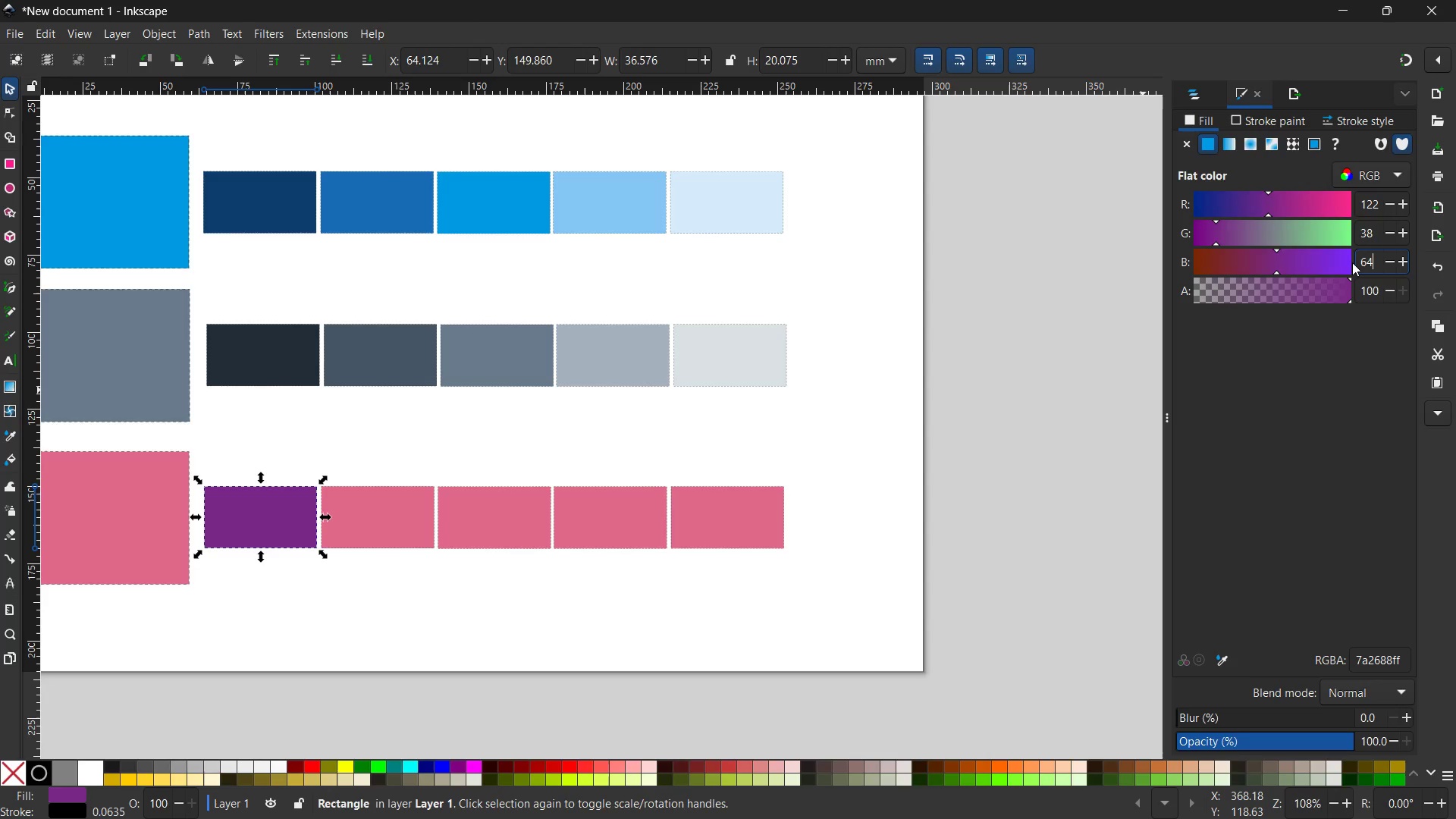 
key(Enter)
 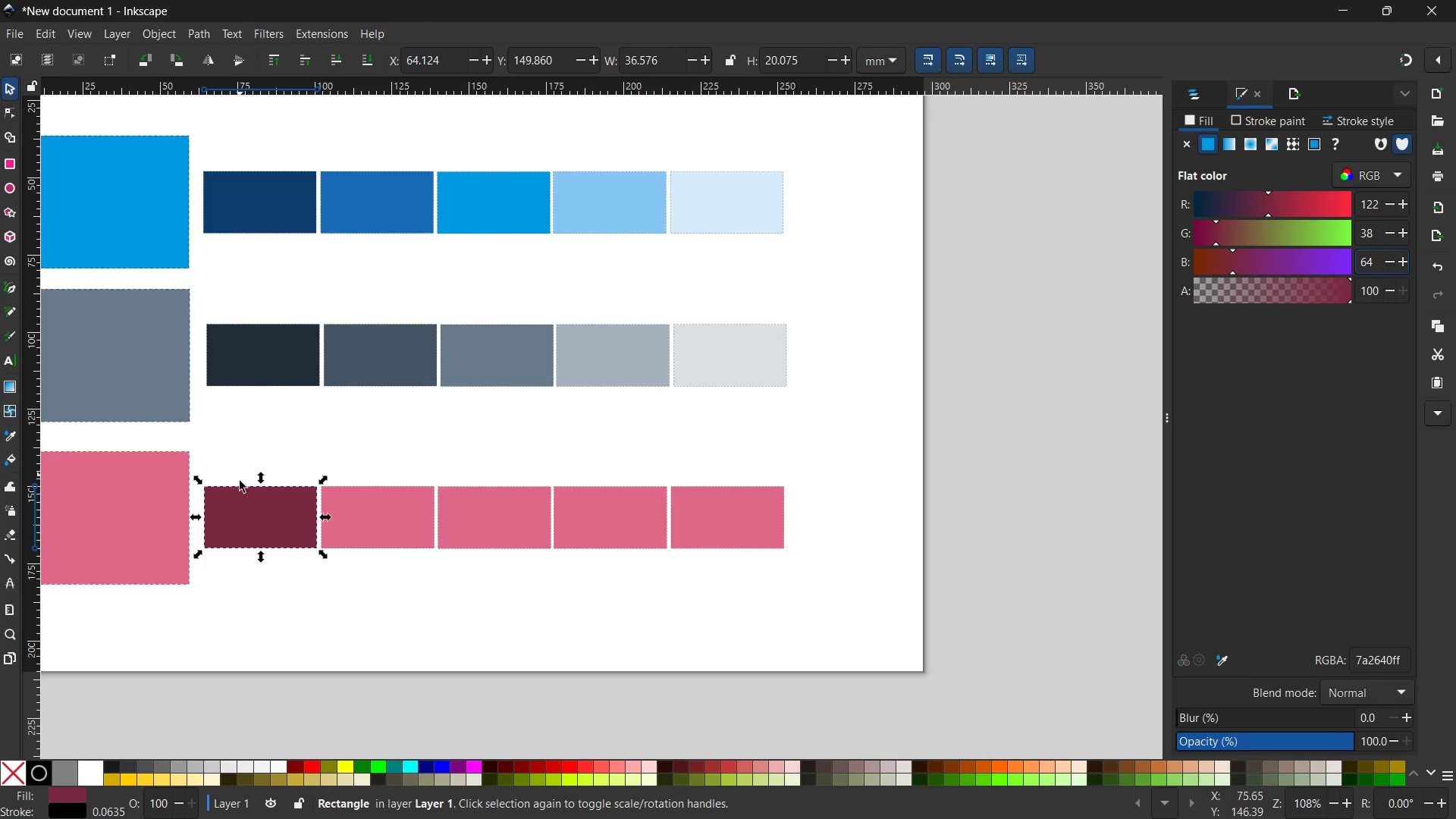 
left_click([377, 515])
 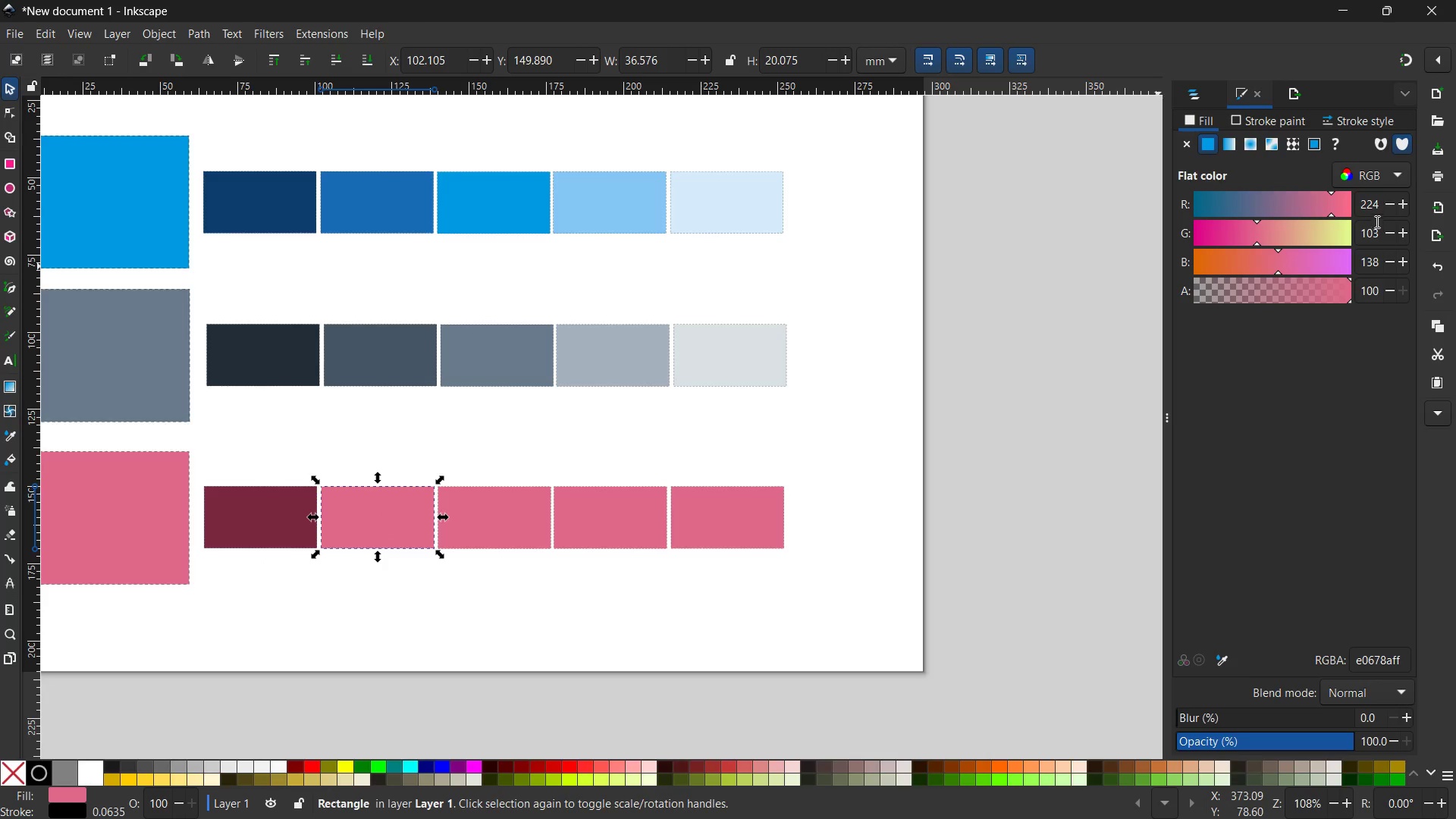 
left_click_drag(start_coordinate=[1377, 207], to_coordinate=[1346, 207])
 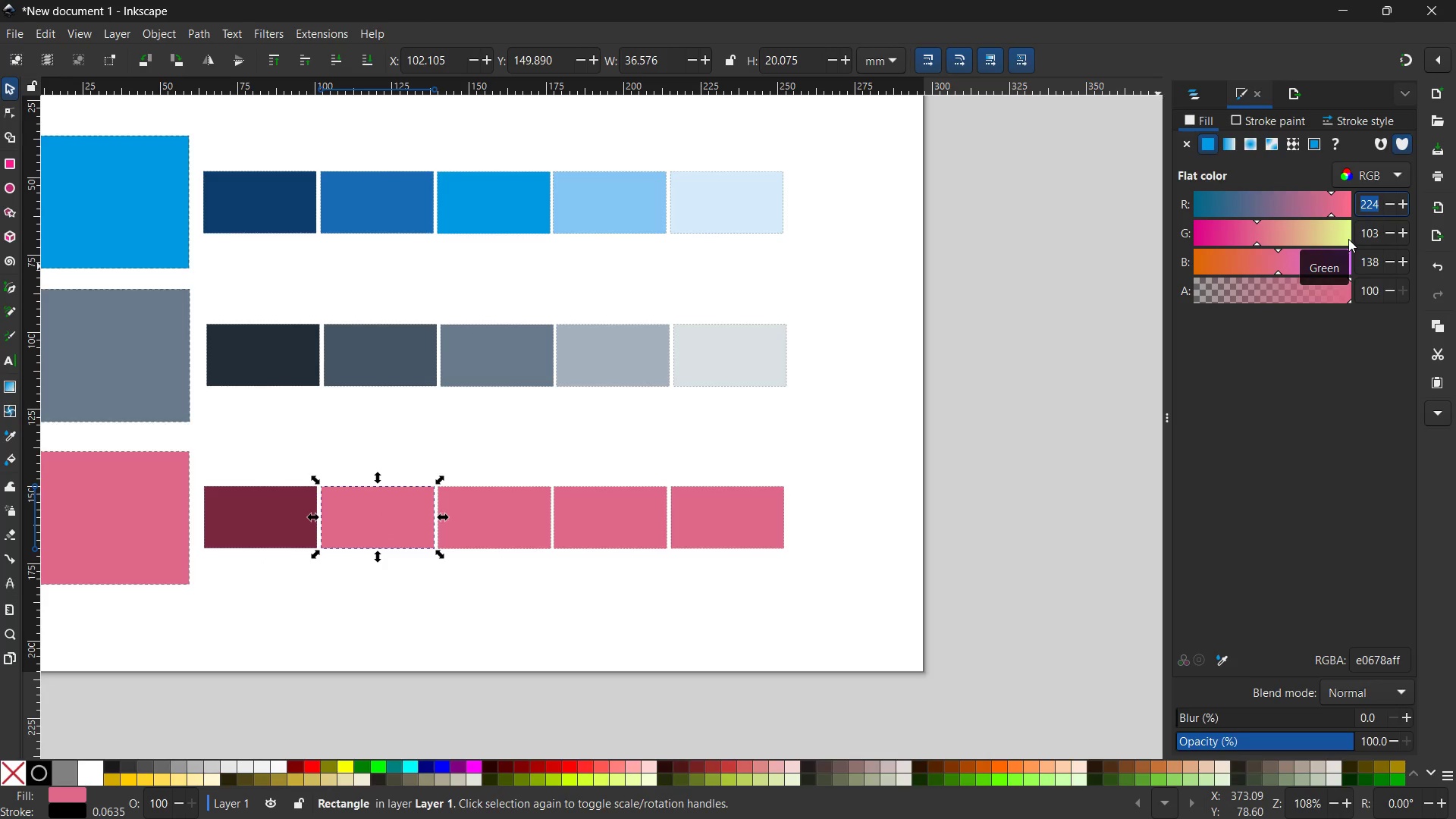 
key(Numpad1)
 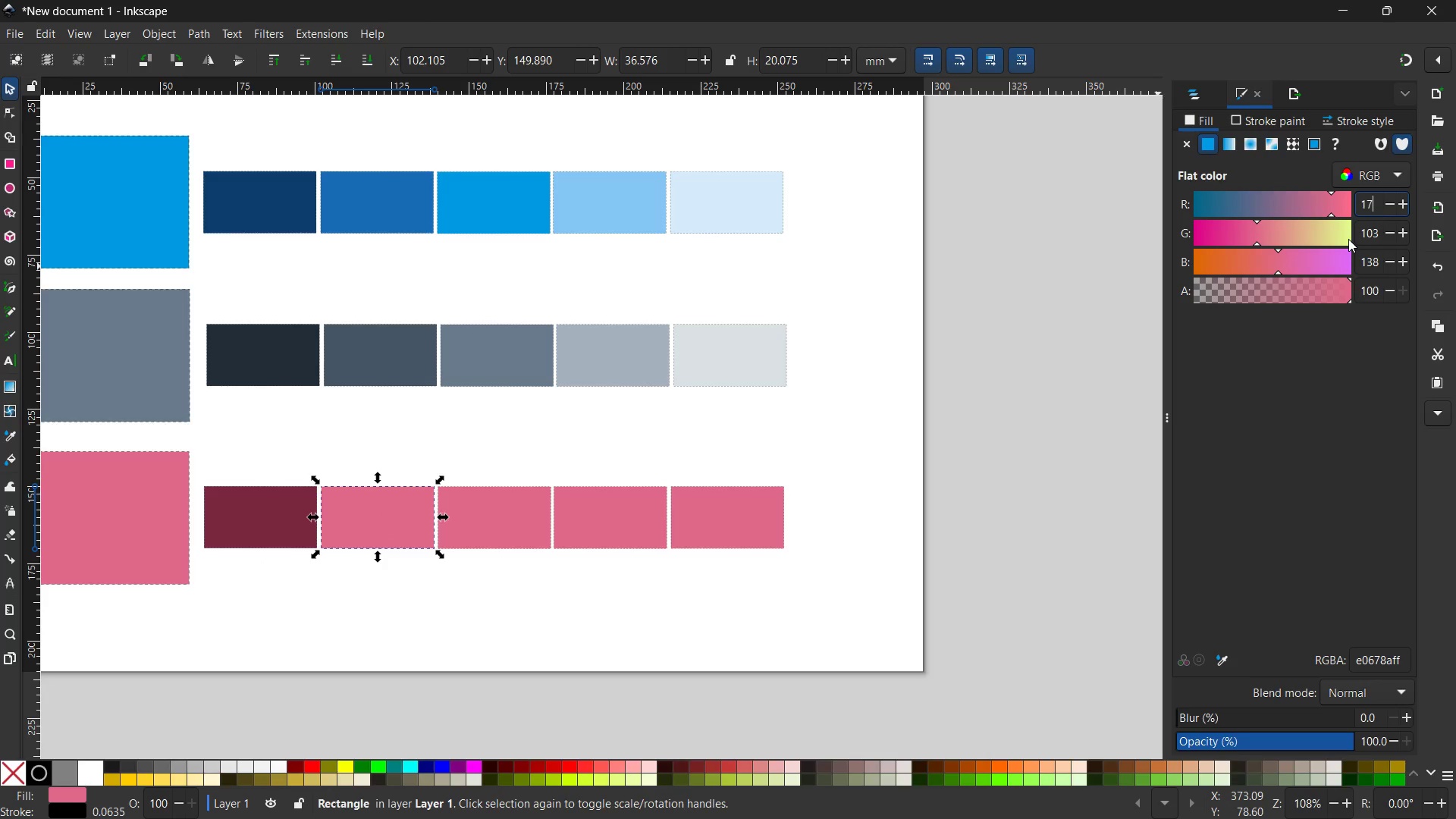 
key(Numpad7)
 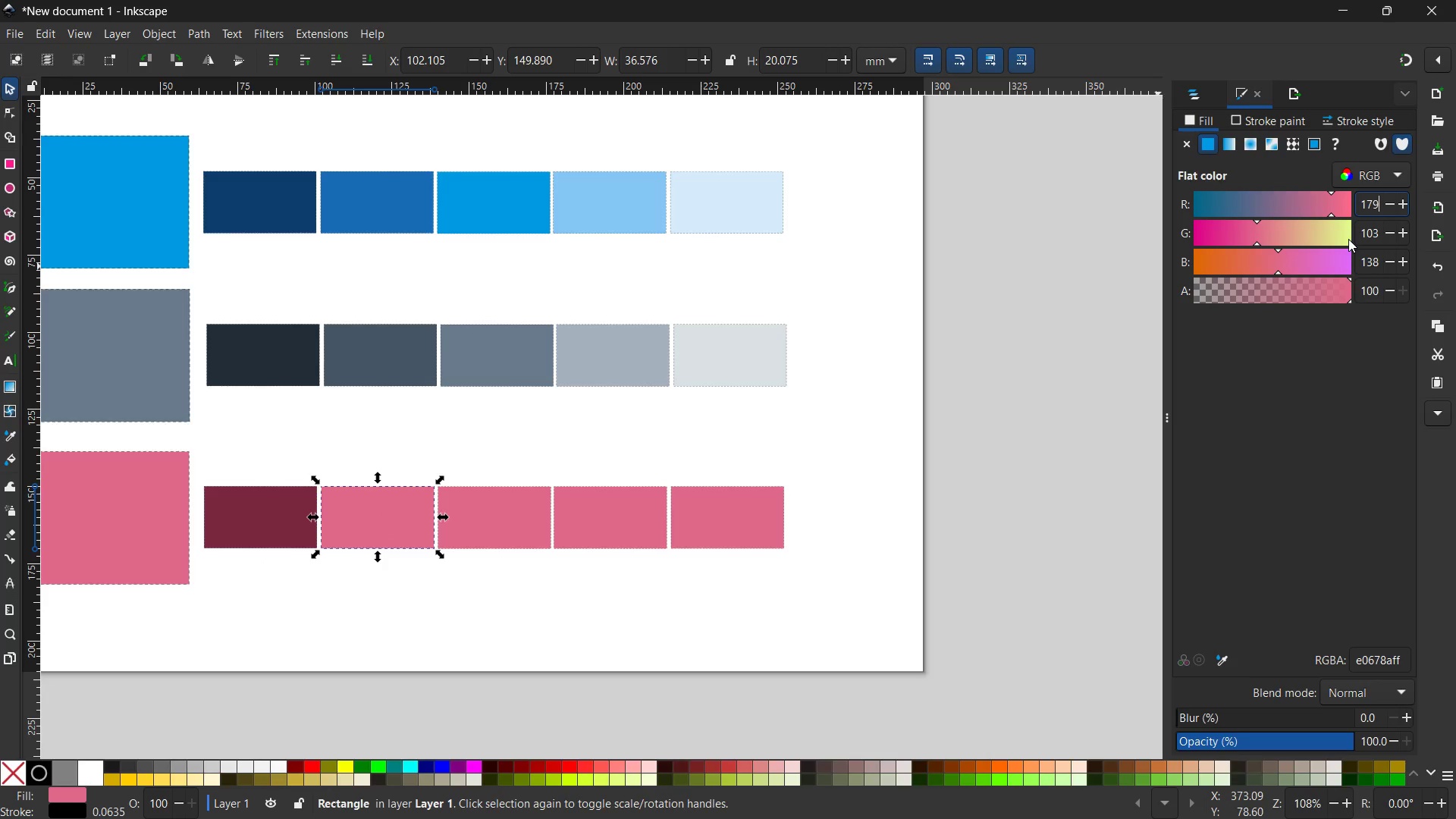 
key(Numpad9)
 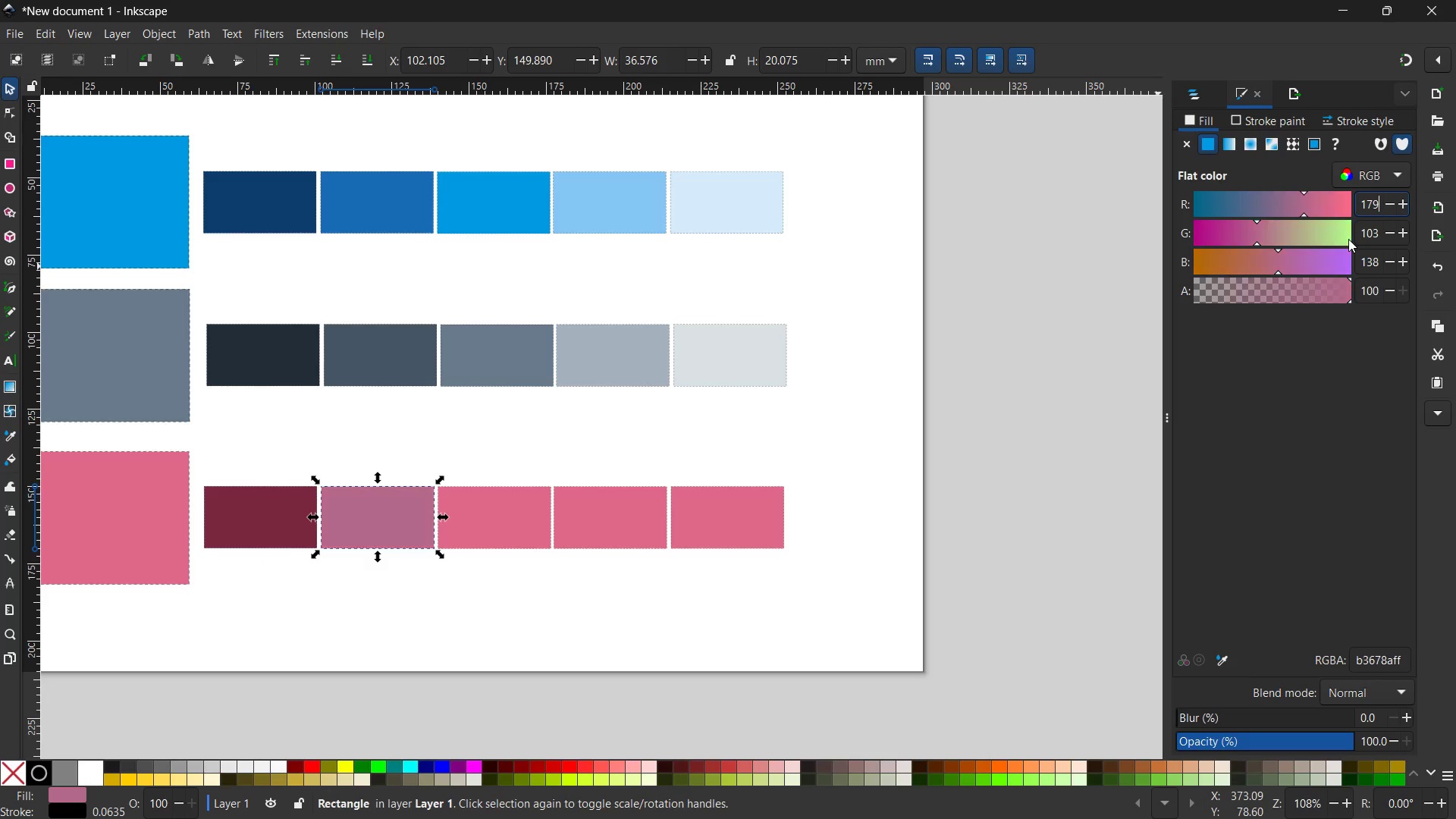 
key(Enter)
 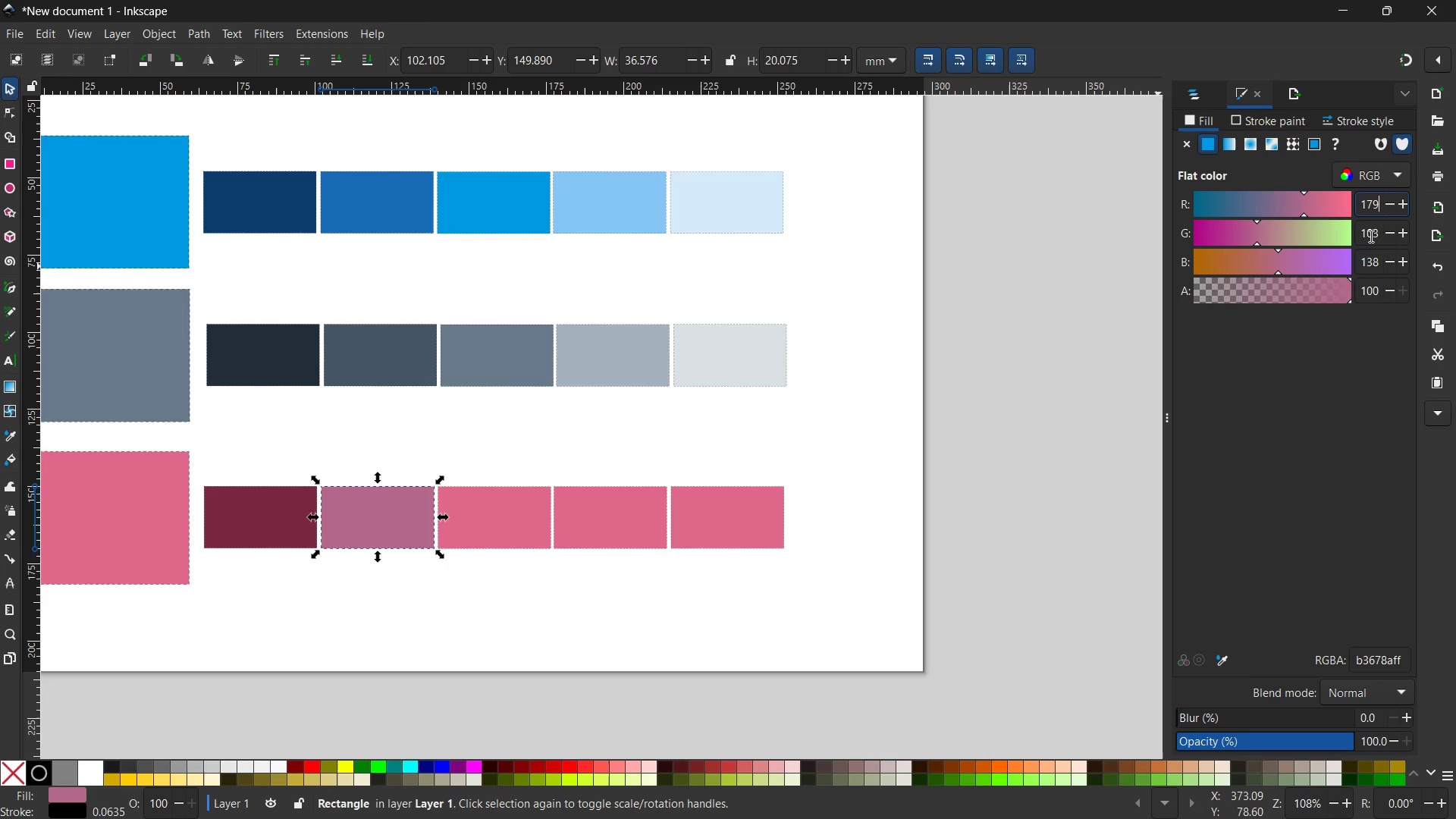 
double_click([1371, 235])
 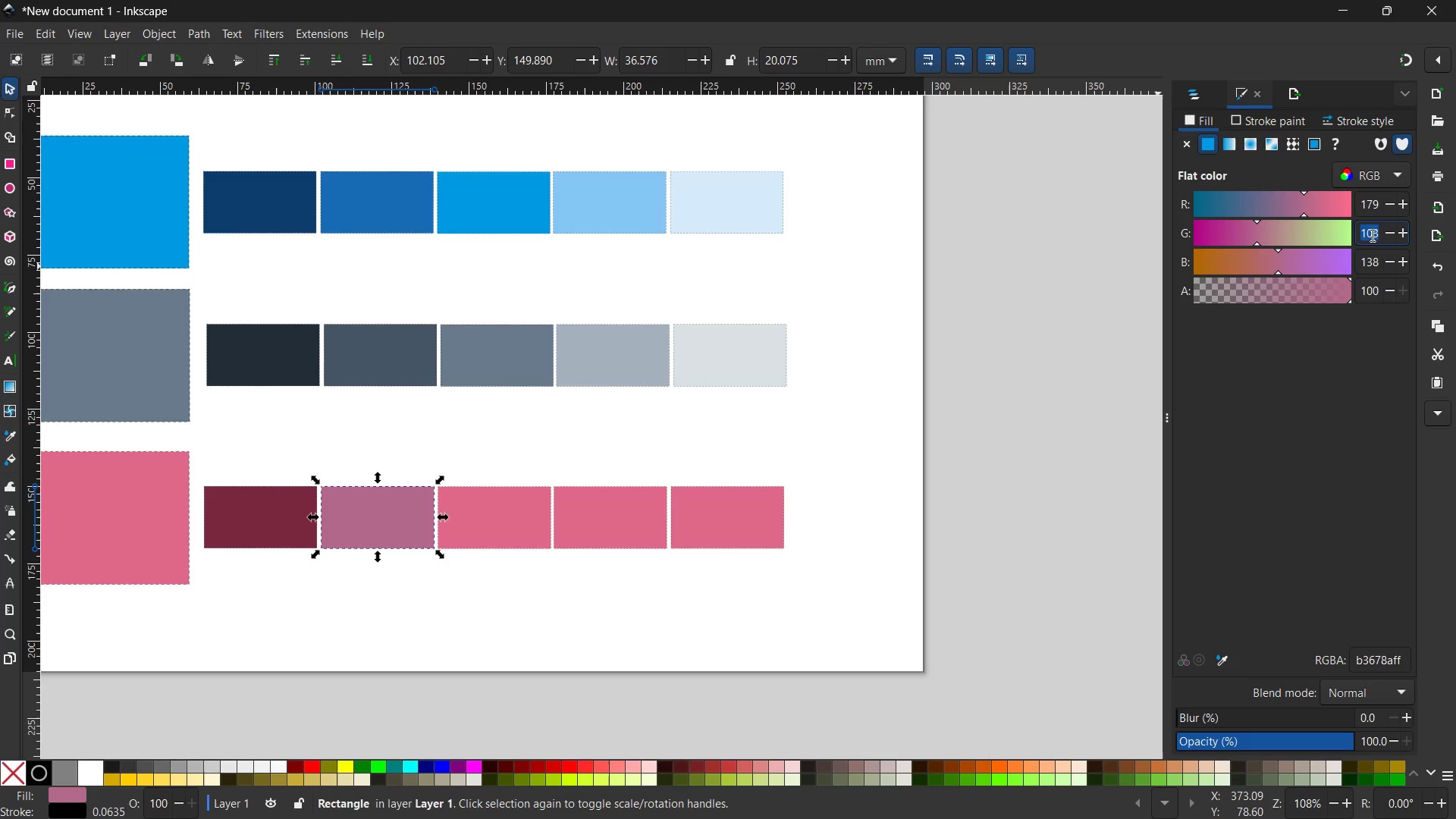 
key(Numpad6)
 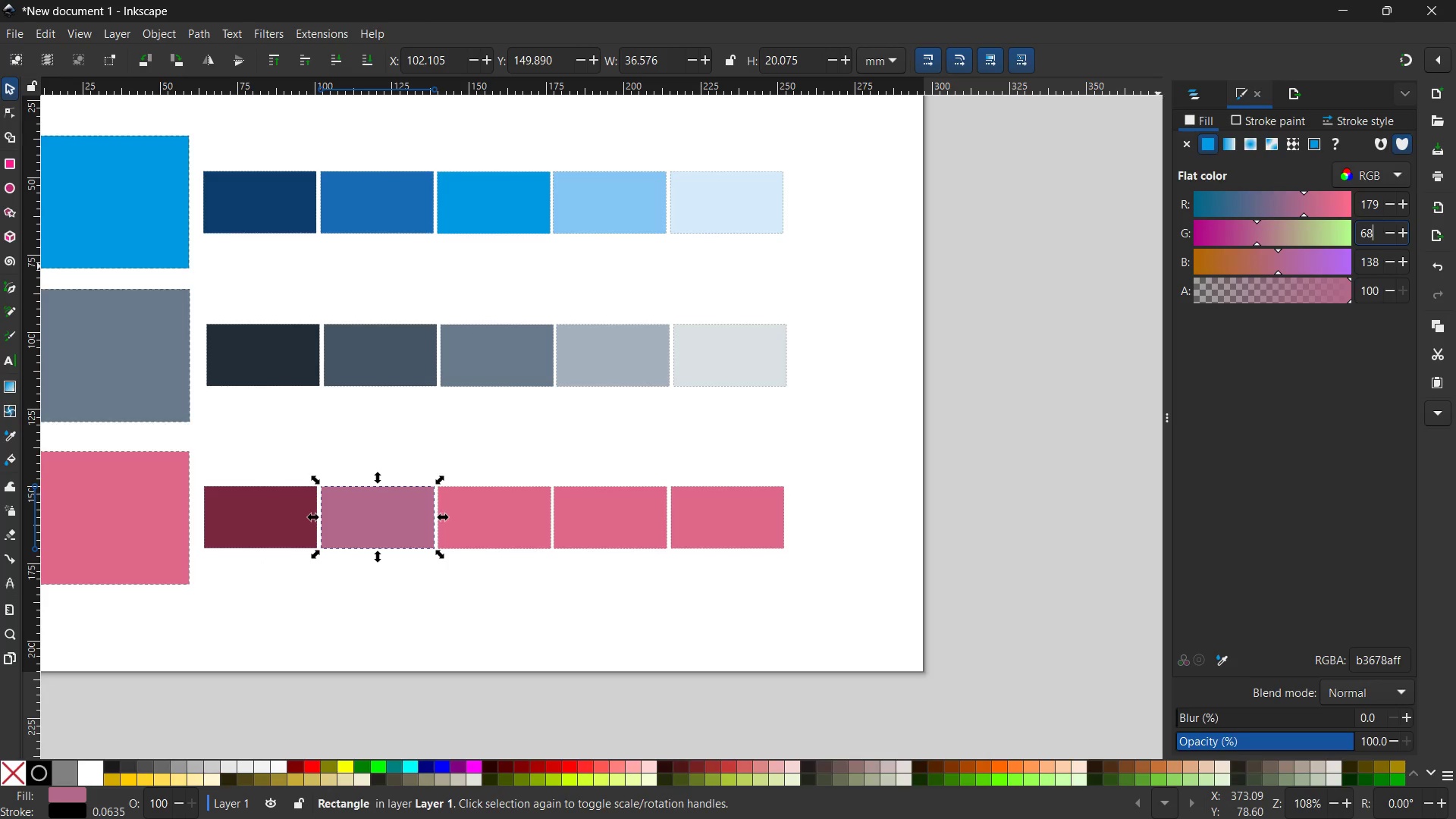 
key(Numpad8)
 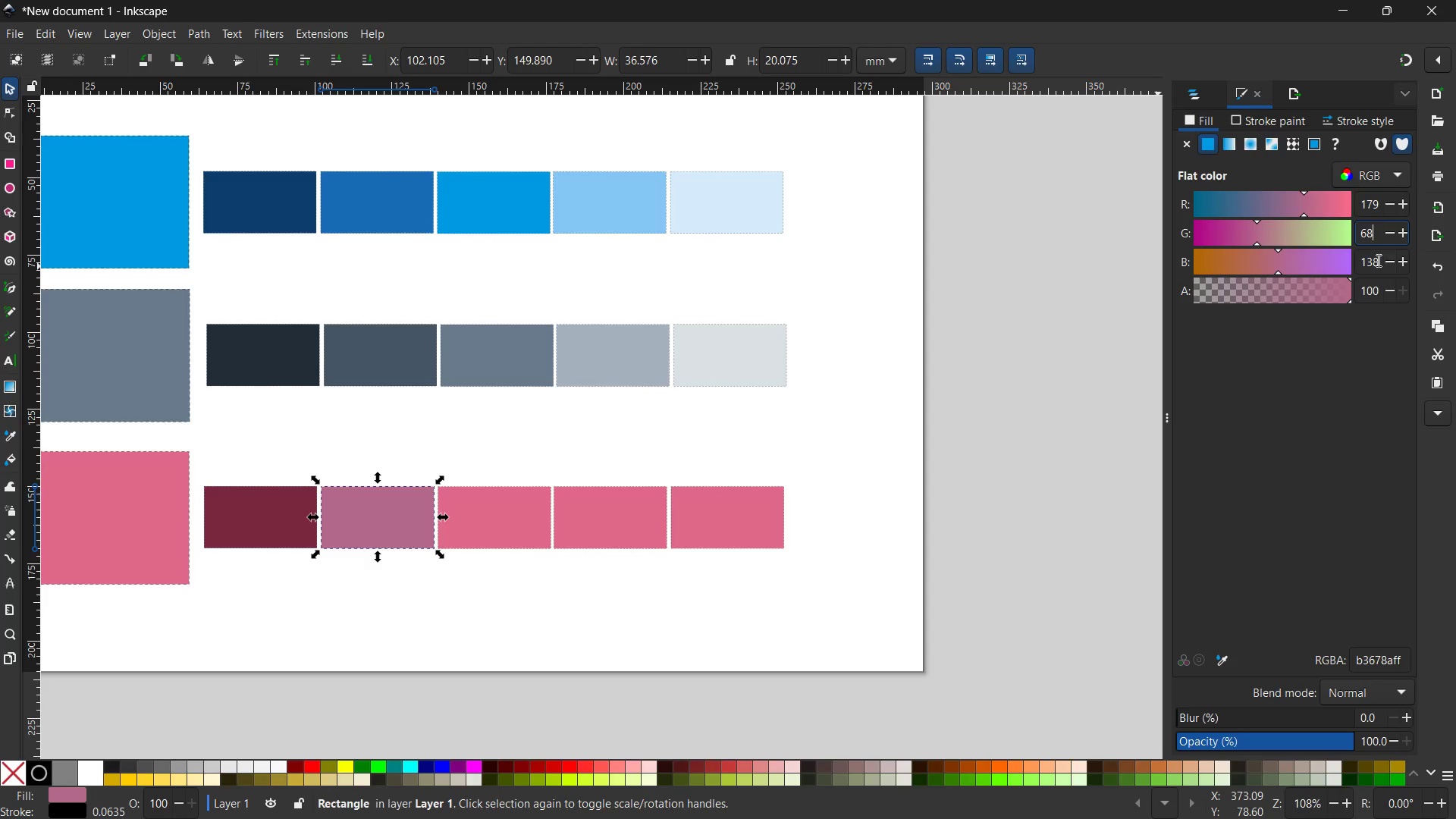 
double_click([1377, 260])
 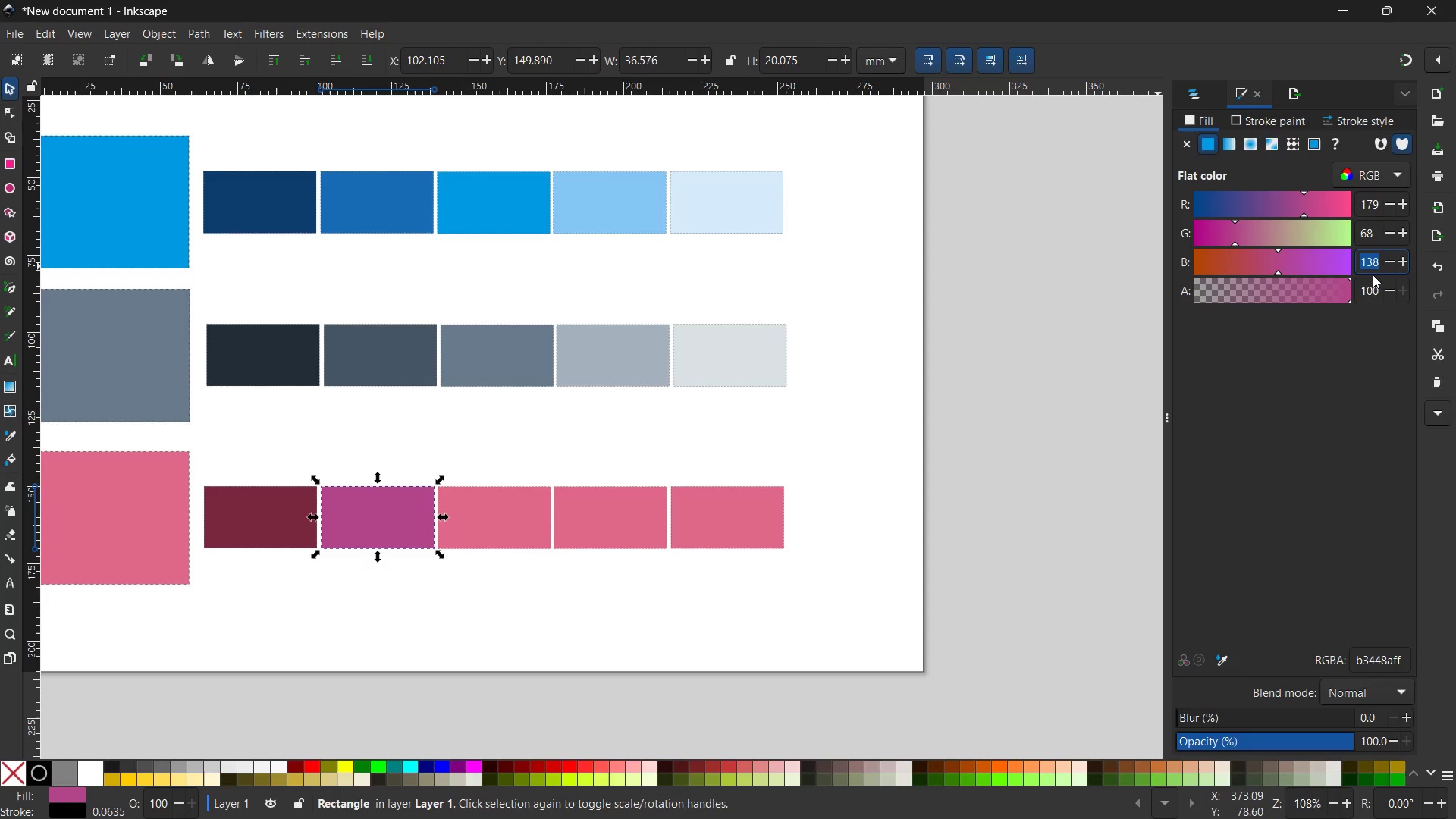 
key(Numpad9)
 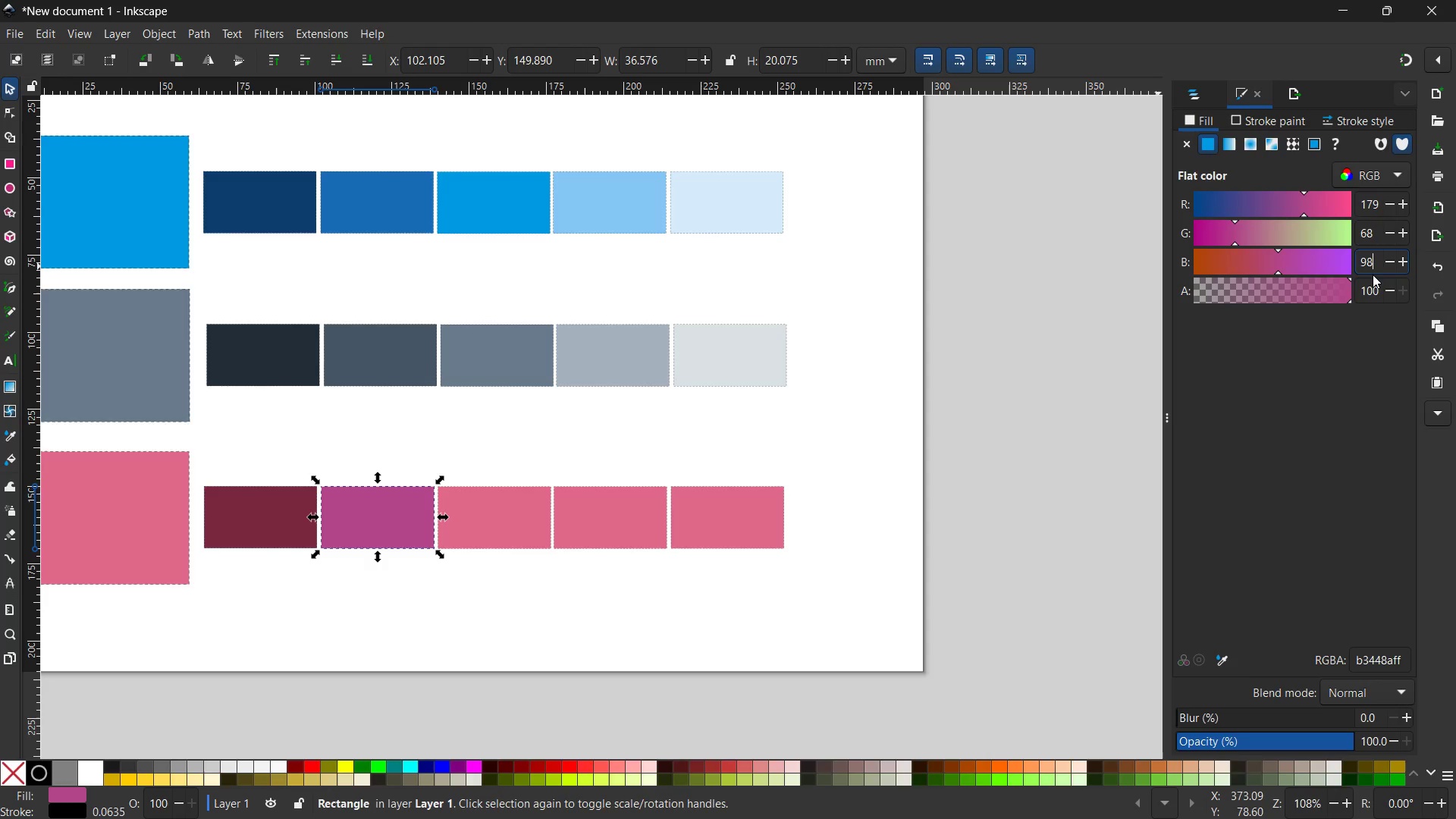 
key(Numpad8)
 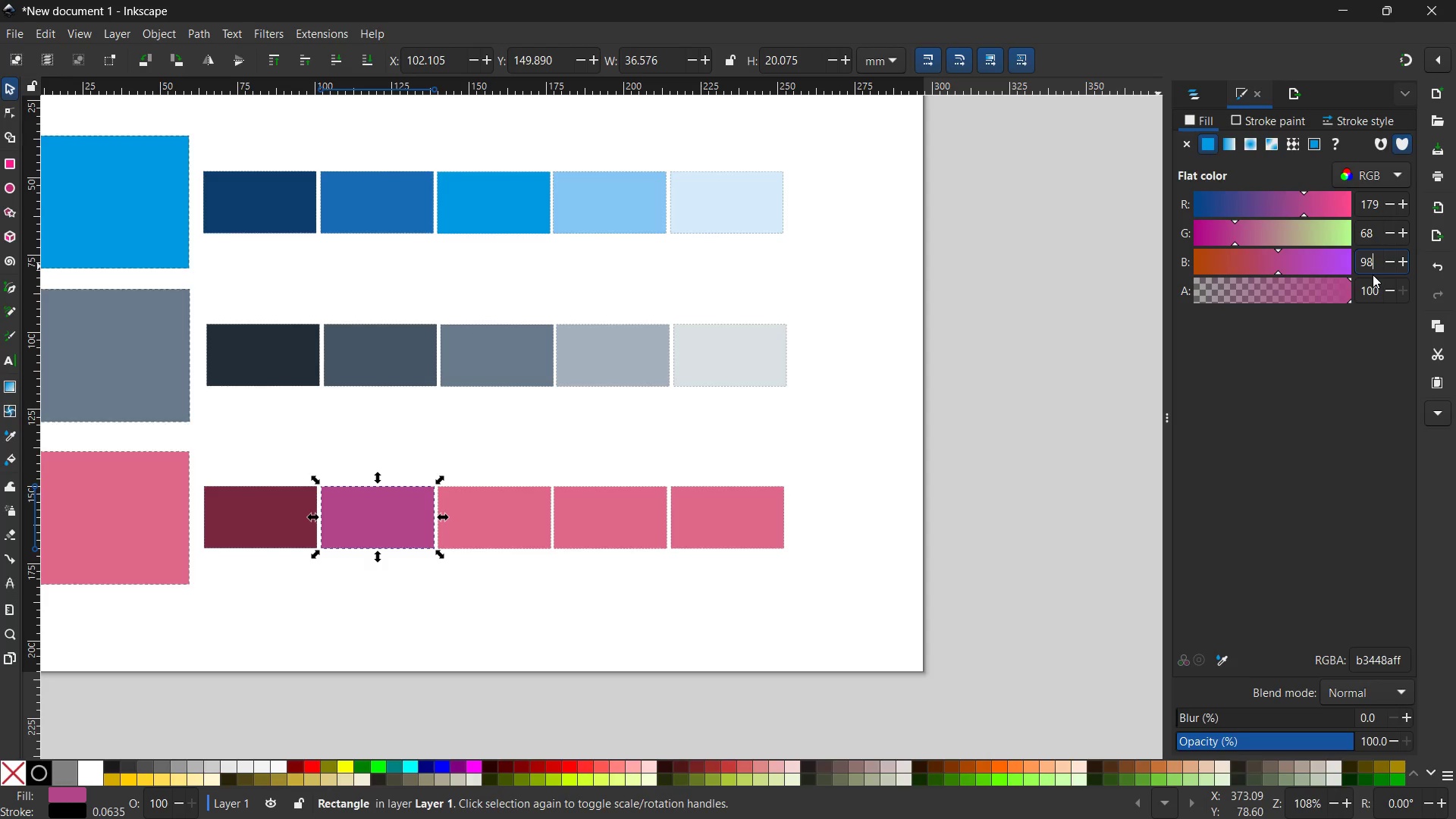 
key(Enter)
 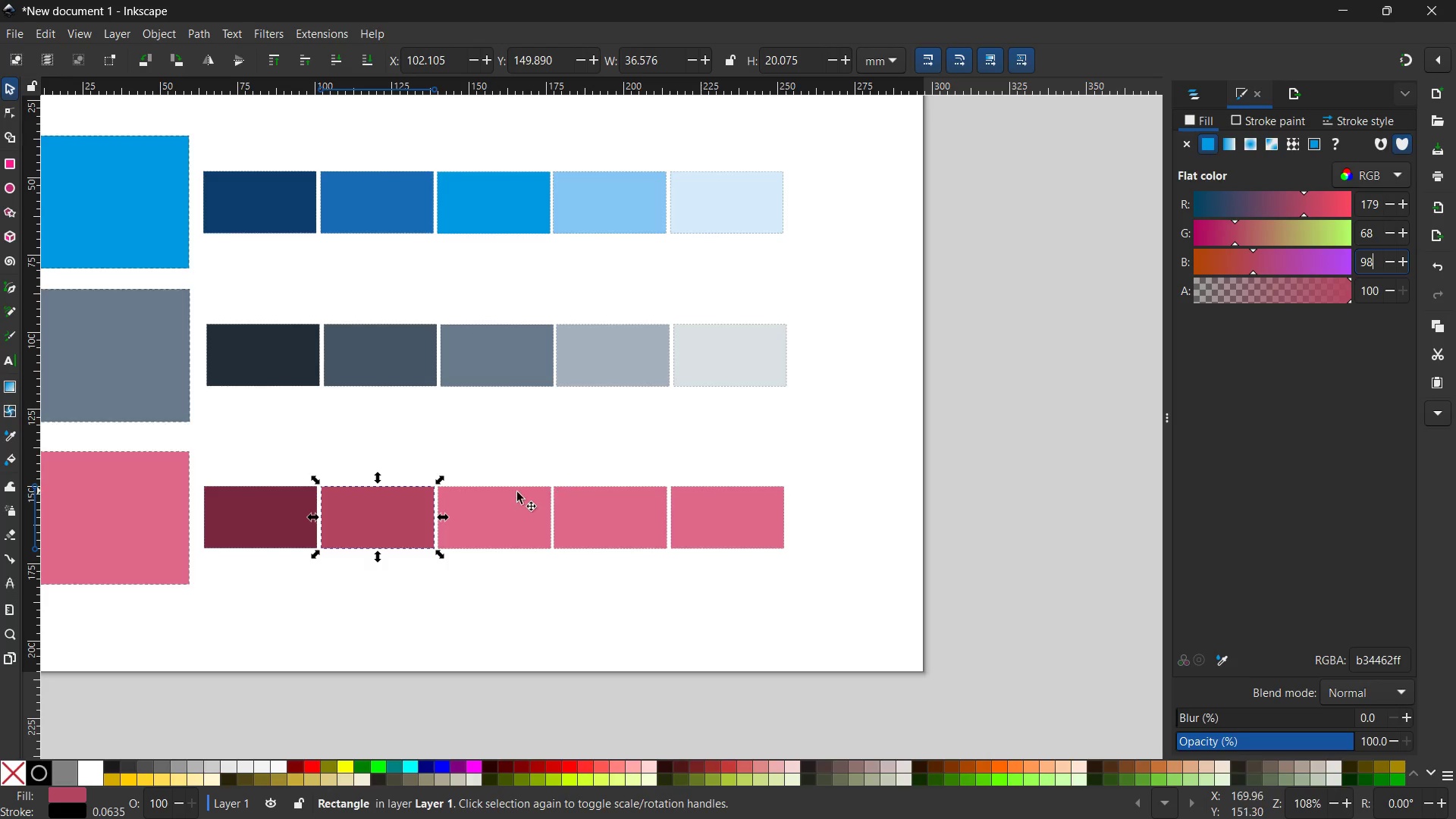 
left_click([465, 493])
 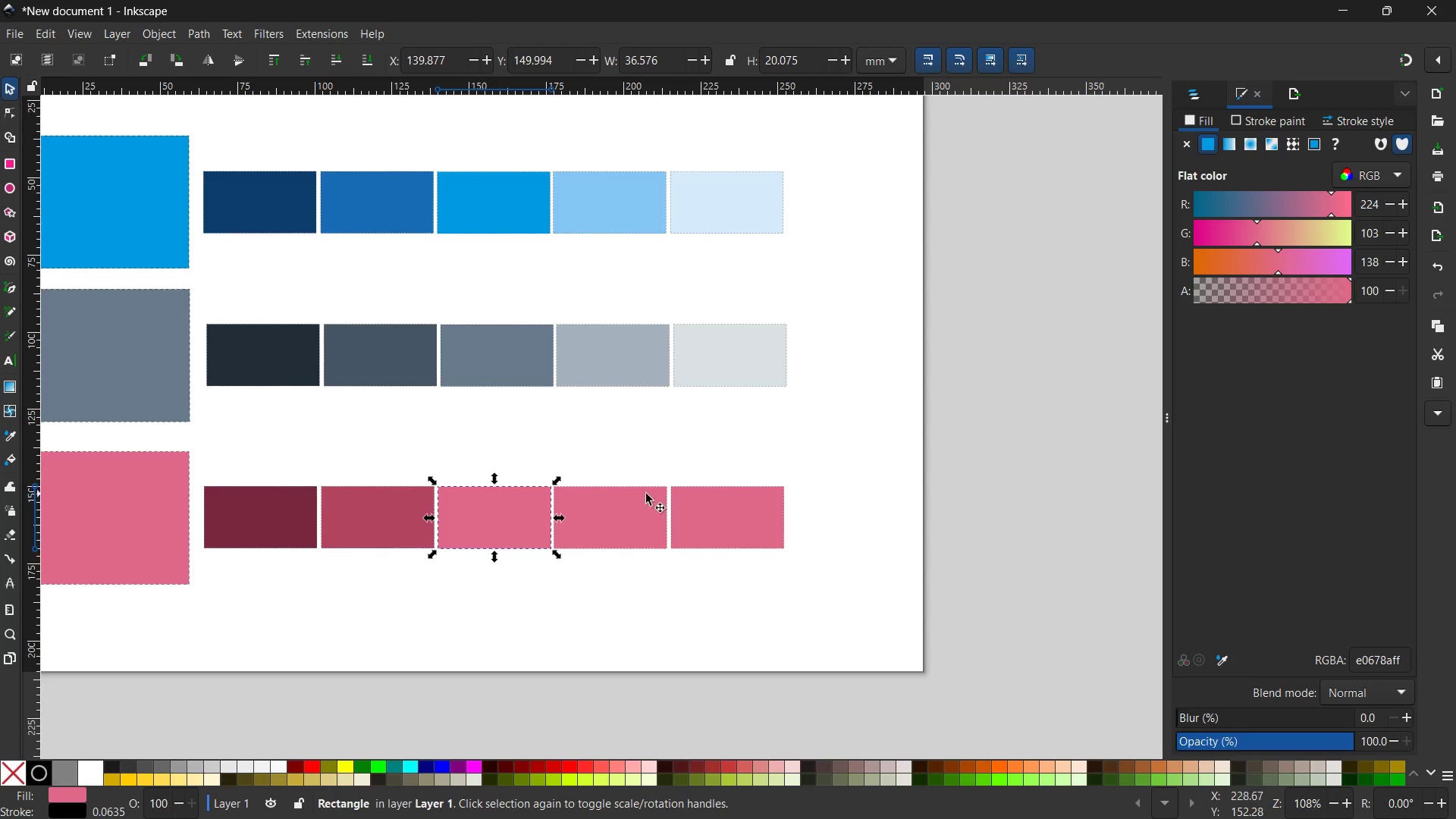 
left_click([594, 496])
 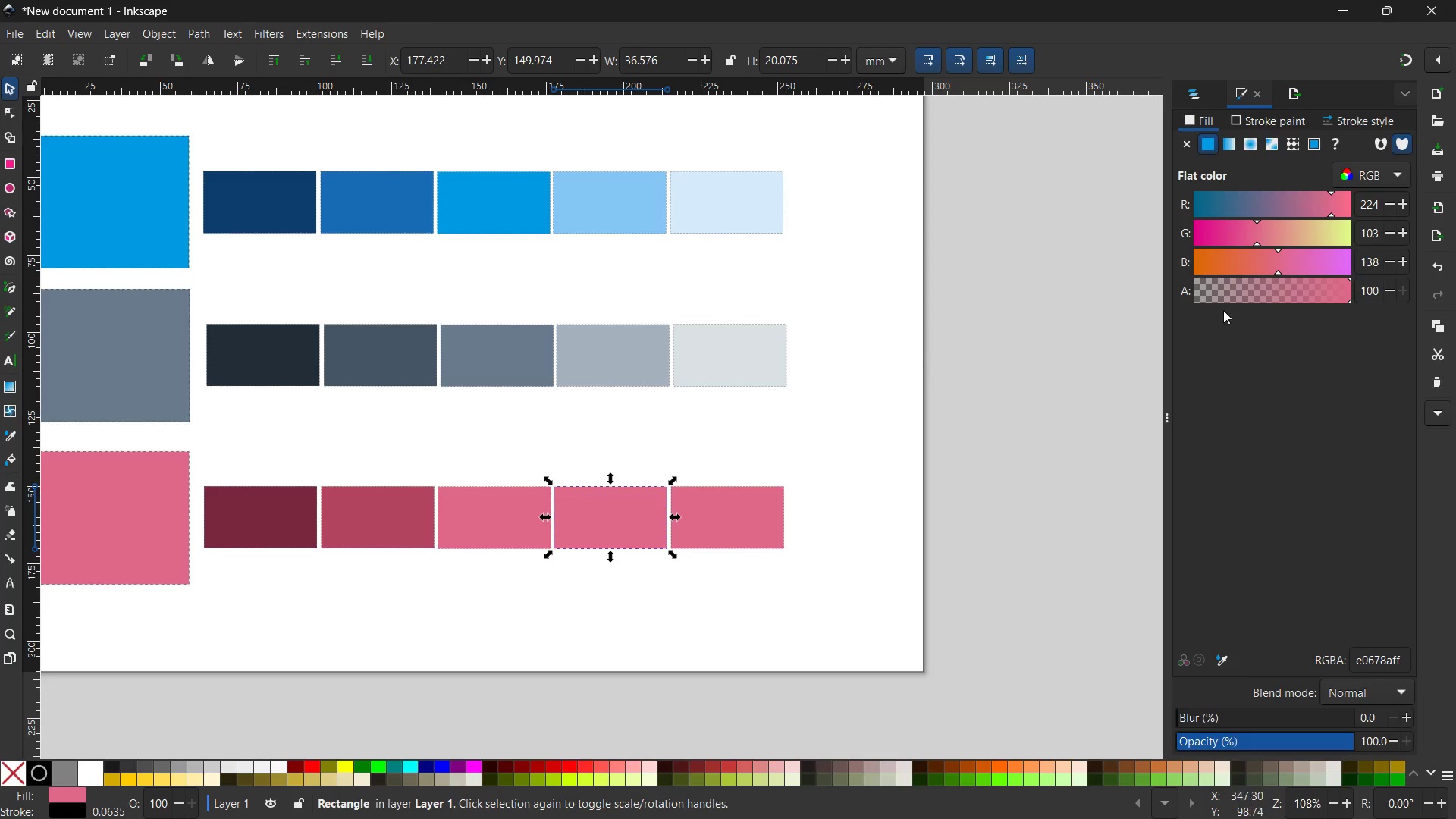 
wait(6.45)
 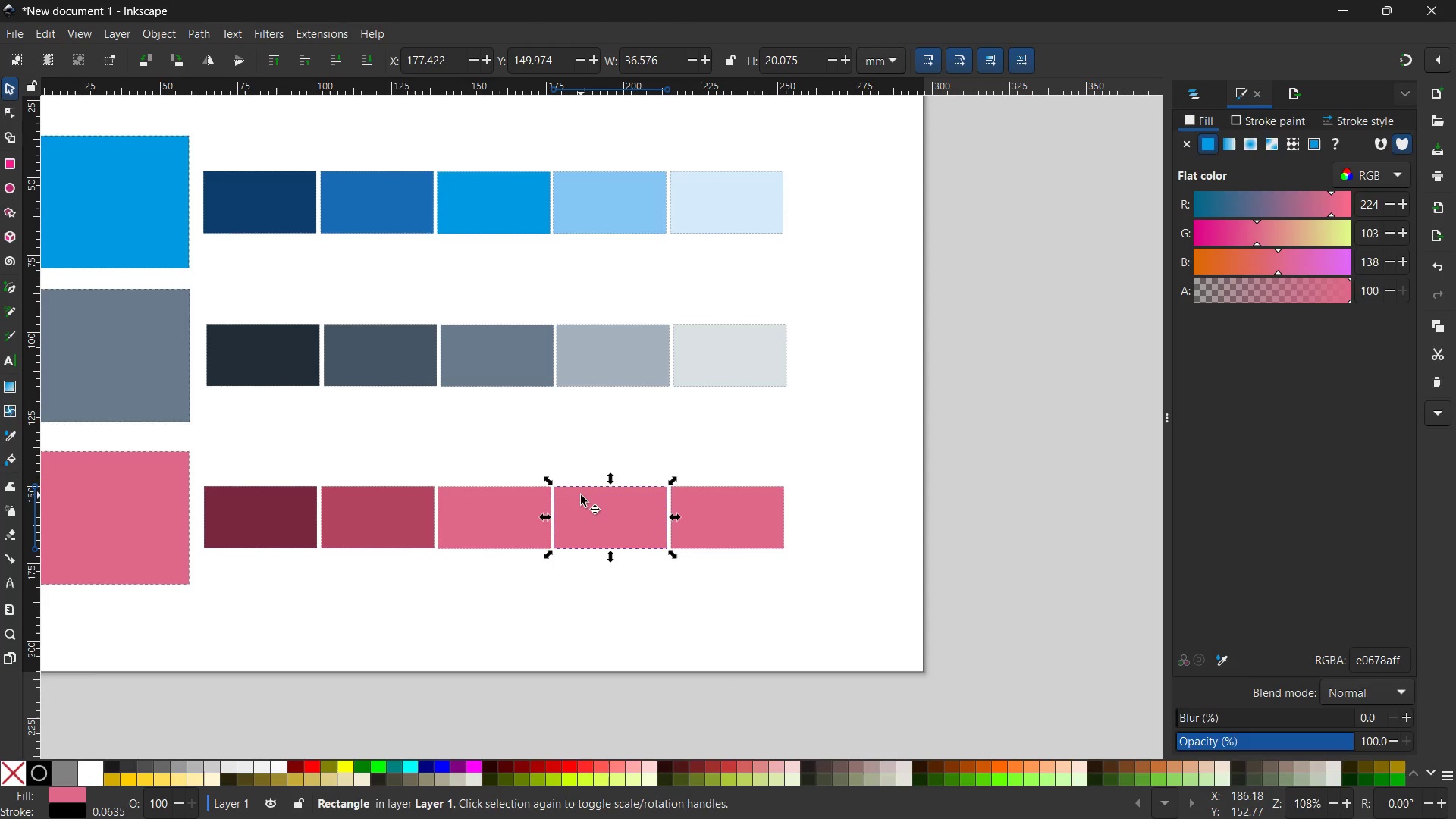 
left_click_drag(start_coordinate=[1379, 208], to_coordinate=[1354, 208])
 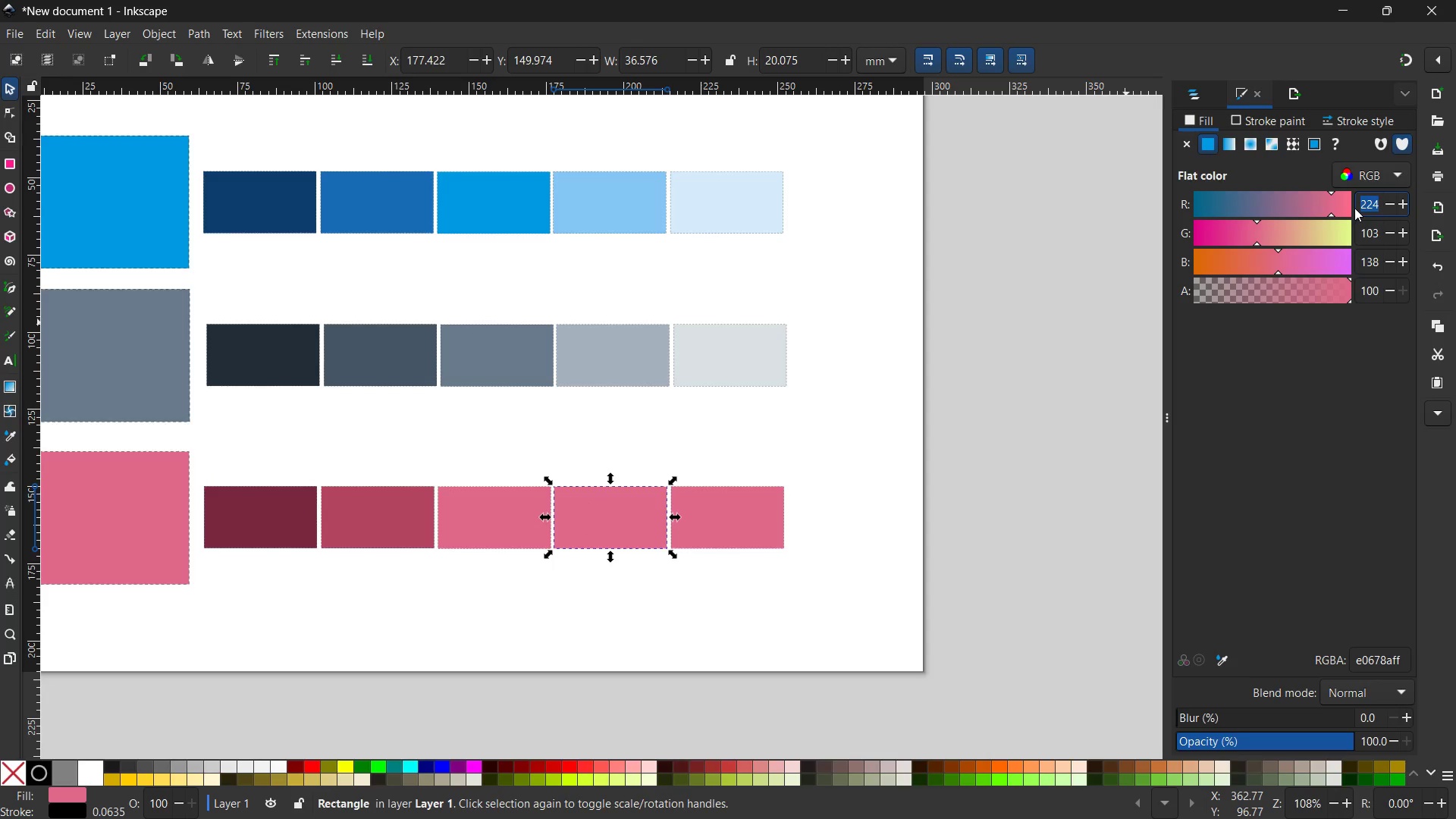 
key(Numpad2)
 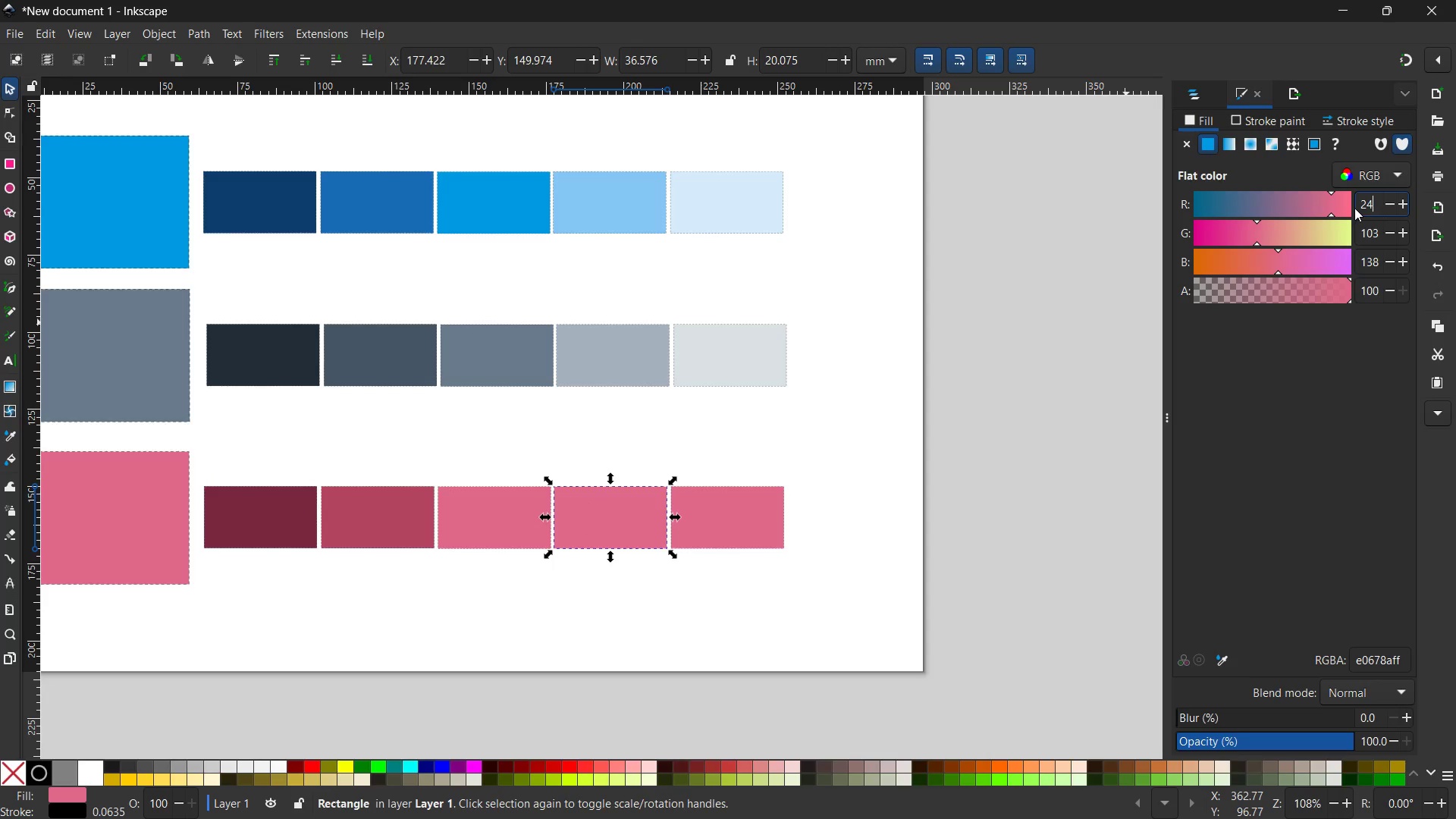 
key(Numpad4)
 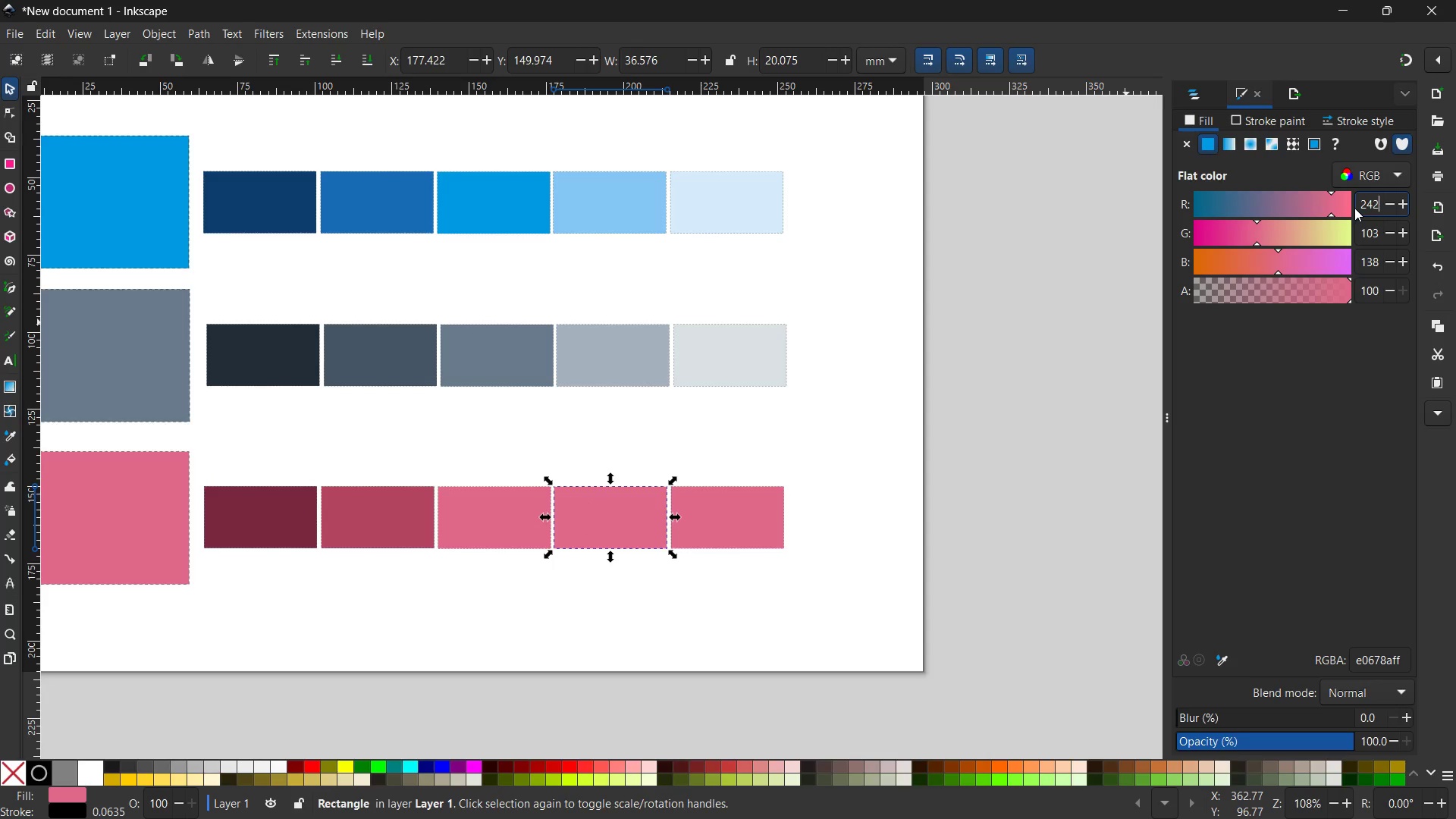 
key(Numpad2)
 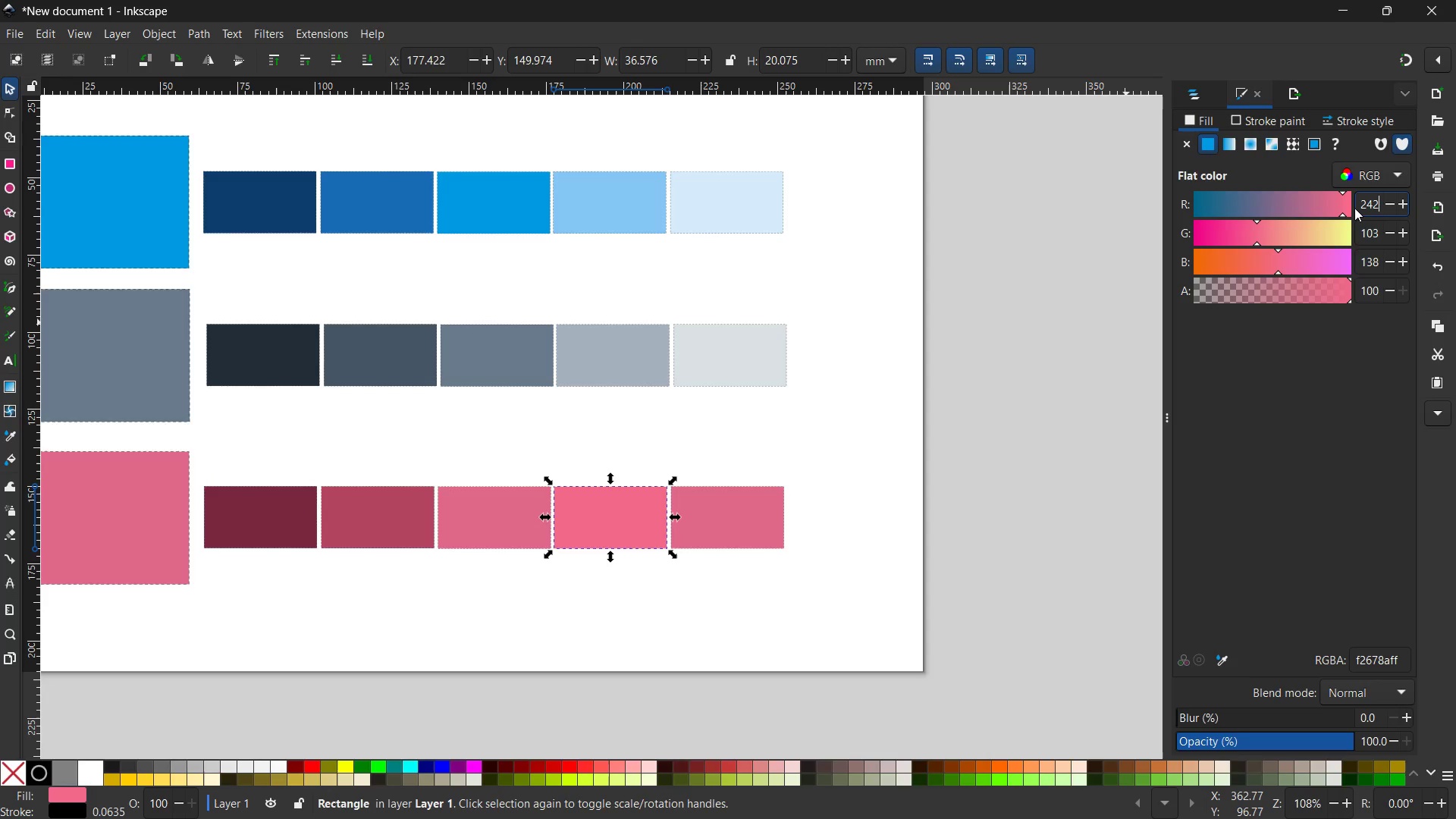 
key(Enter)
 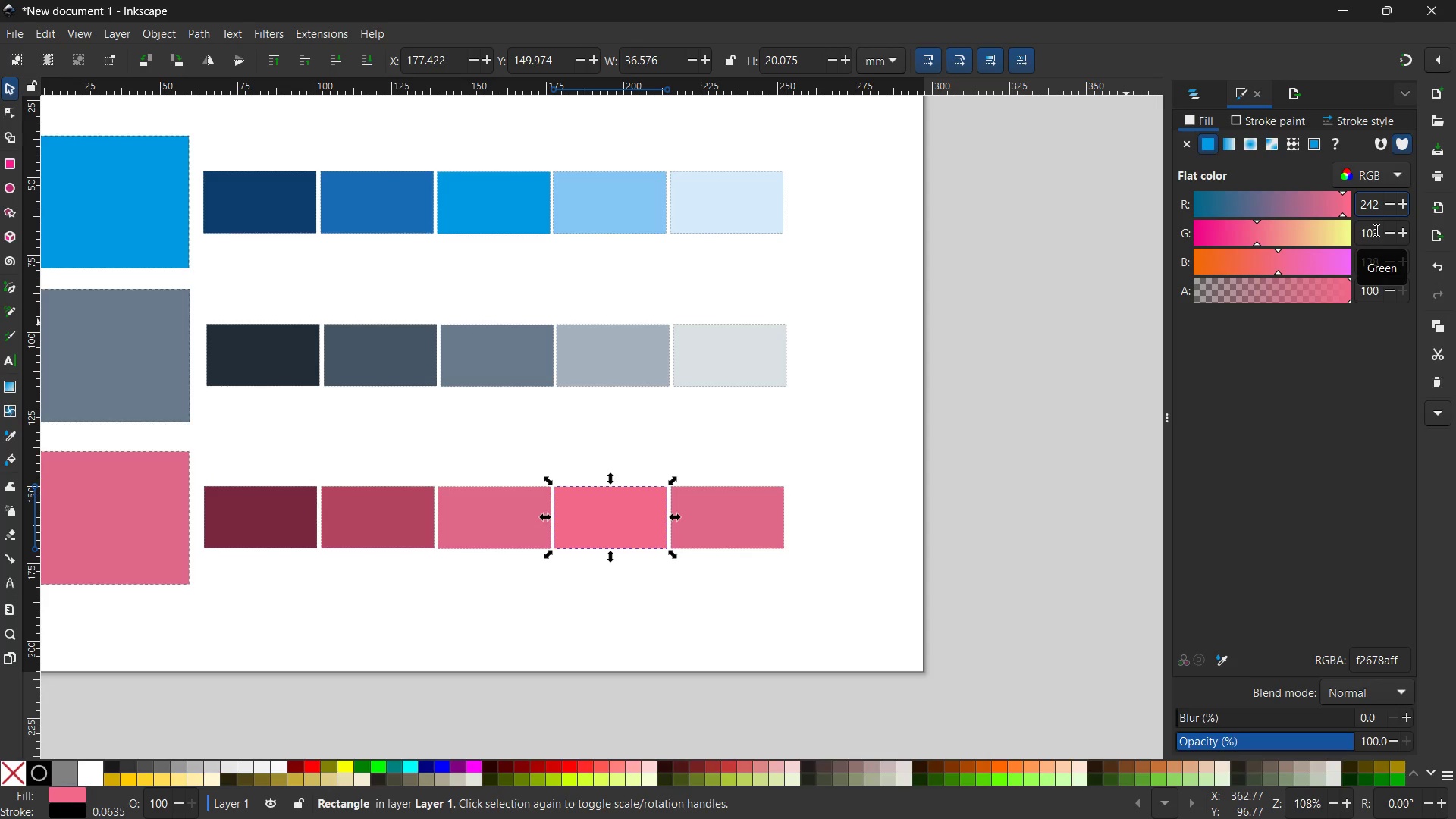 
left_click_drag(start_coordinate=[1379, 232], to_coordinate=[1357, 234])
 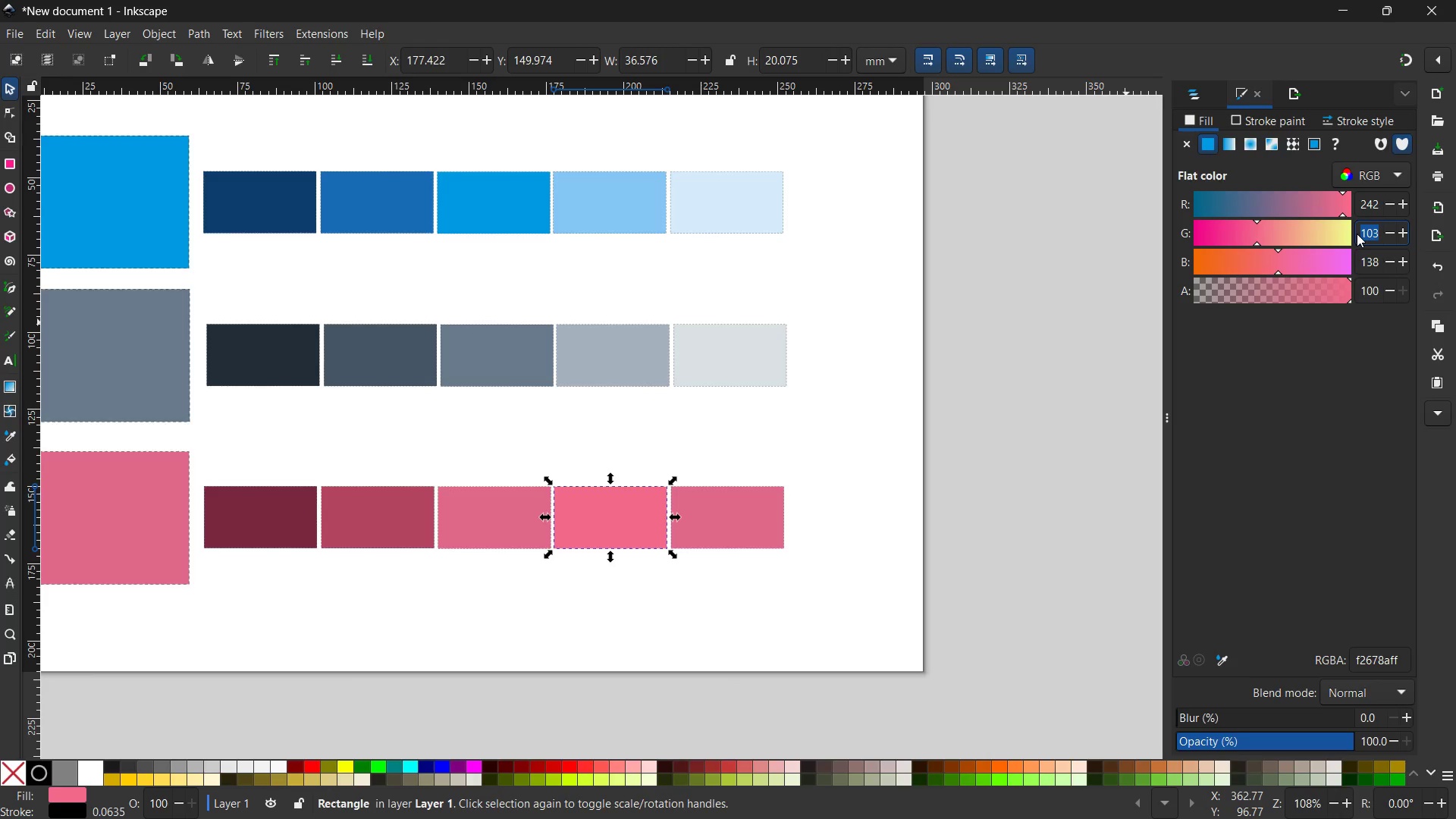 
key(Numpad1)
 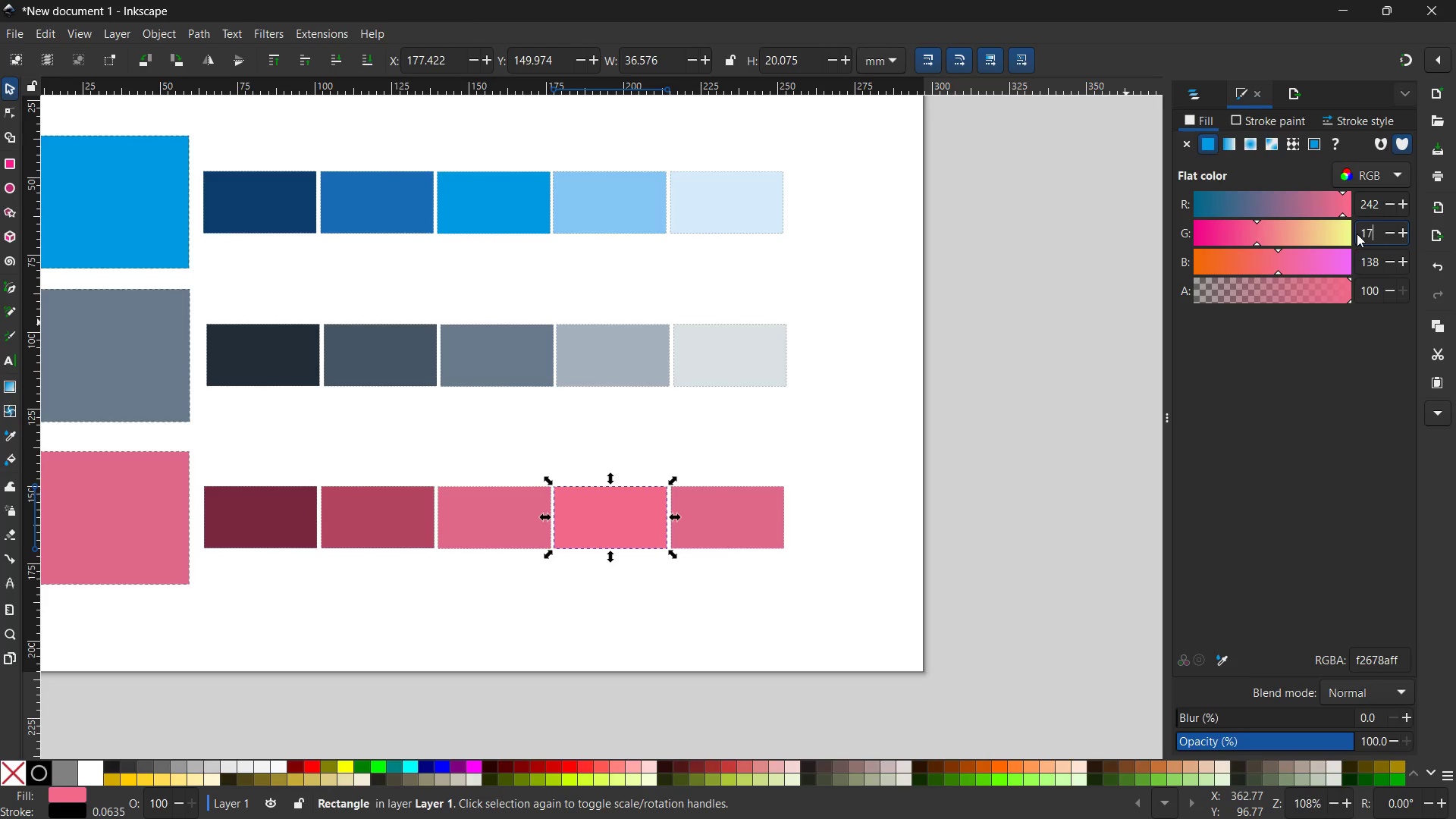 
key(Numpad7)
 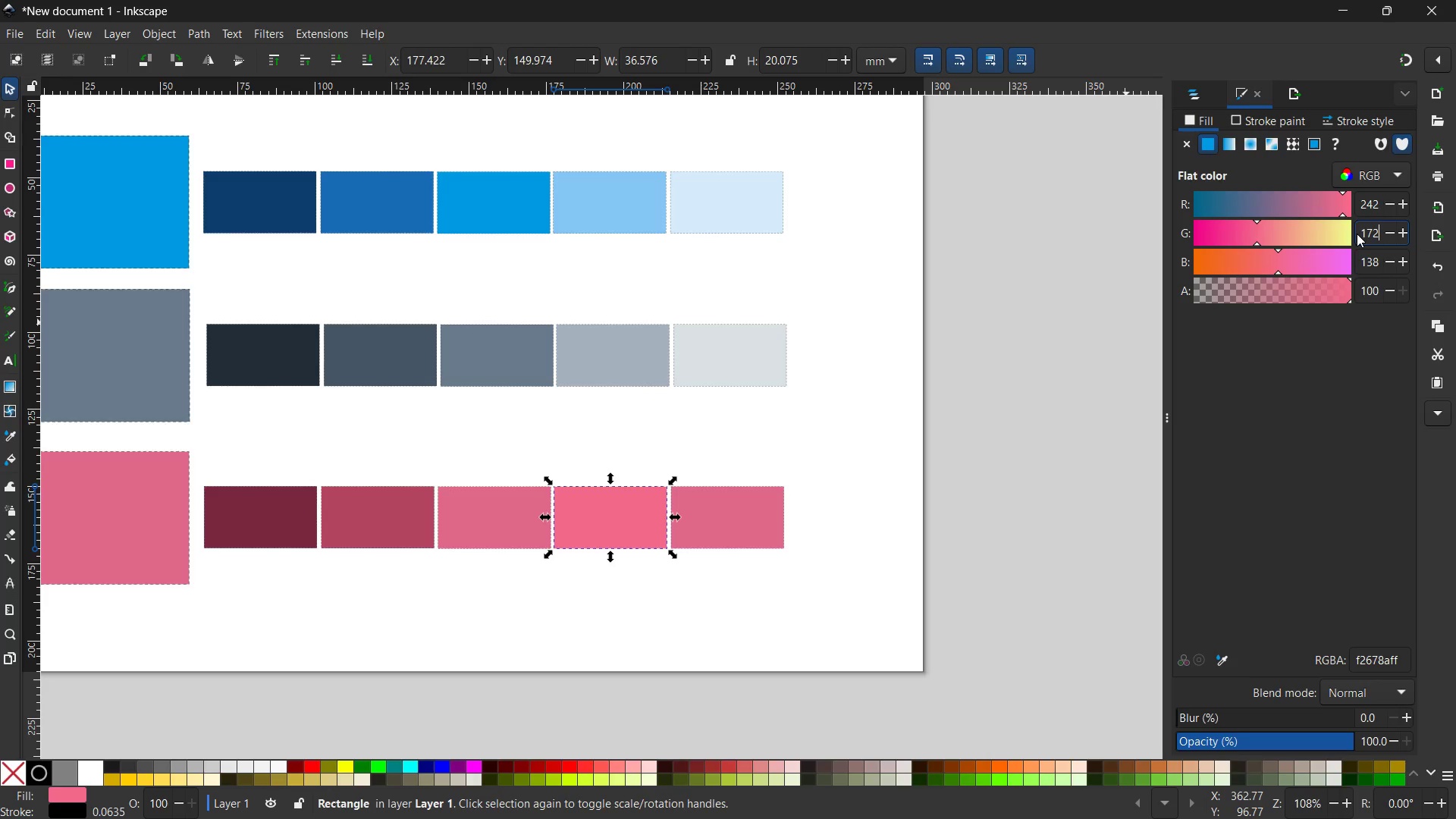 
key(Numpad2)
 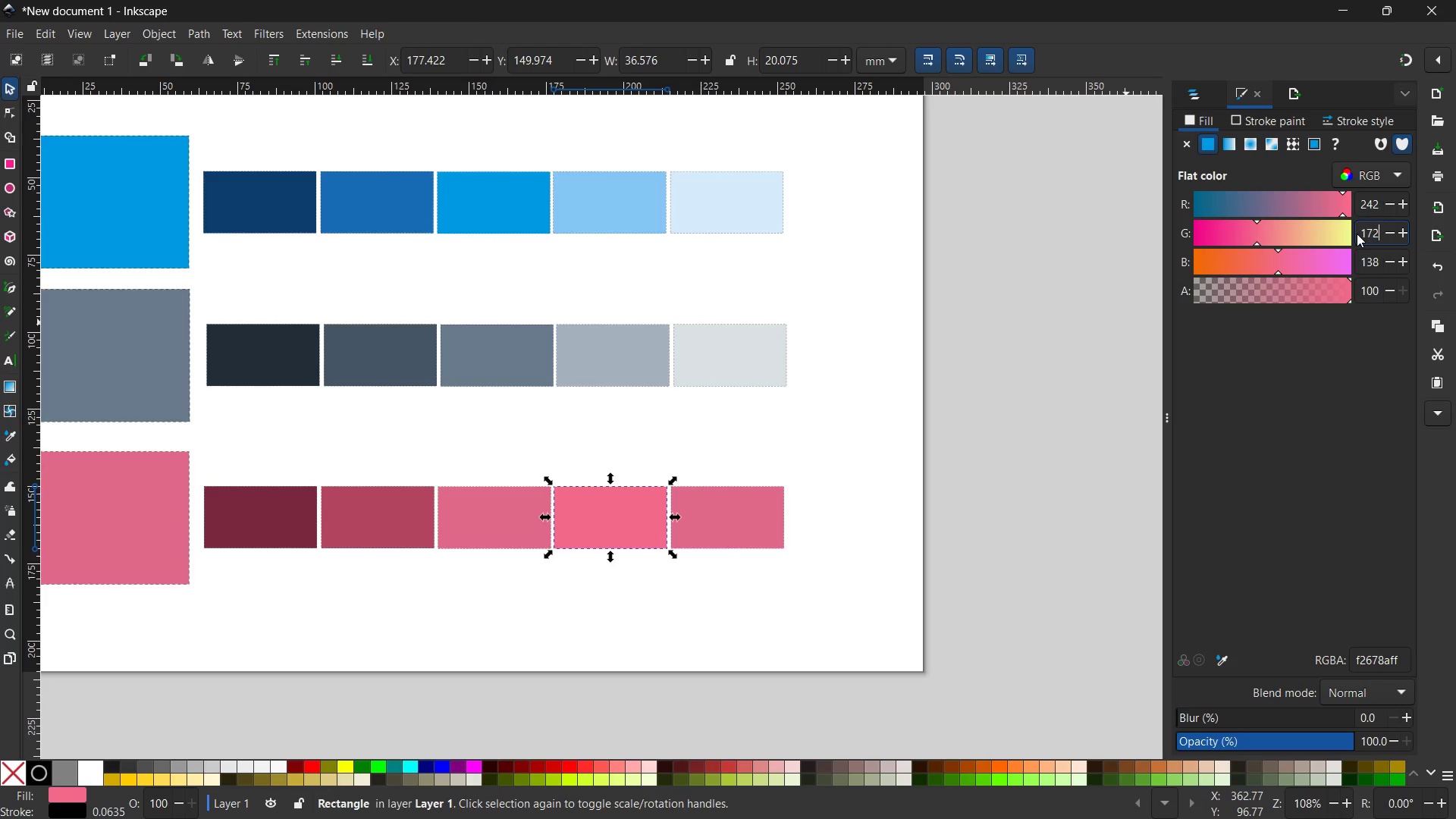 
key(Enter)
 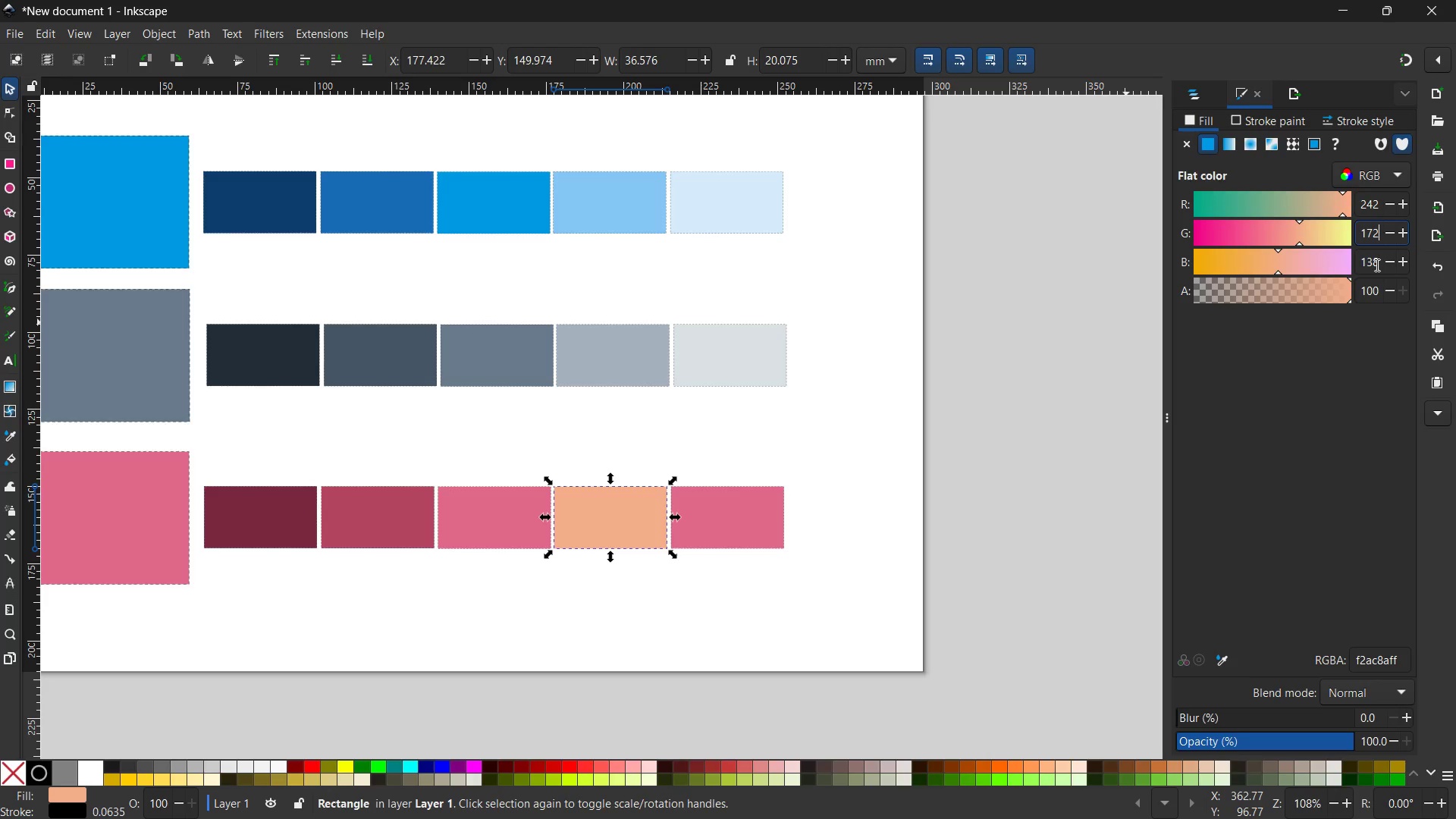 
left_click_drag(start_coordinate=[1376, 262], to_coordinate=[1354, 262])
 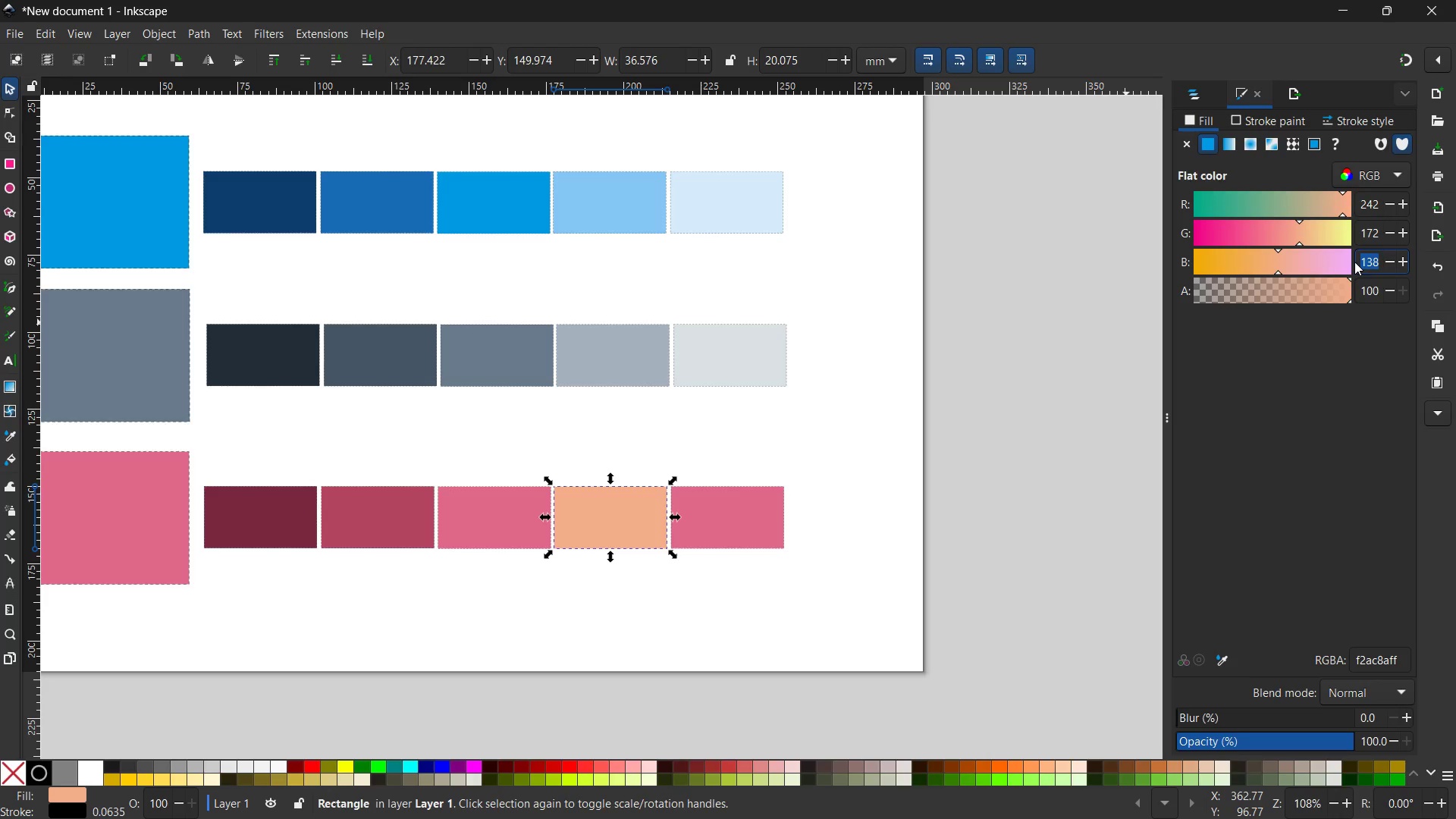 
key(Numpad1)
 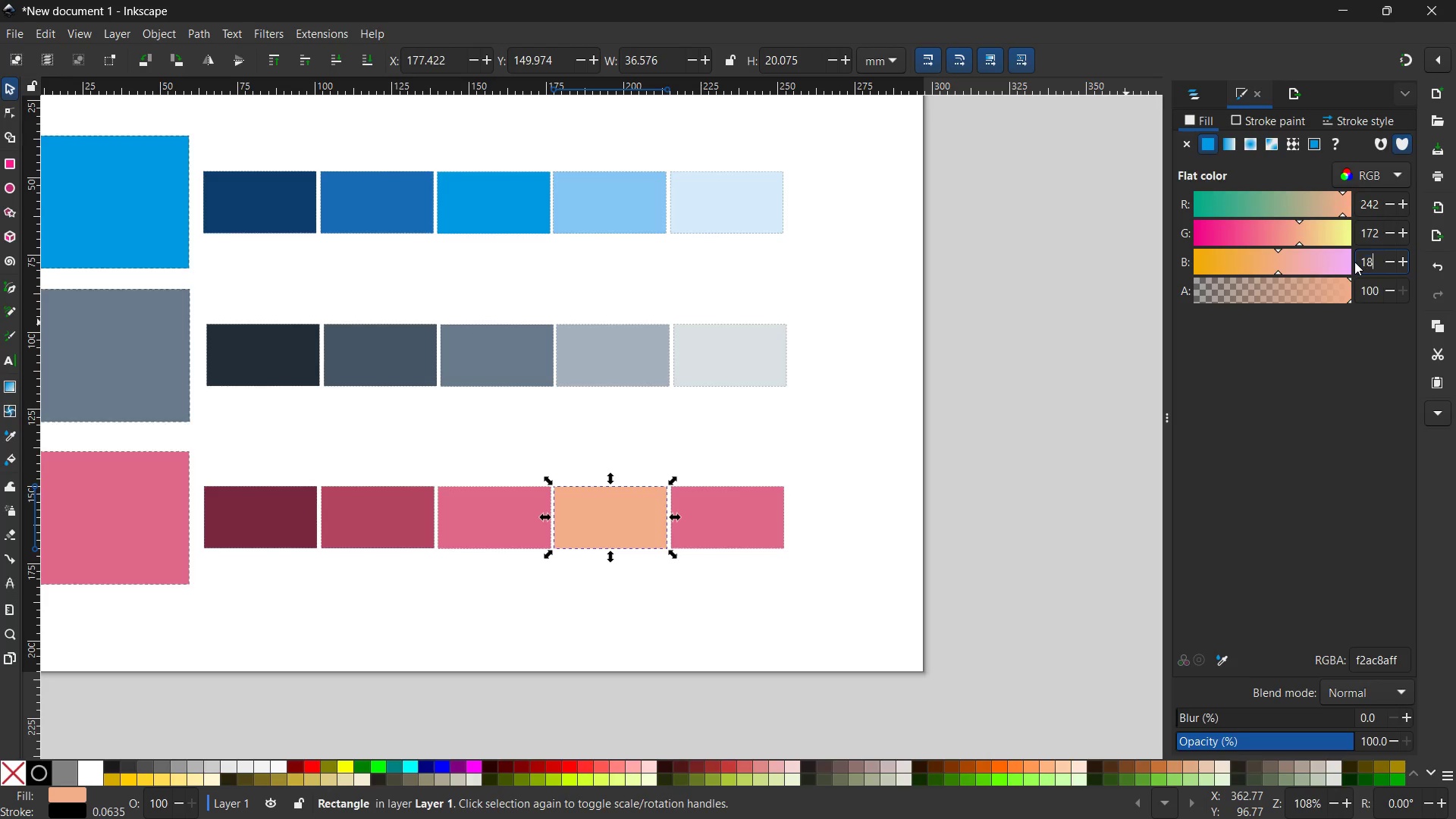 
key(Numpad8)
 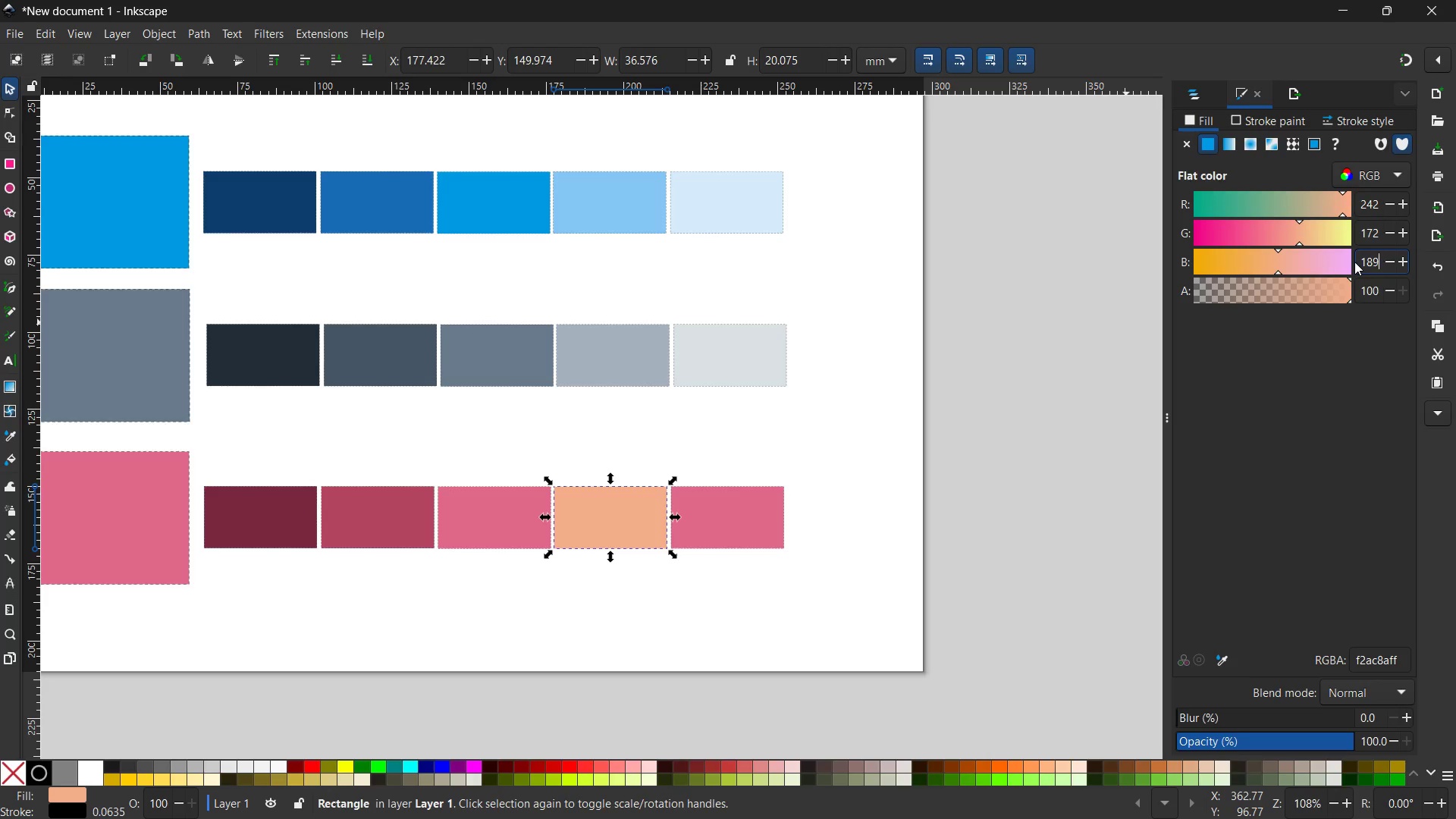 
key(Numpad9)
 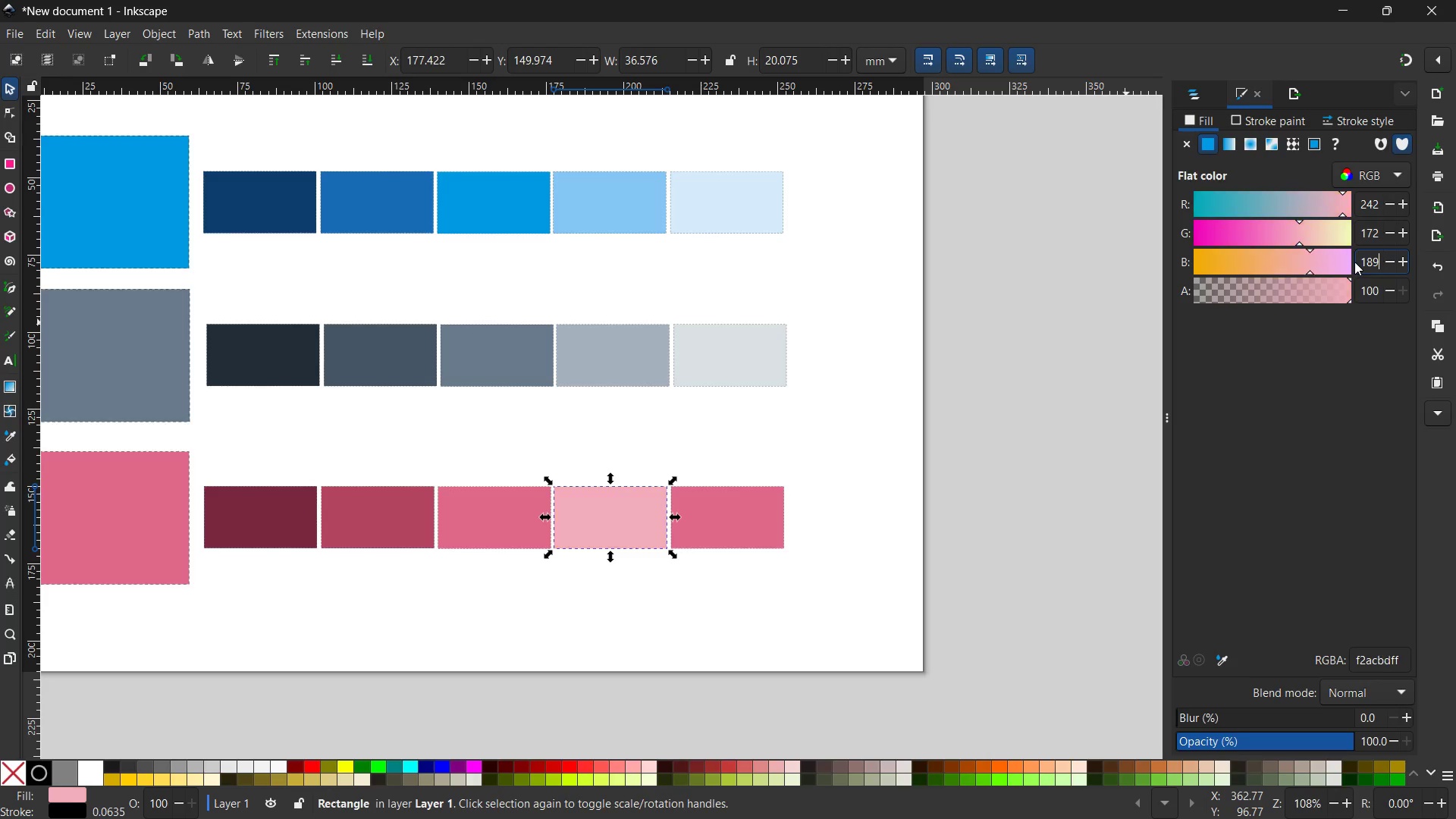 
key(Enter)
 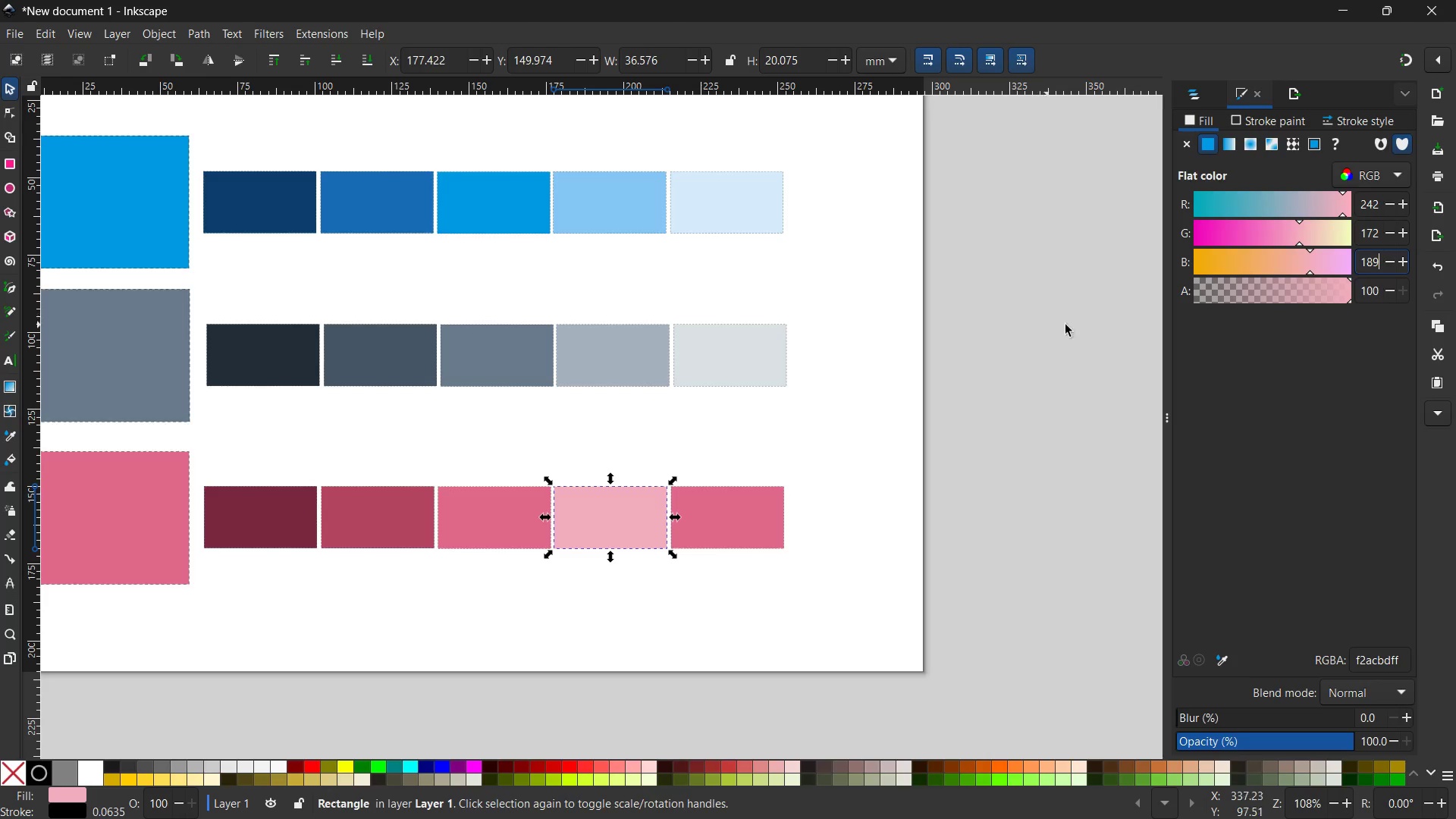 
left_click([751, 525])
 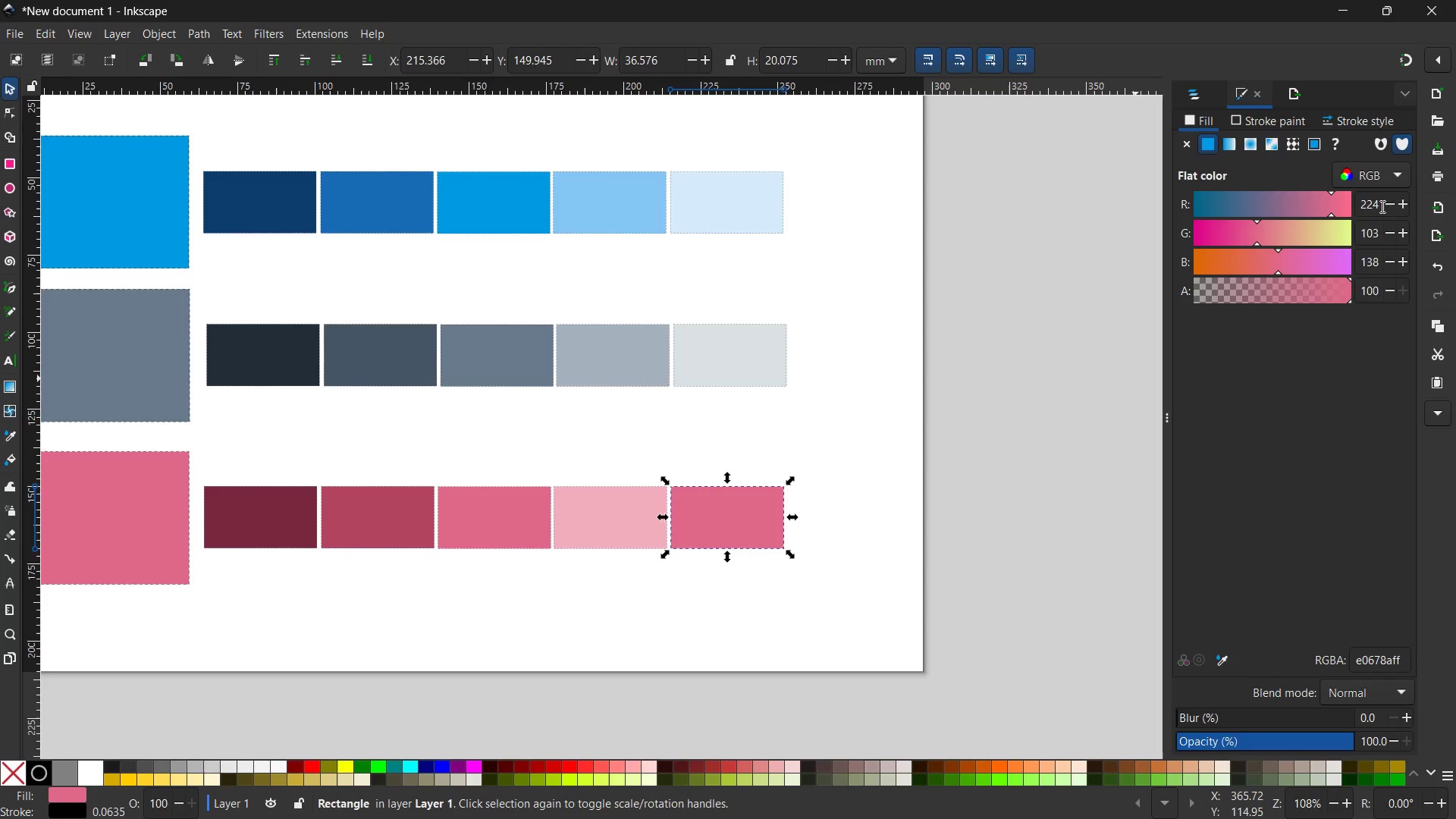 
left_click_drag(start_coordinate=[1382, 206], to_coordinate=[1354, 209])
 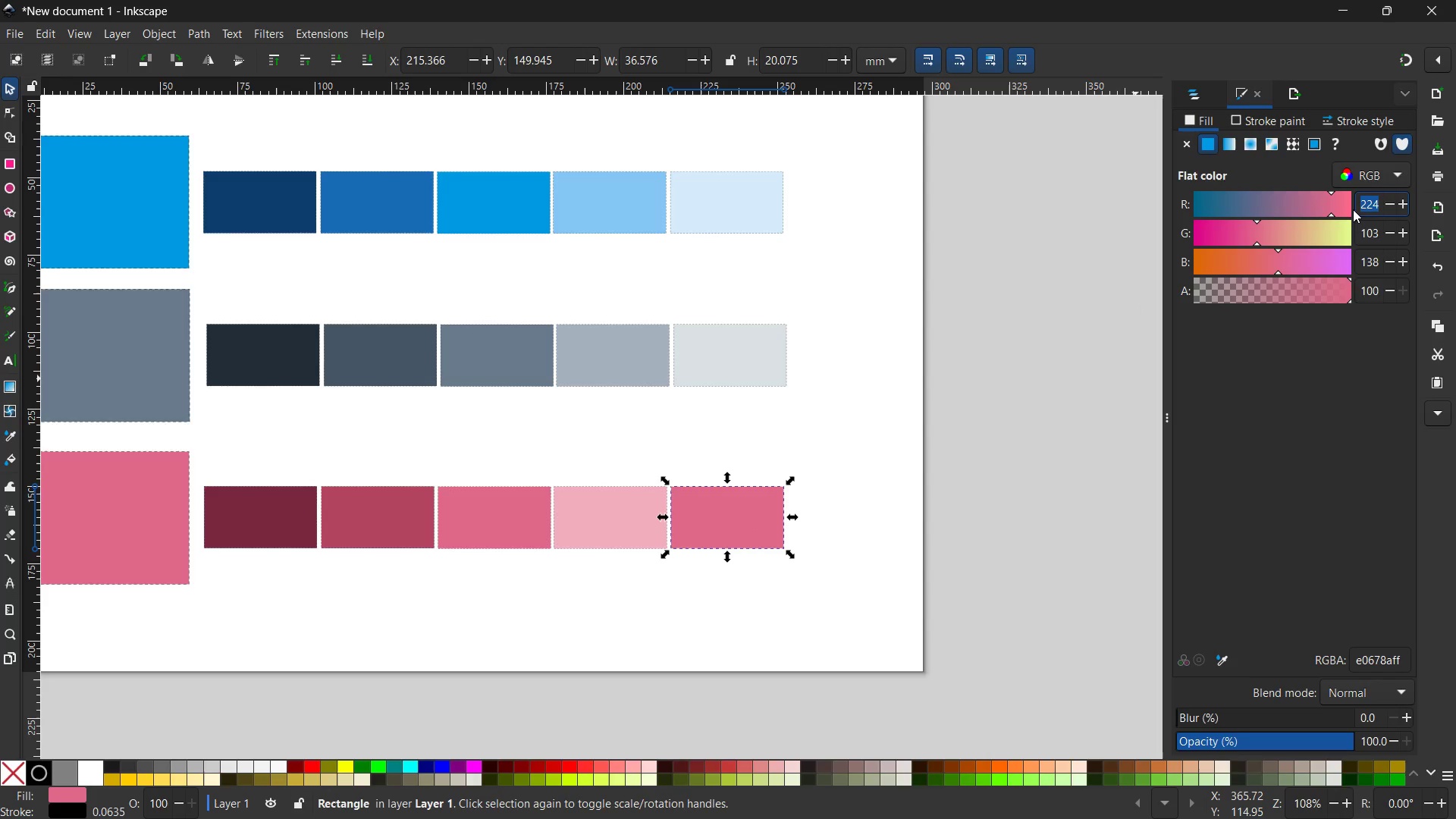 
key(Numpad2)
 